 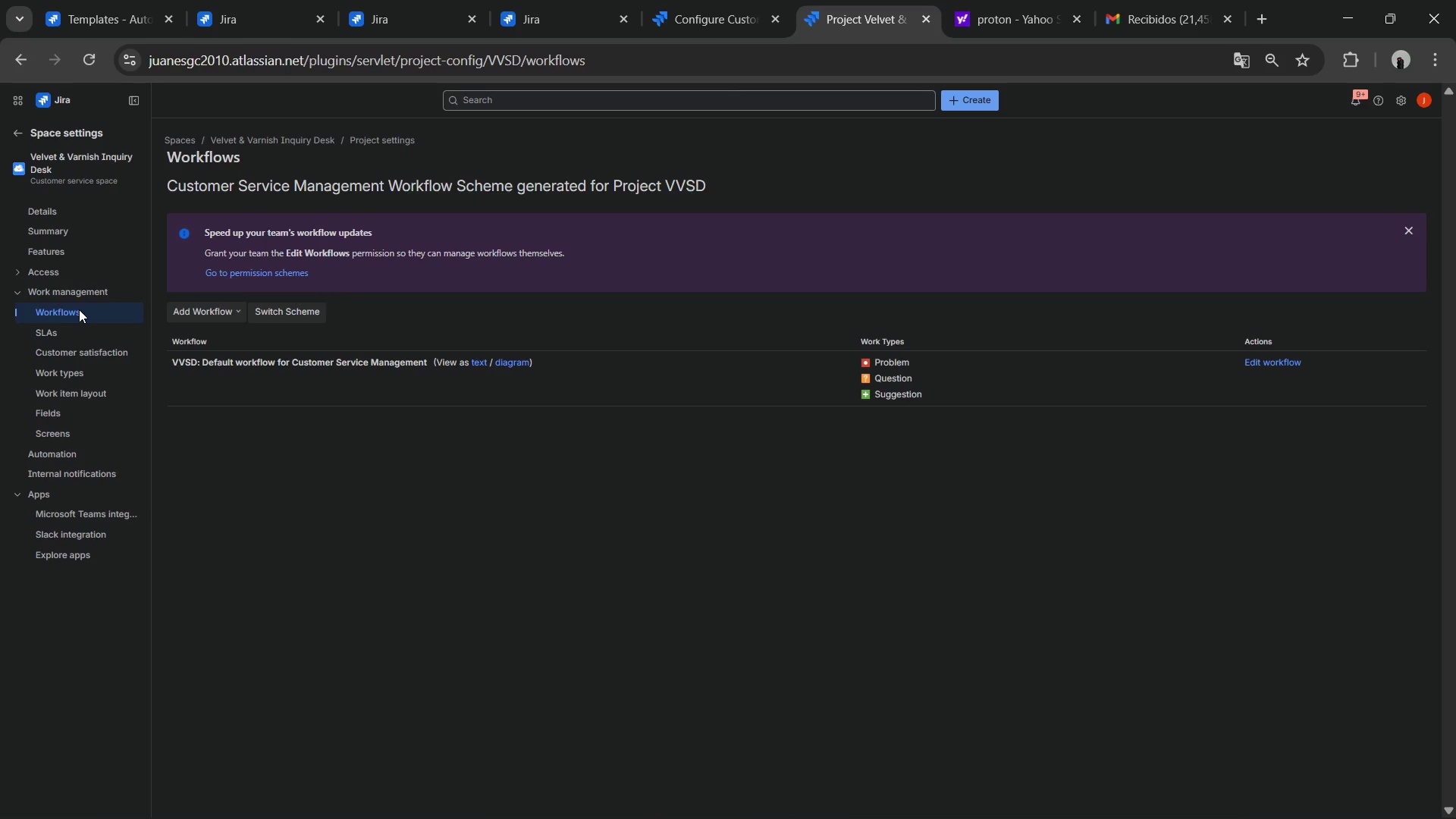 
left_click([19, 133])
 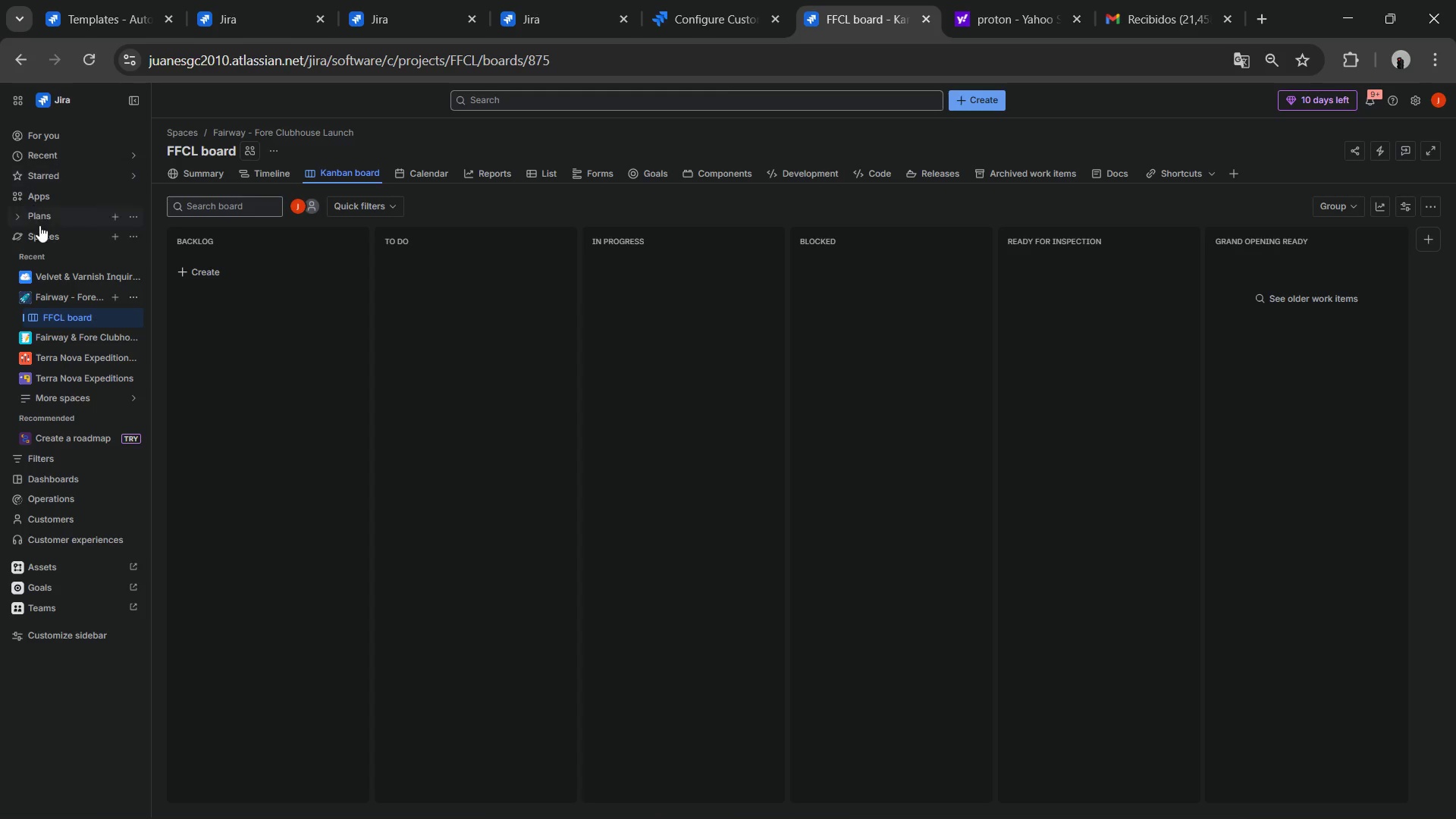 
wait(6.16)
 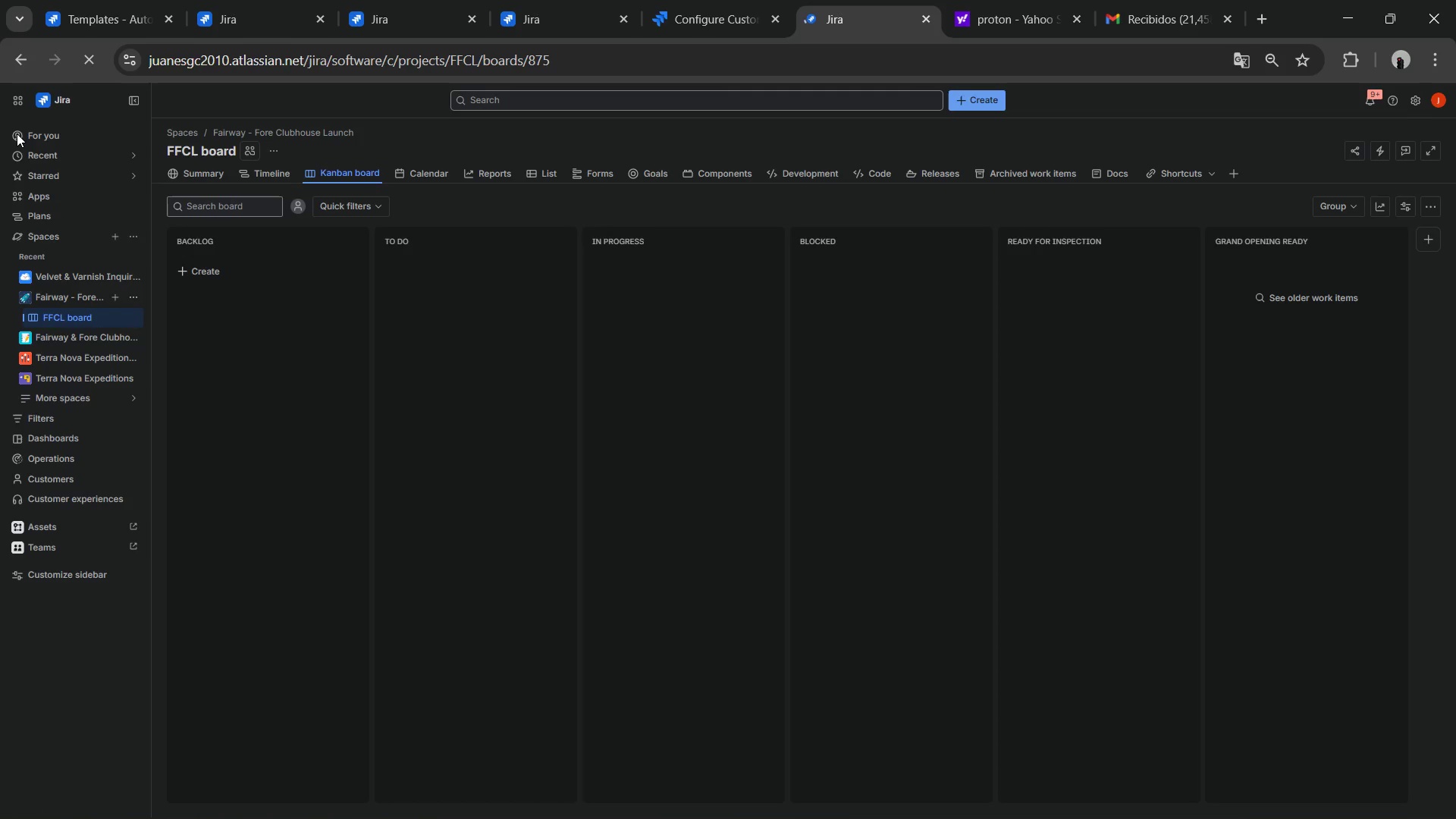 
left_click([30, 275])
 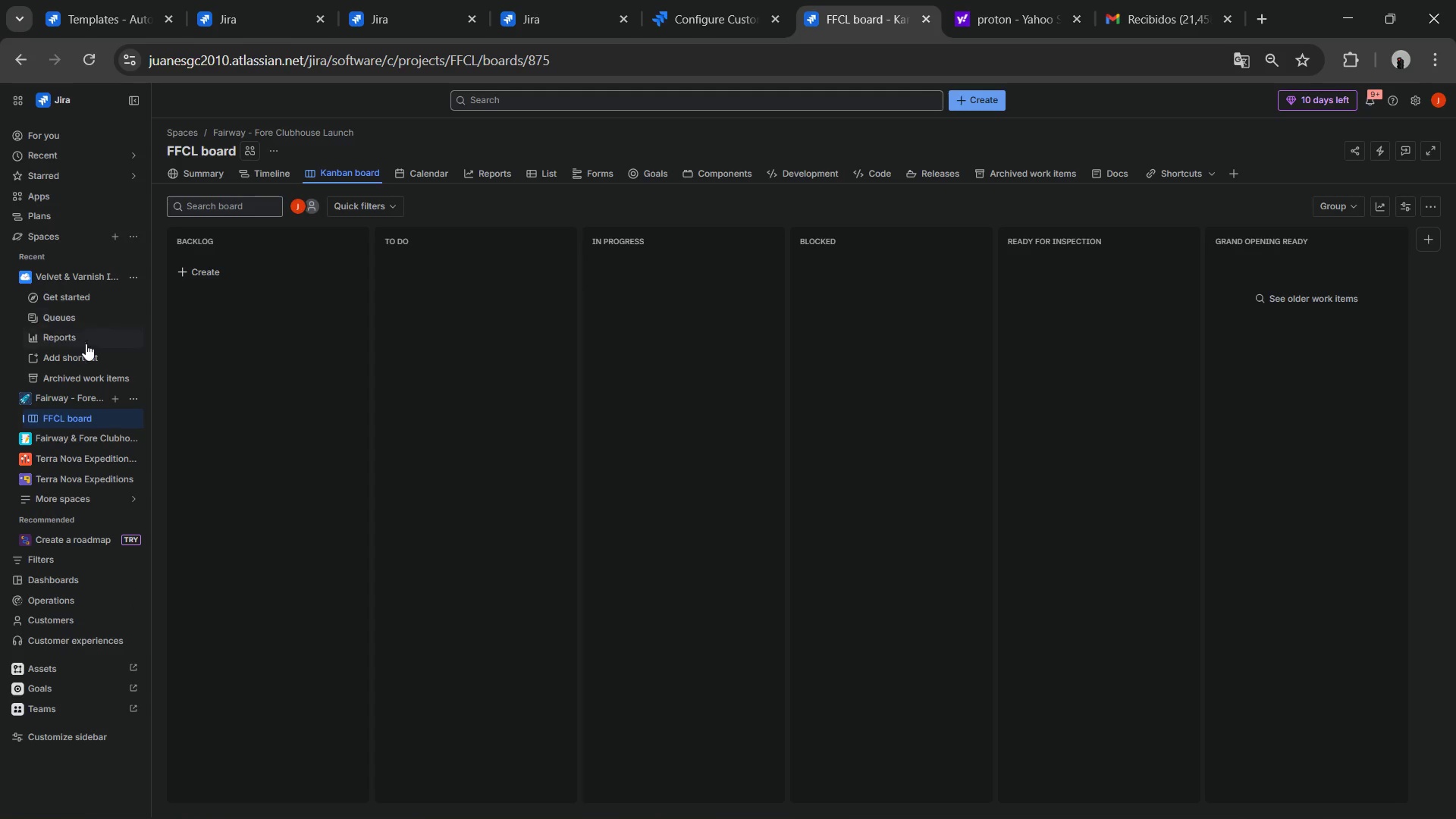 
left_click([64, 322])
 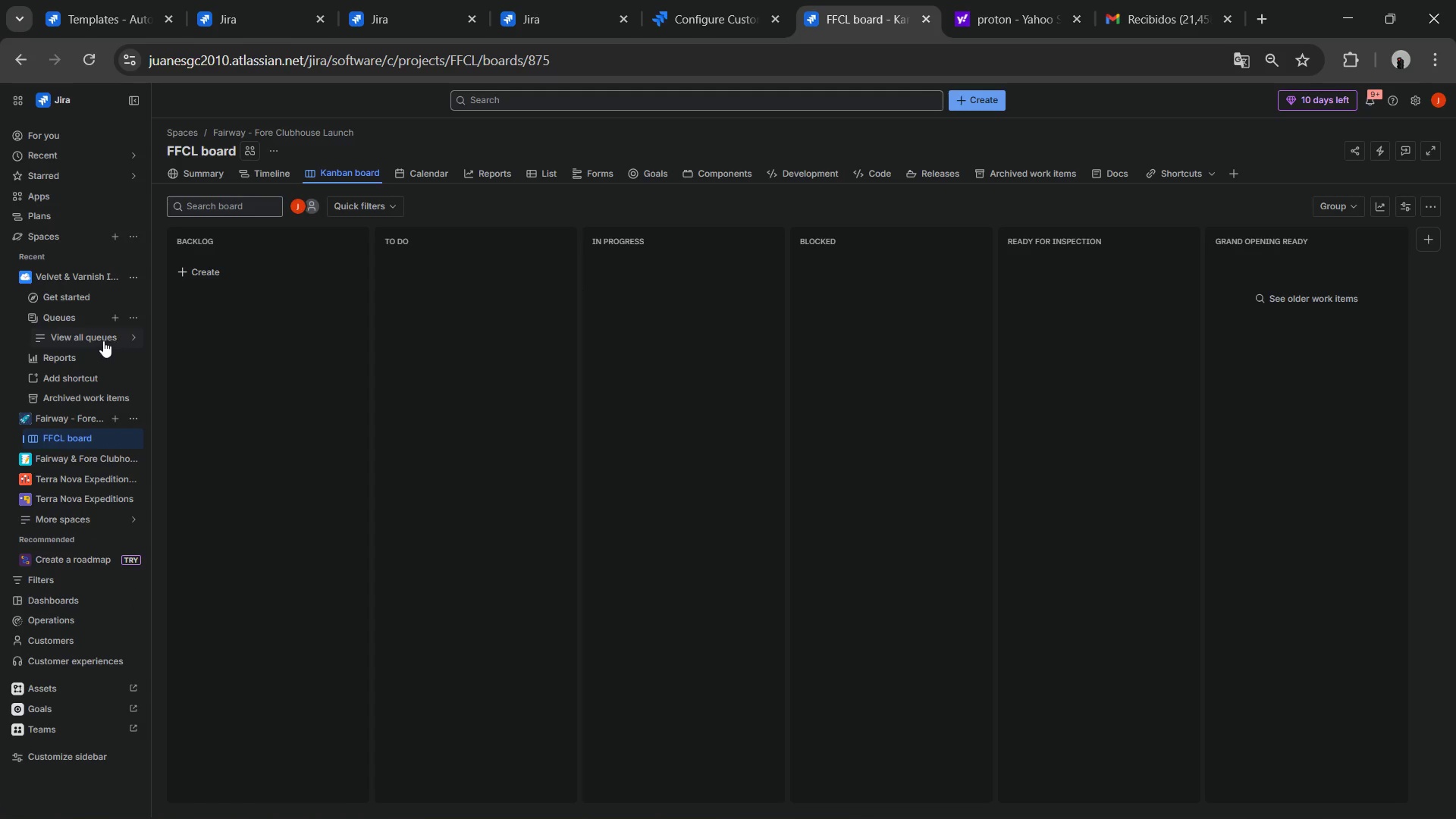 
left_click([102, 340])
 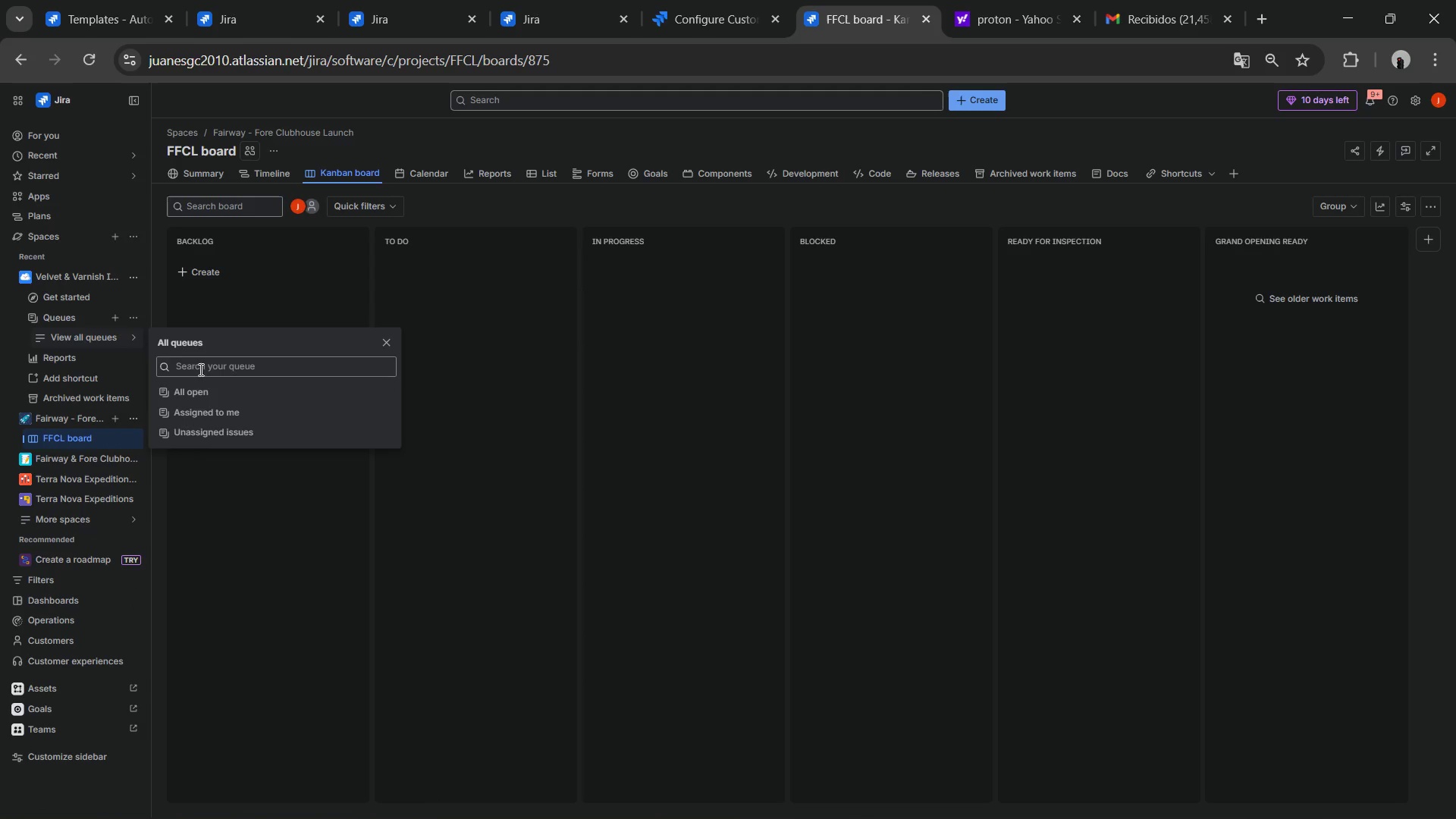 
wait(6.7)
 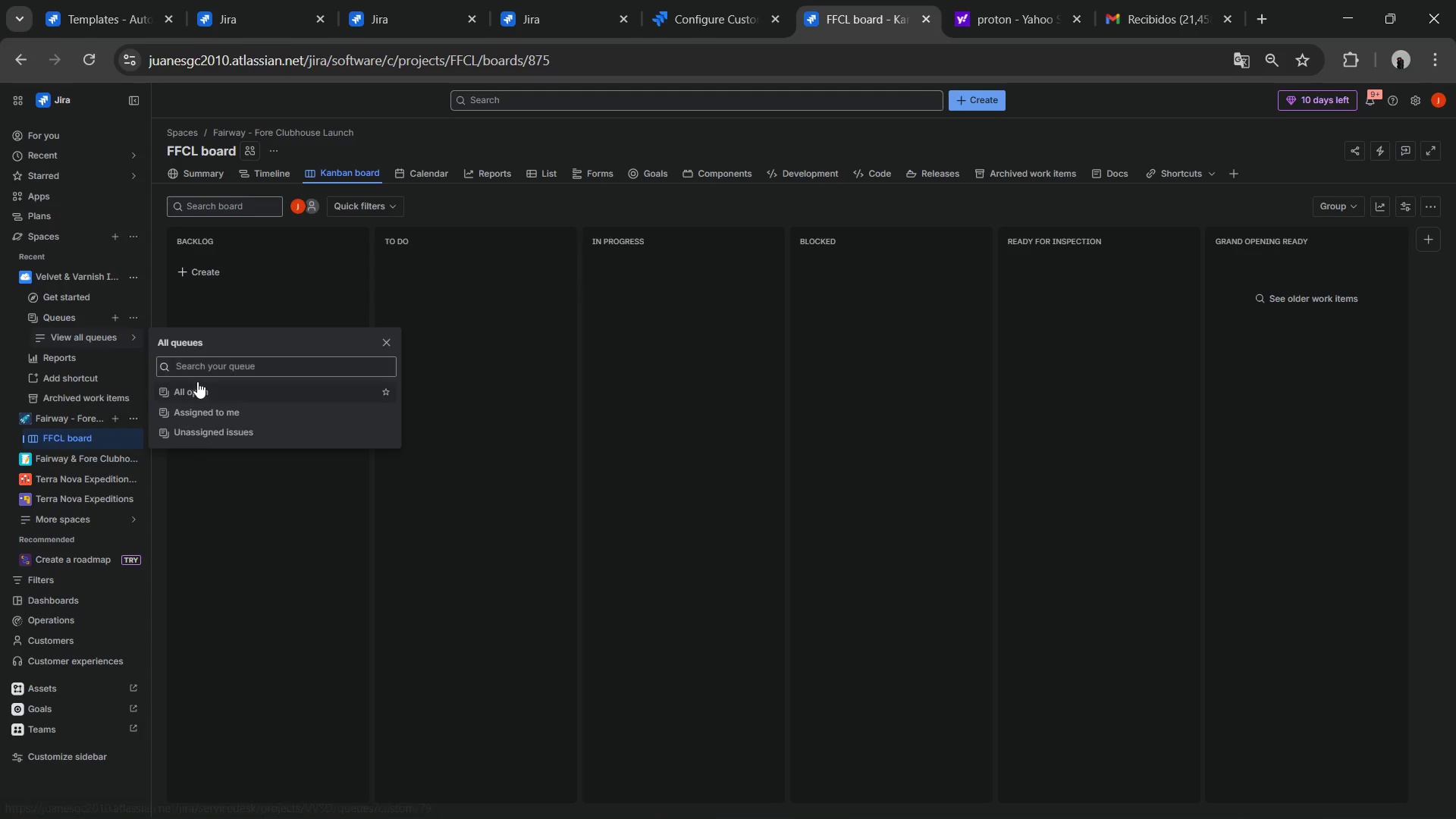 
left_click([203, 394])
 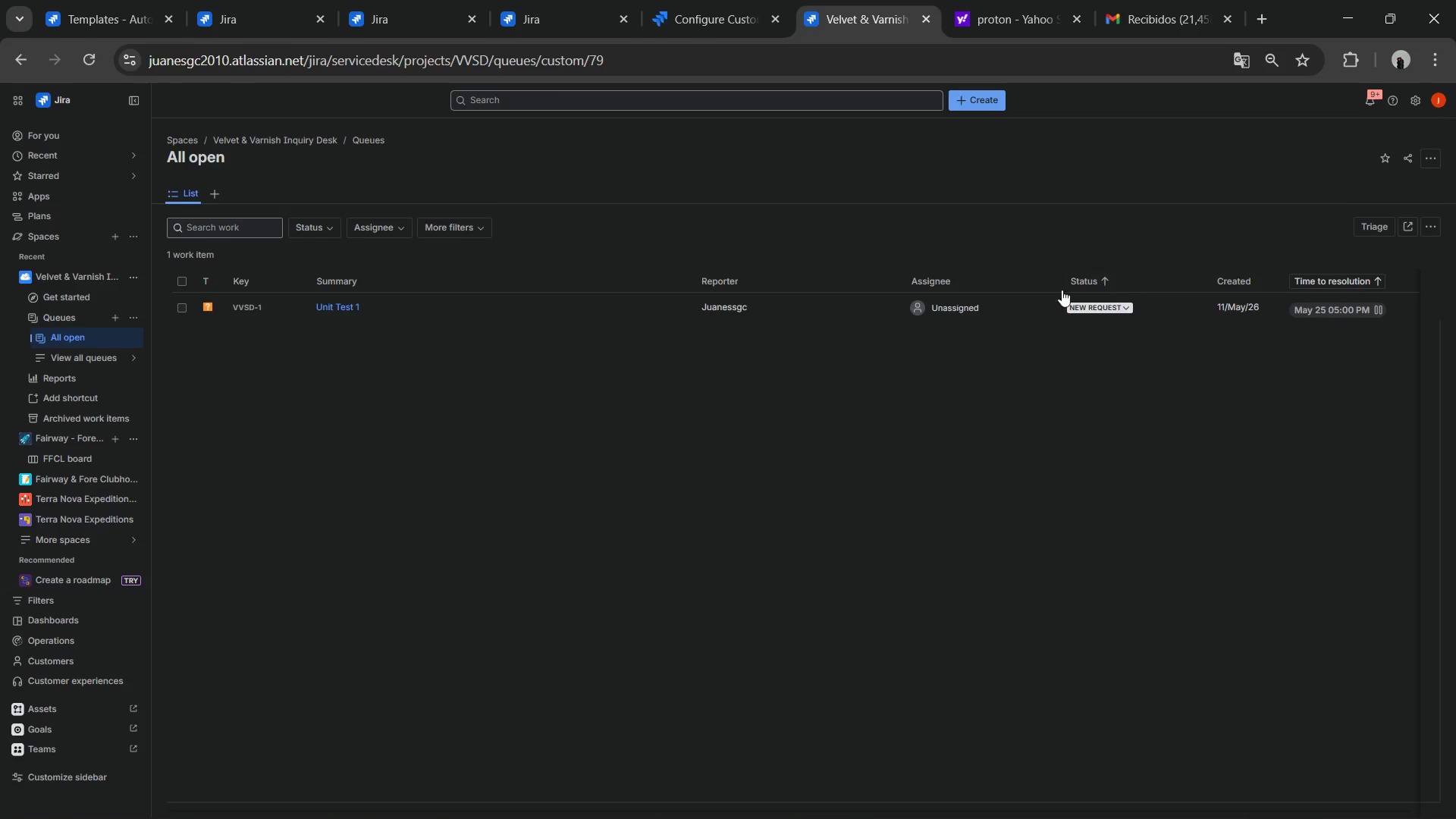 
wait(9.34)
 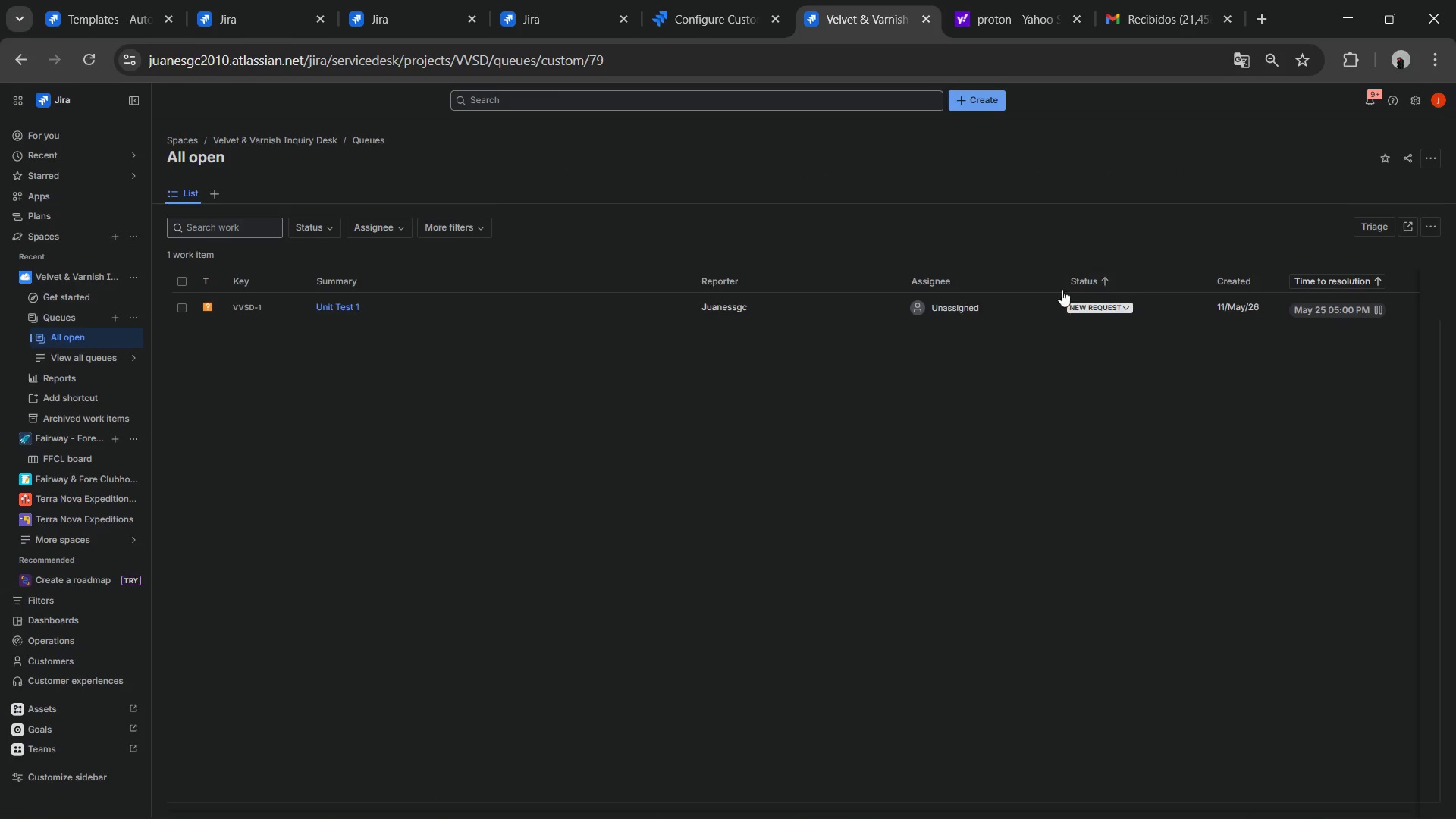 
left_click([218, 190])
 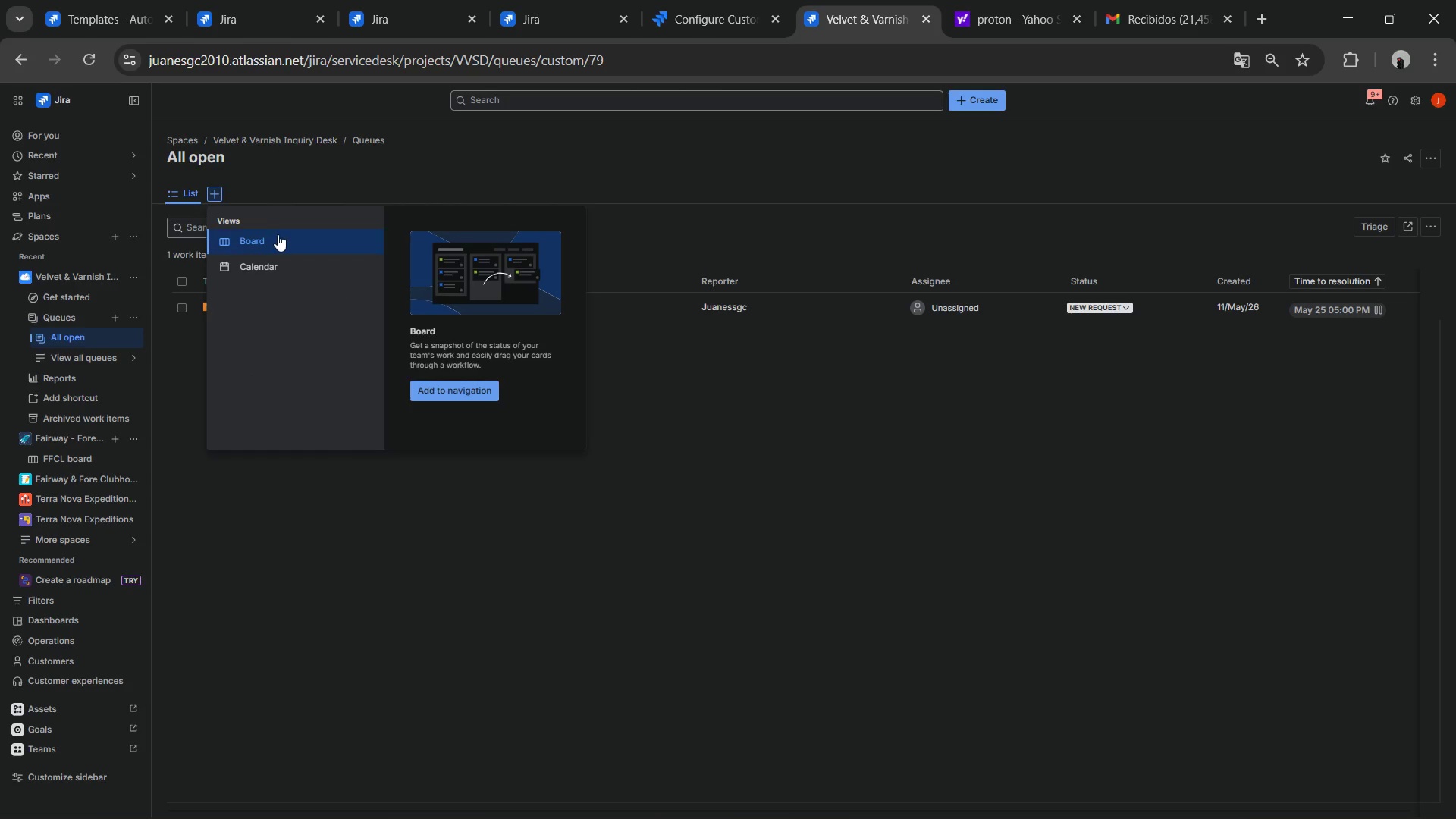 
left_click([271, 239])
 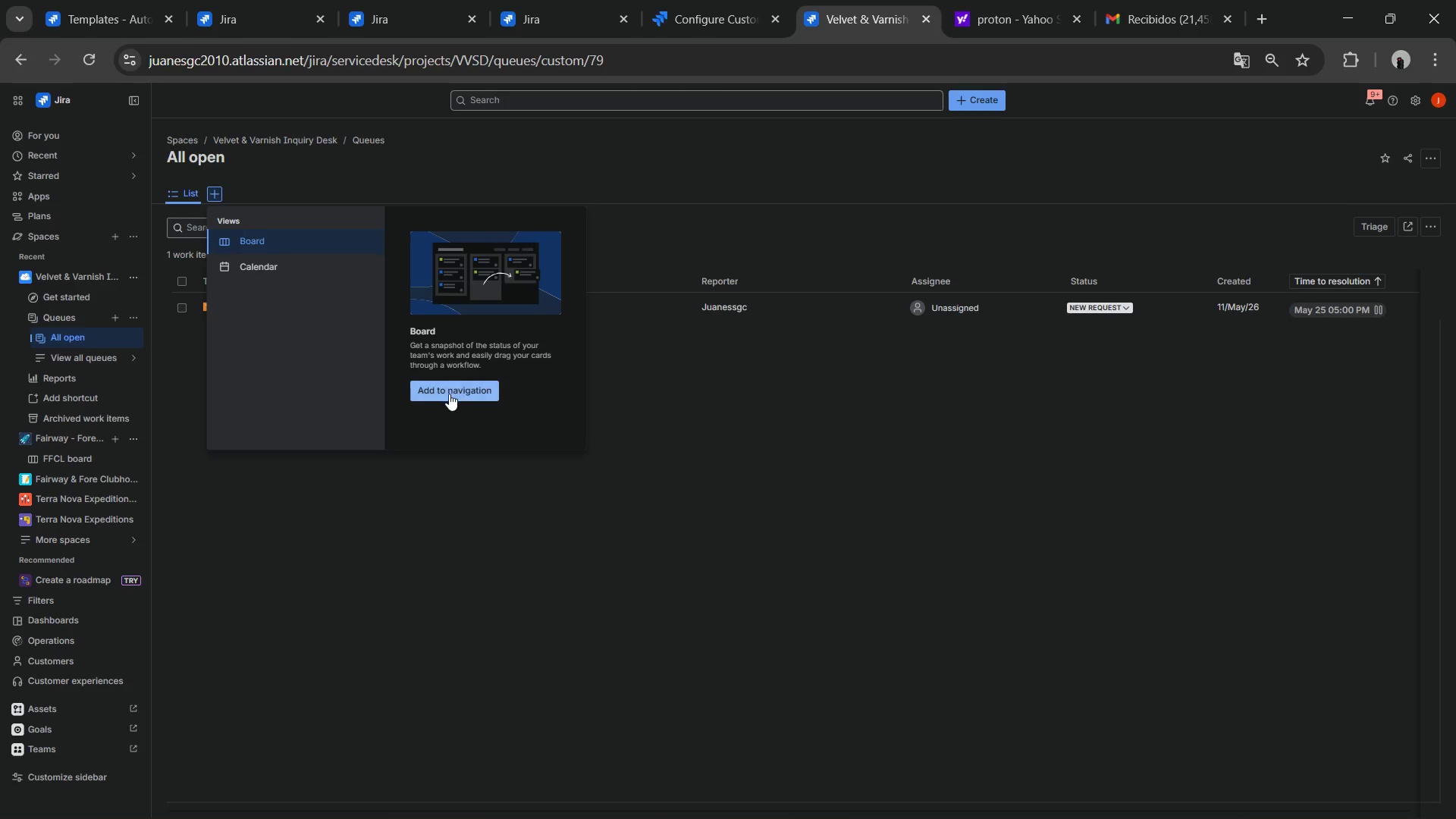 
left_click([447, 394])
 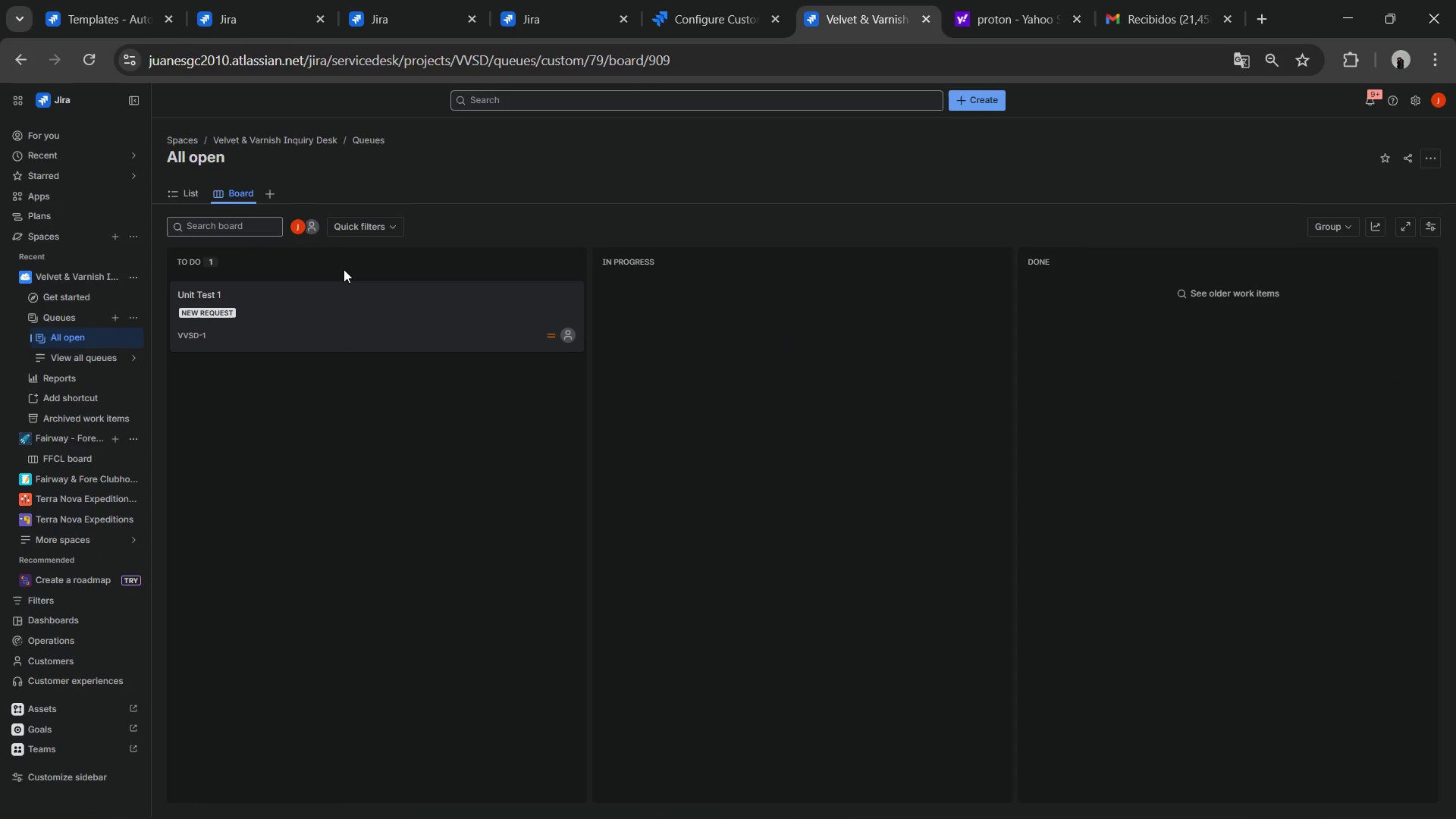 
left_click([269, 193])
 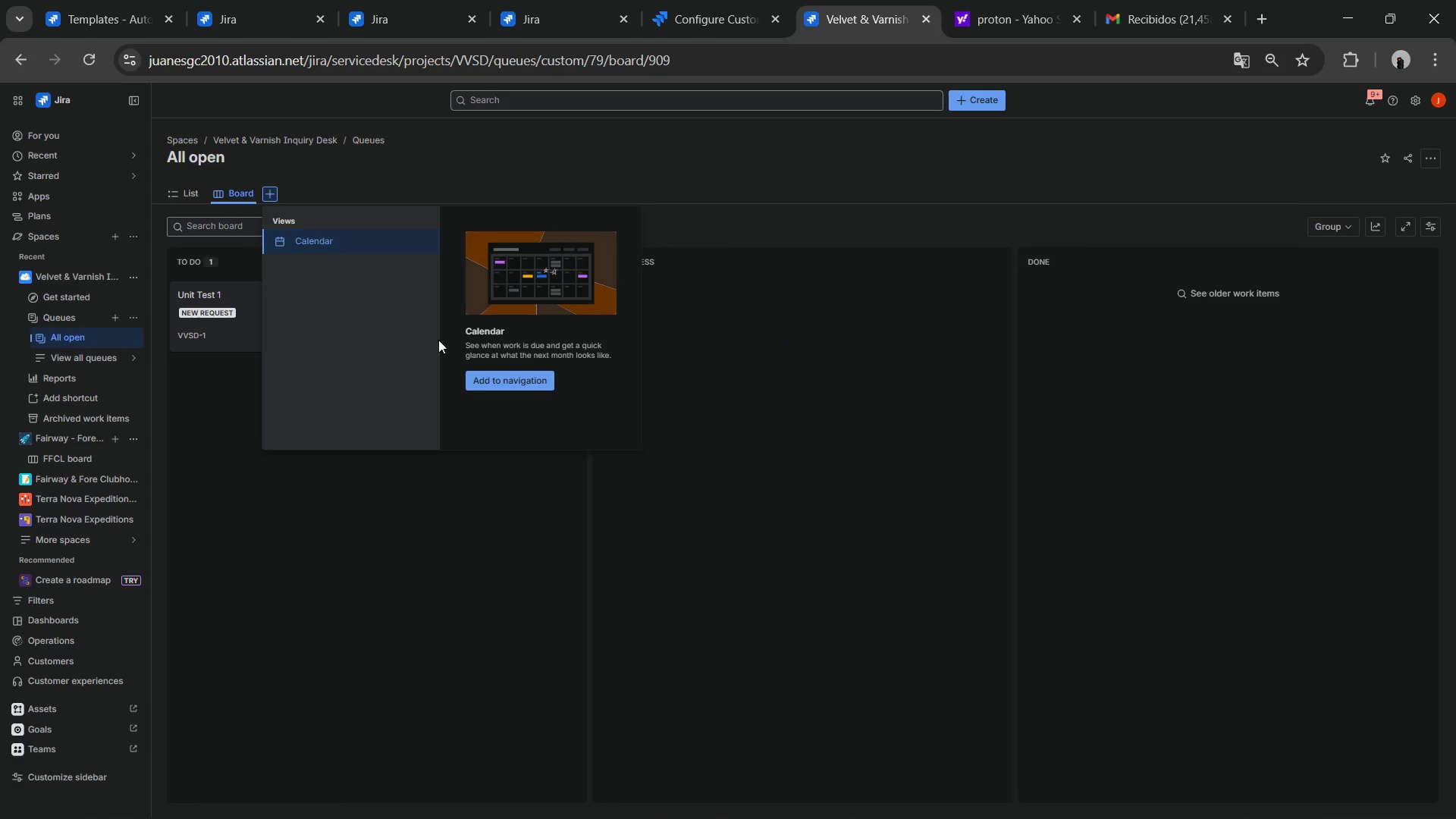 
left_click([496, 378])
 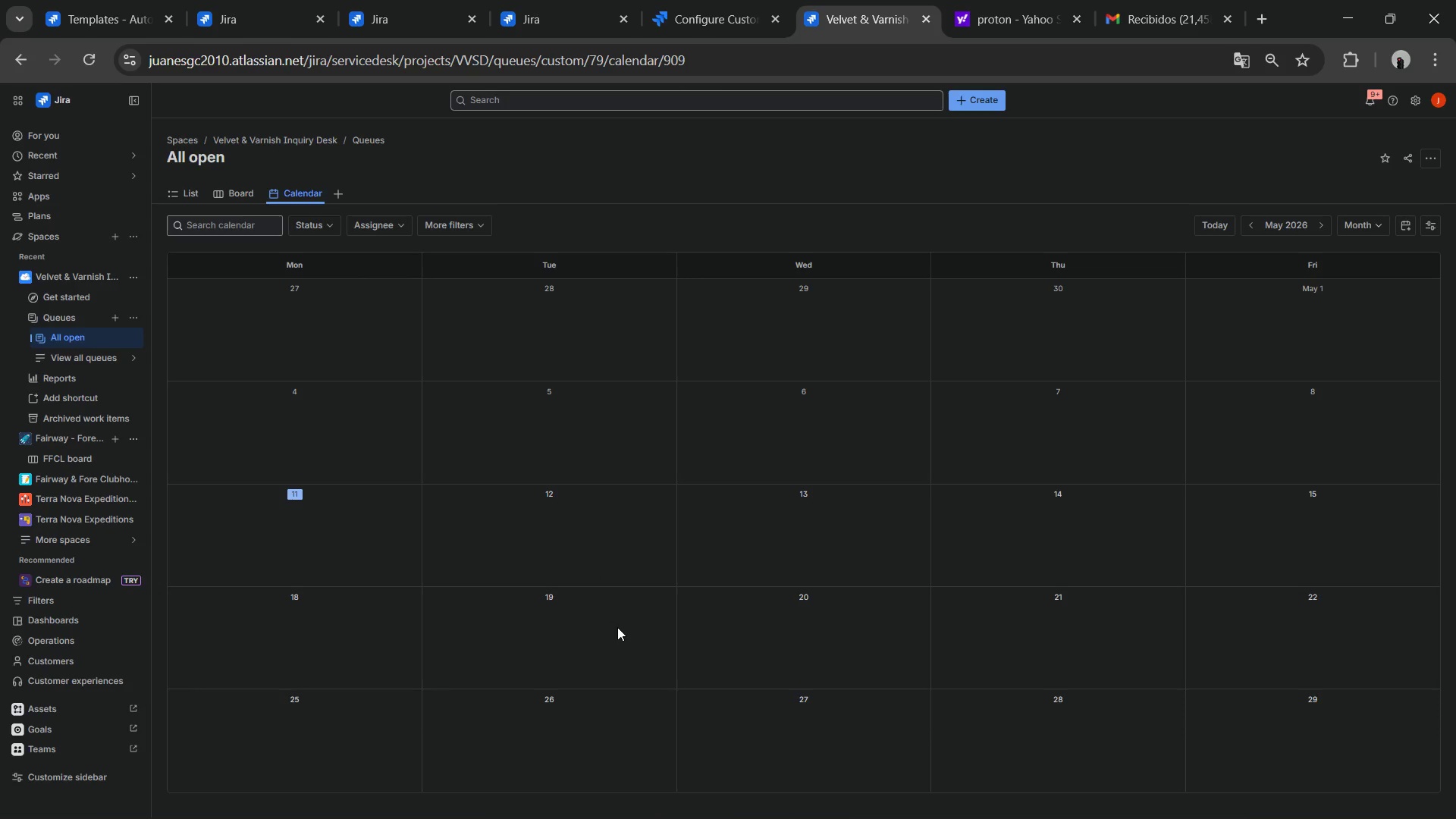 
wait(32.55)
 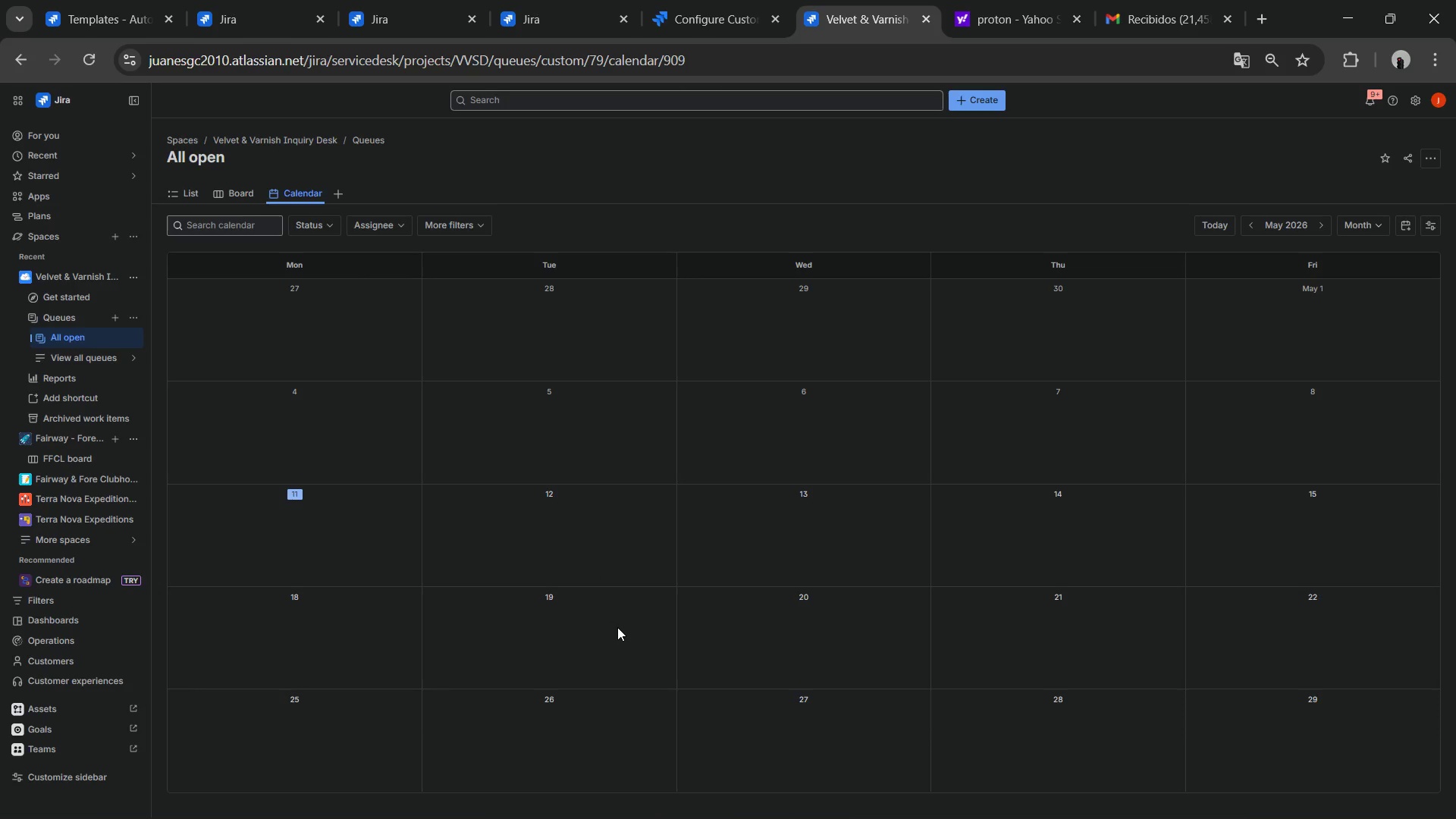 
left_click([233, 193])
 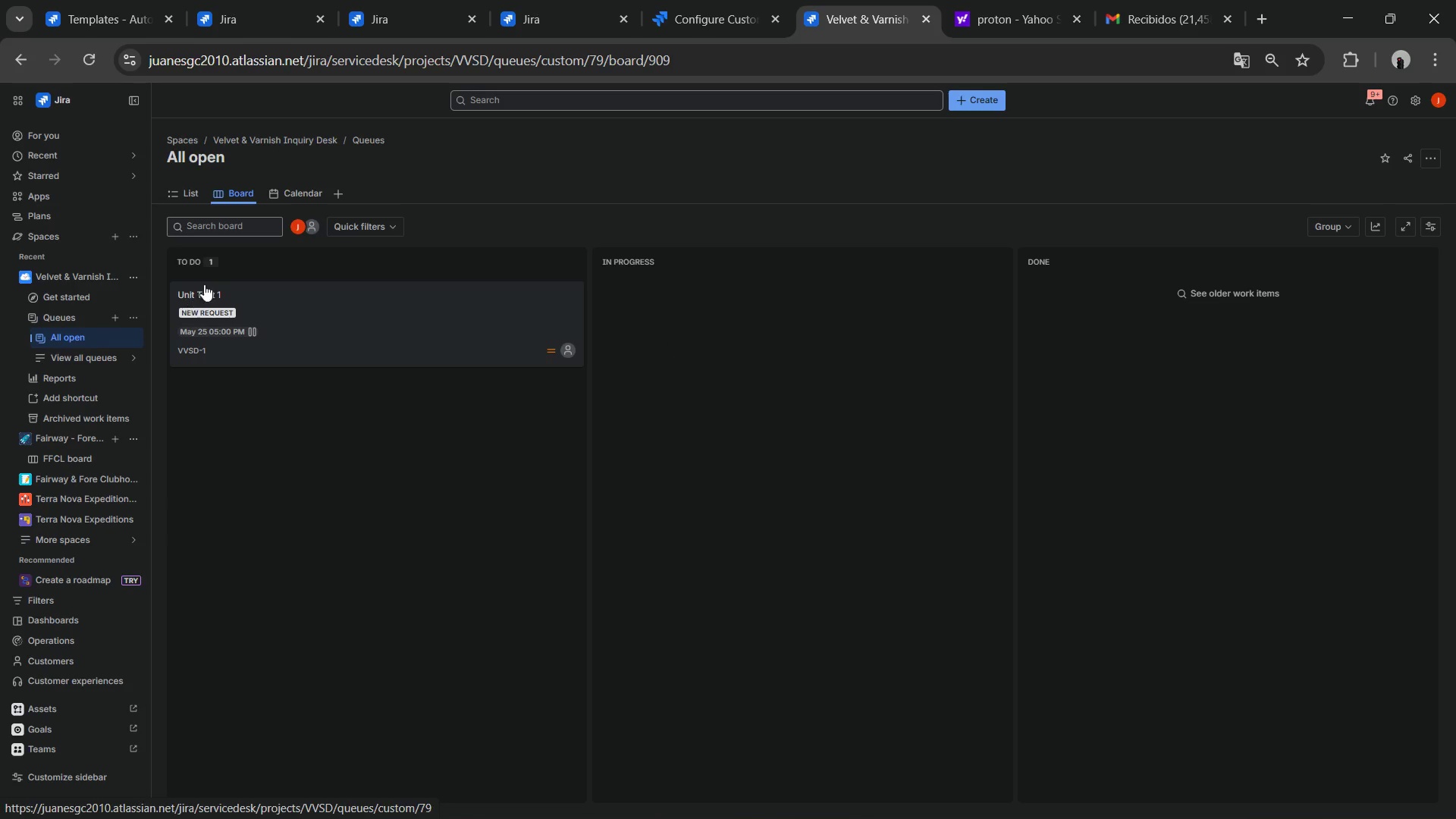 
wait(6.59)
 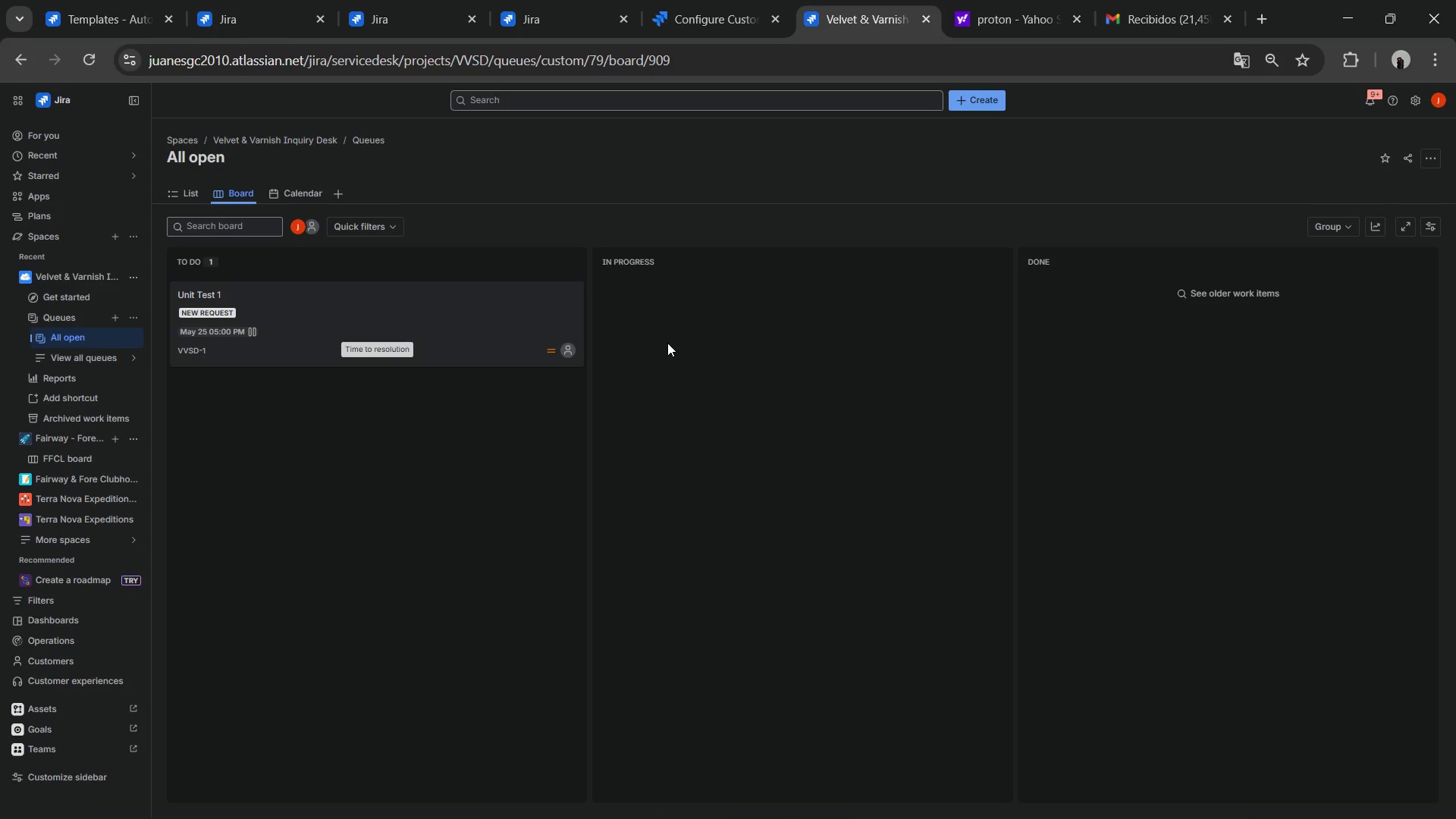 
left_click([218, 197])
 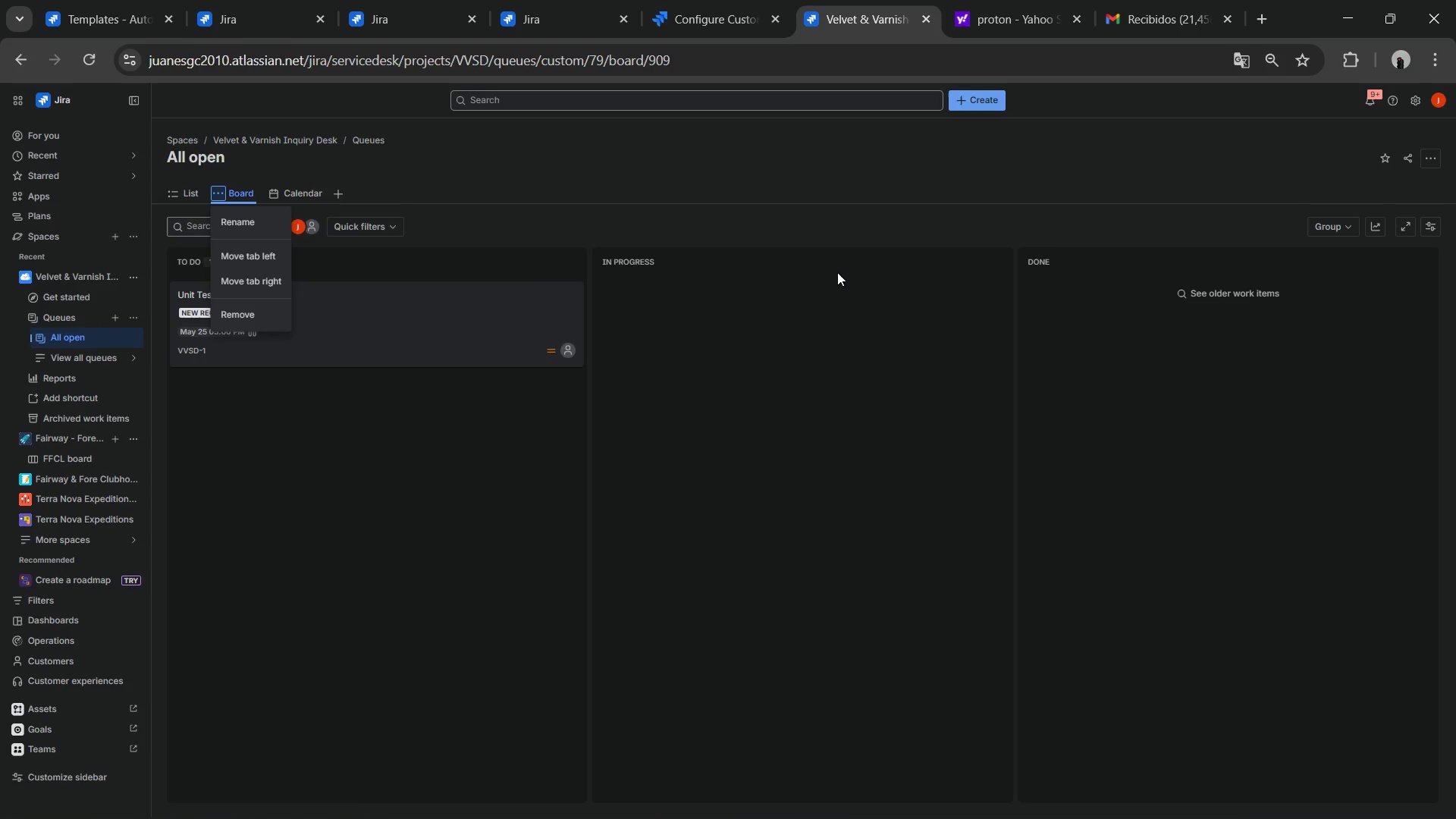 
left_click([1082, 234])
 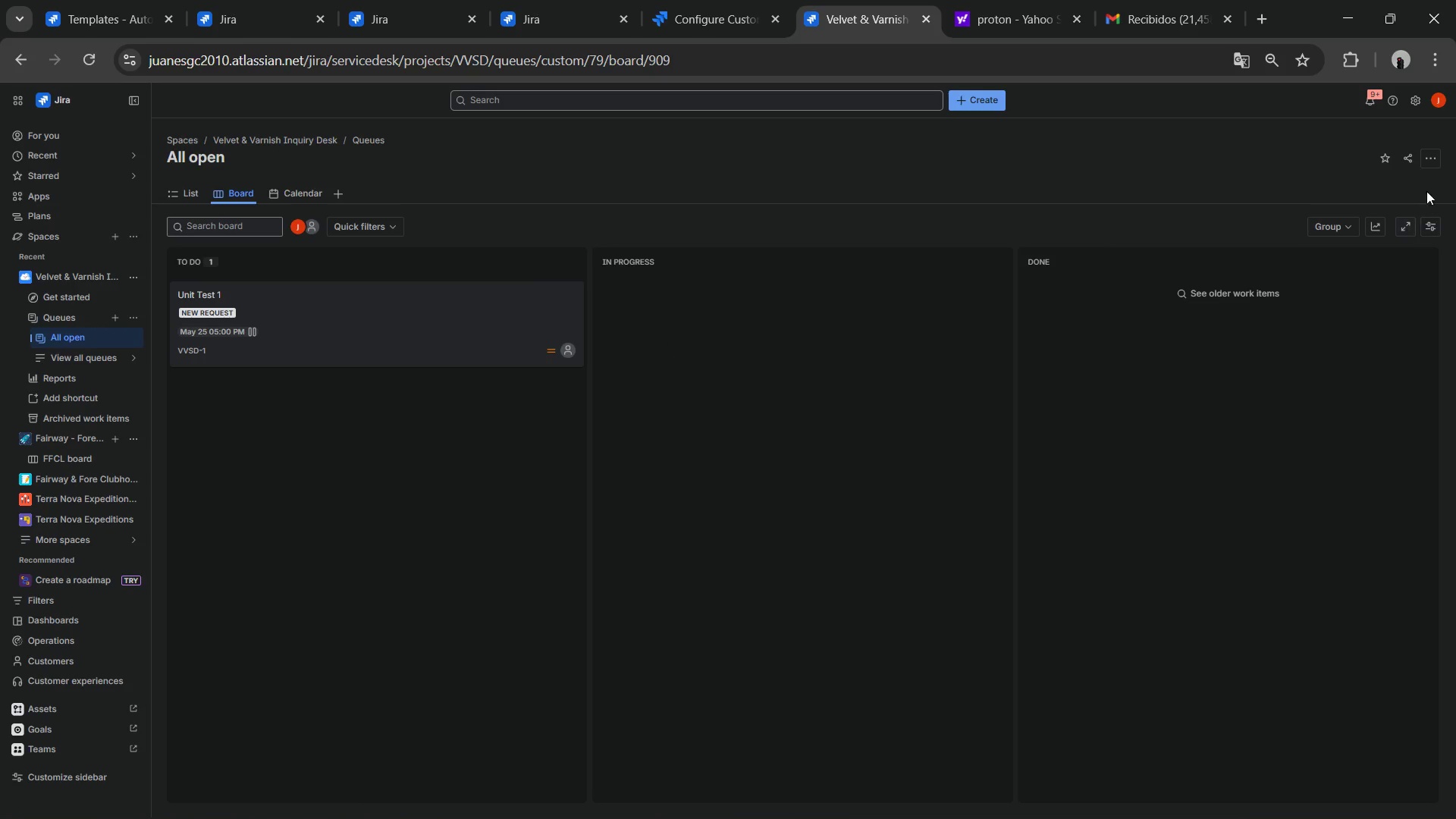 
left_click([1432, 163])
 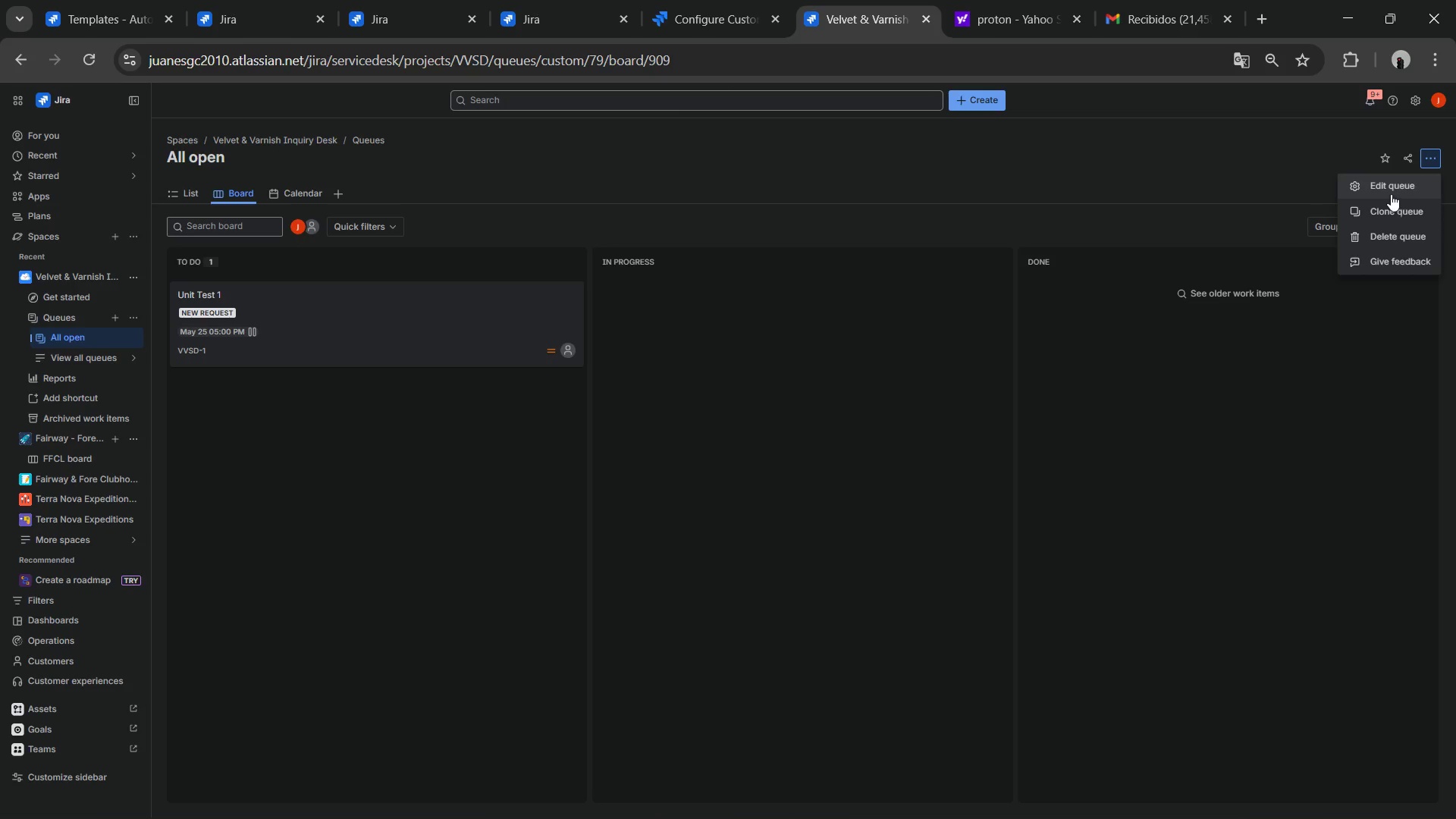 
left_click([1391, 194])
 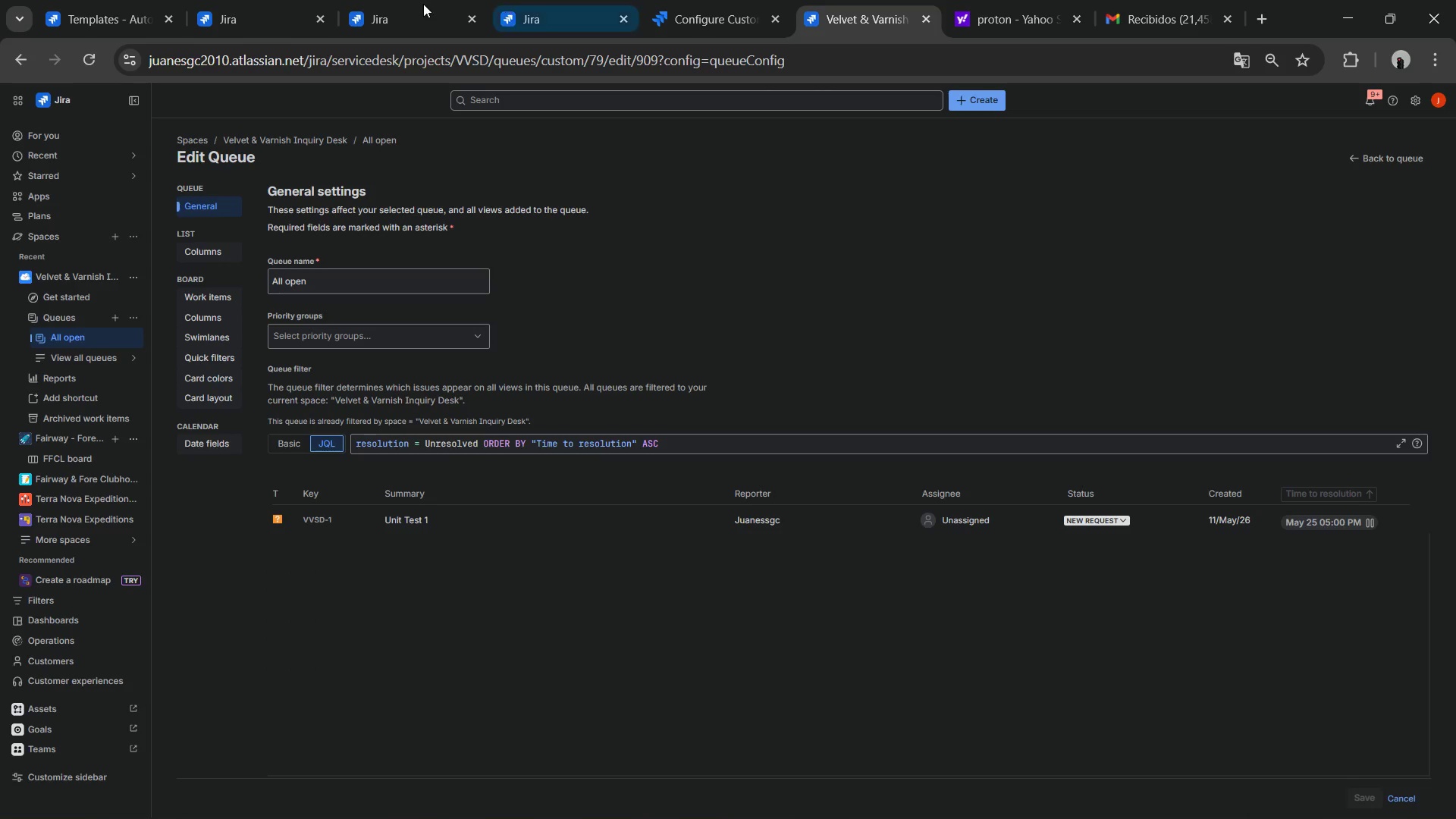 
left_click([215, 263])
 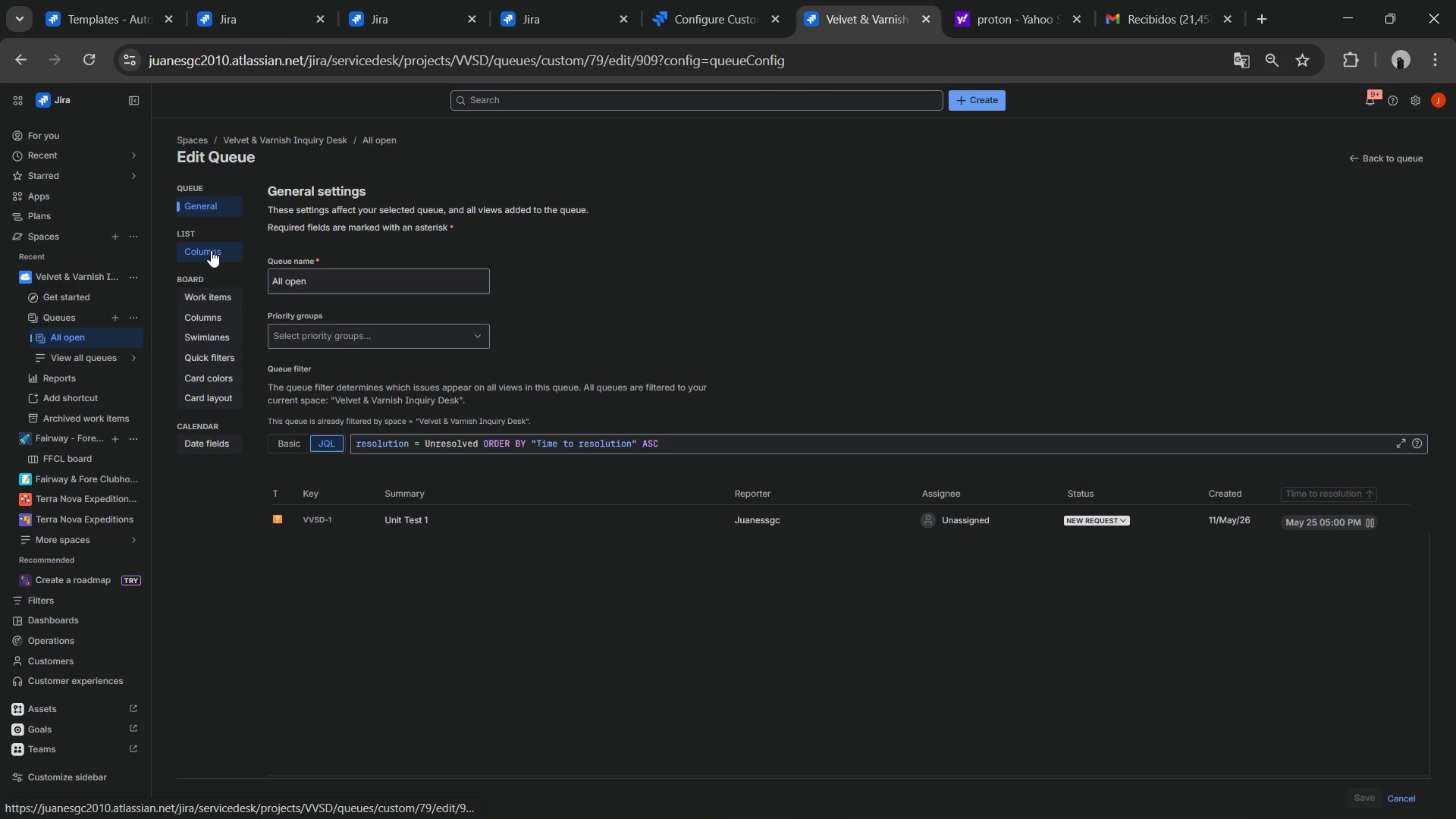 
left_click([211, 250])
 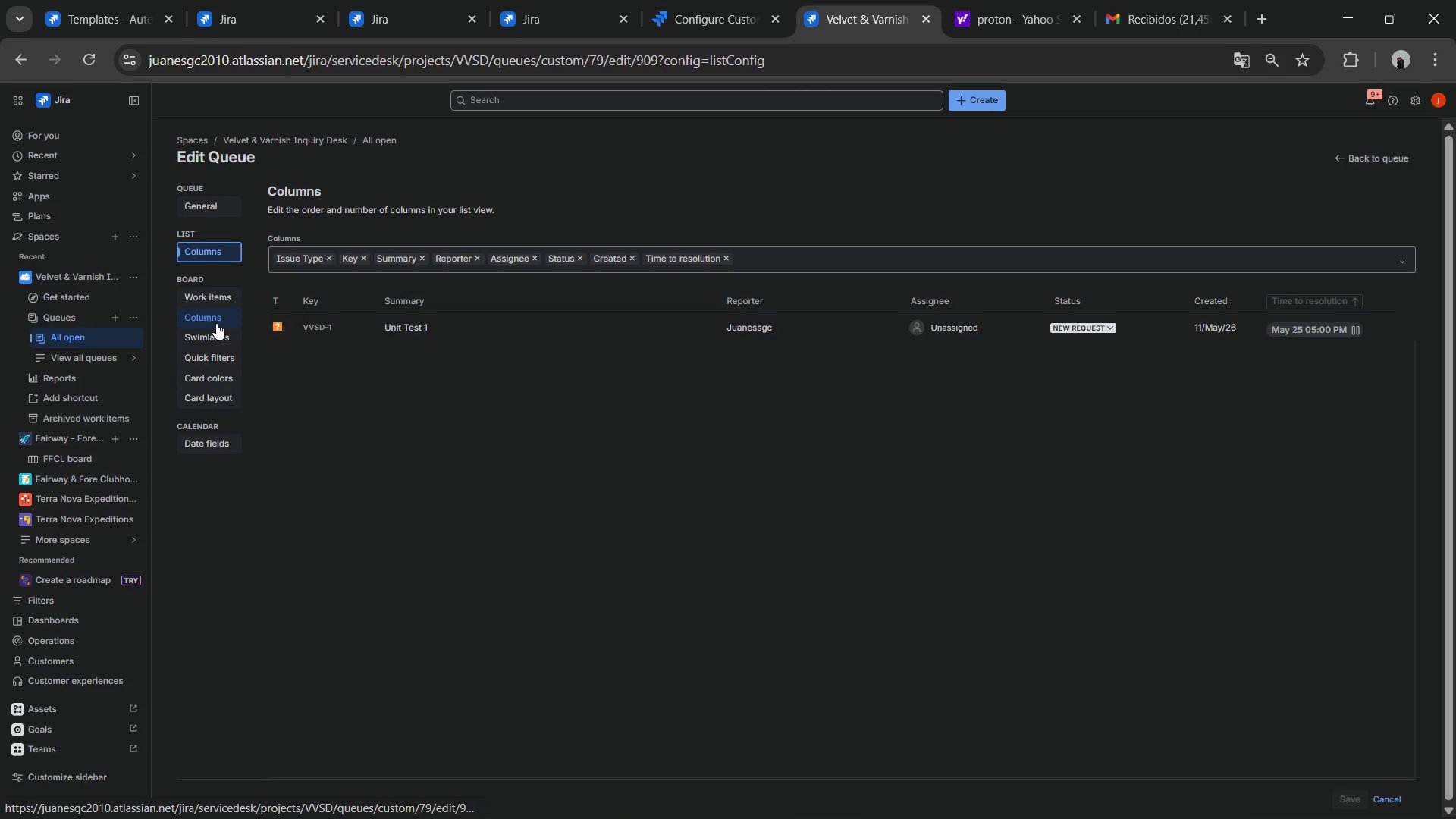 
left_click([213, 323])
 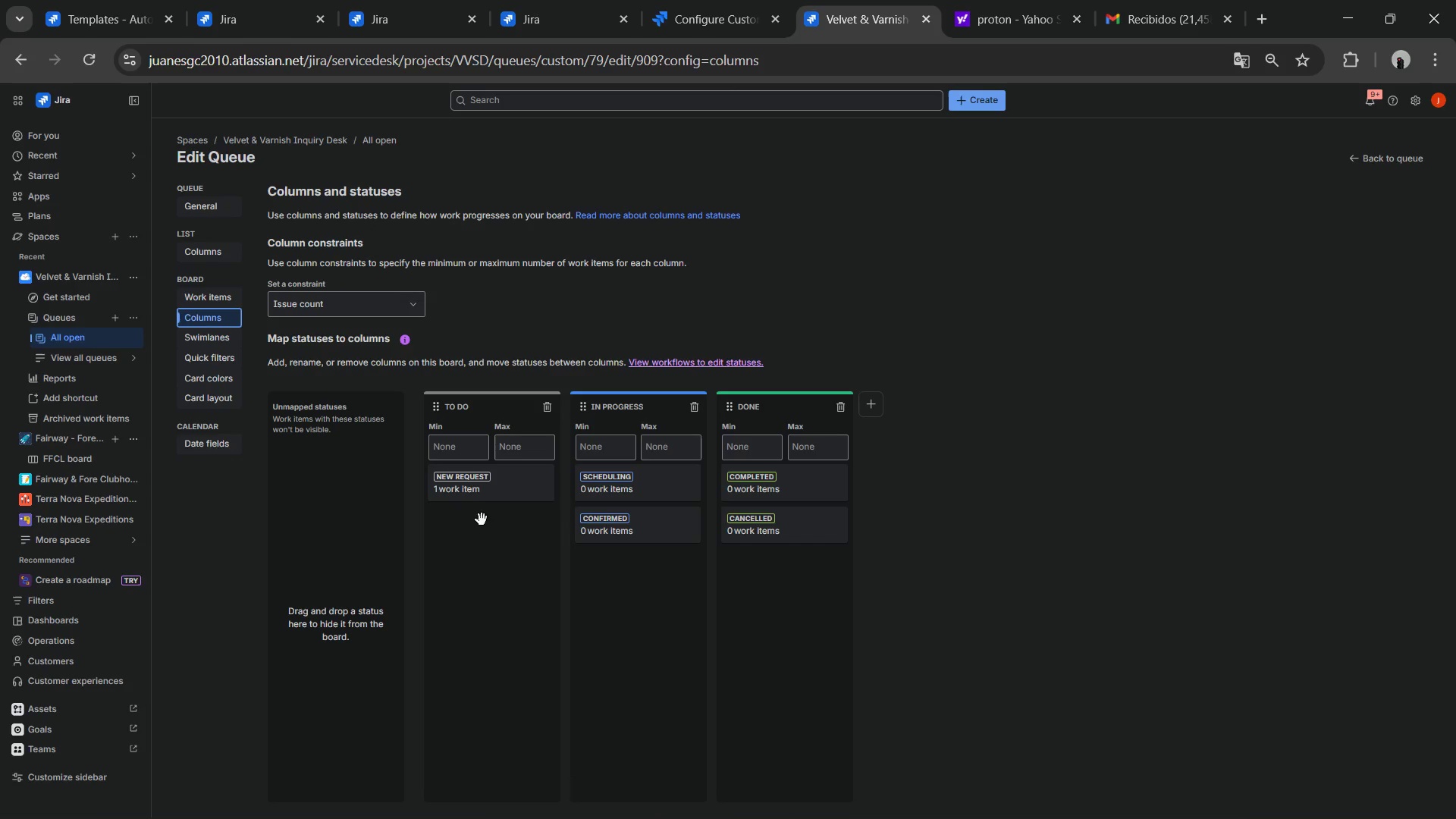 
left_click_drag(start_coordinate=[488, 493], to_coordinate=[365, 540])
 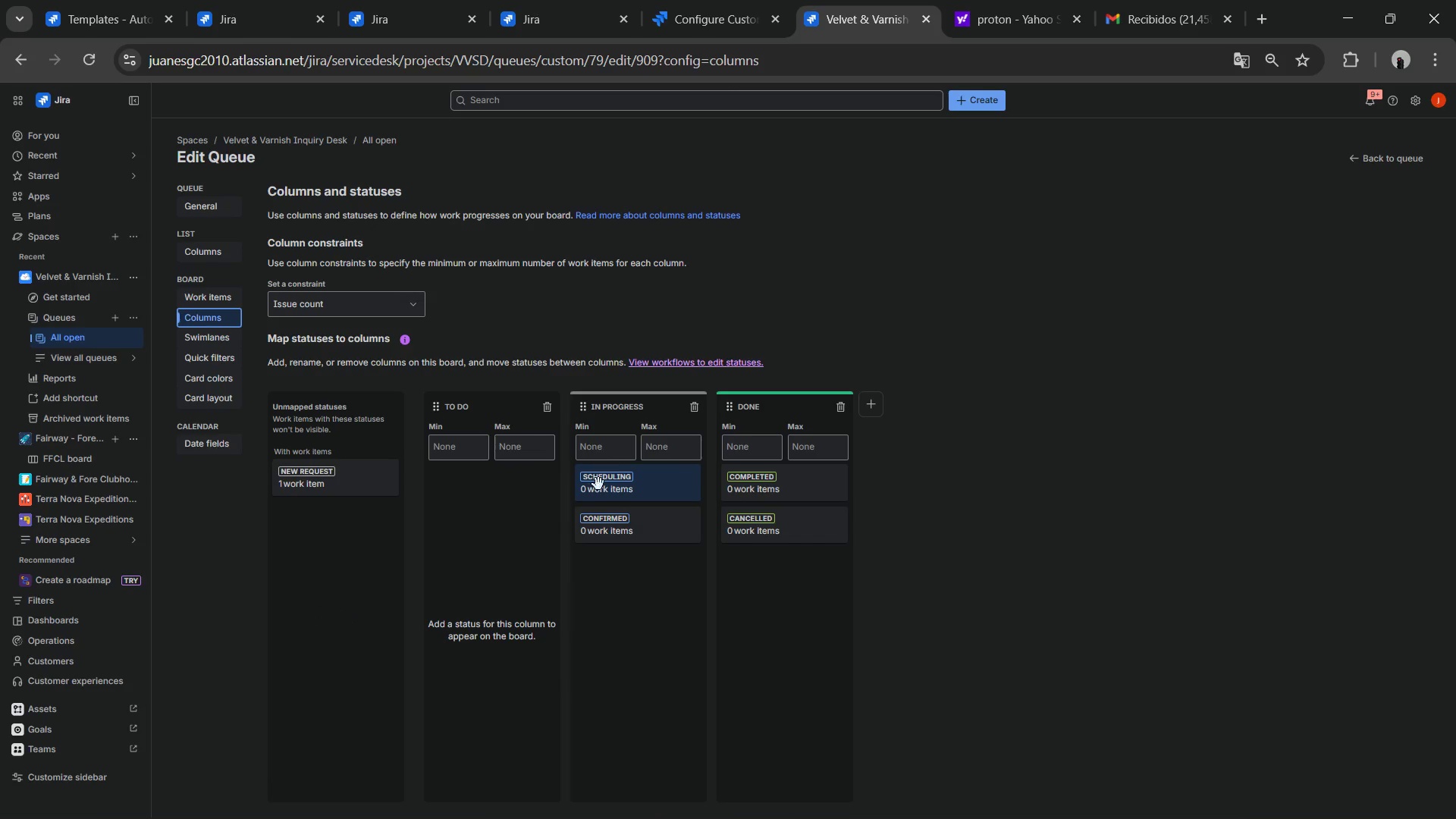 
left_click_drag(start_coordinate=[597, 491], to_coordinate=[302, 558])
 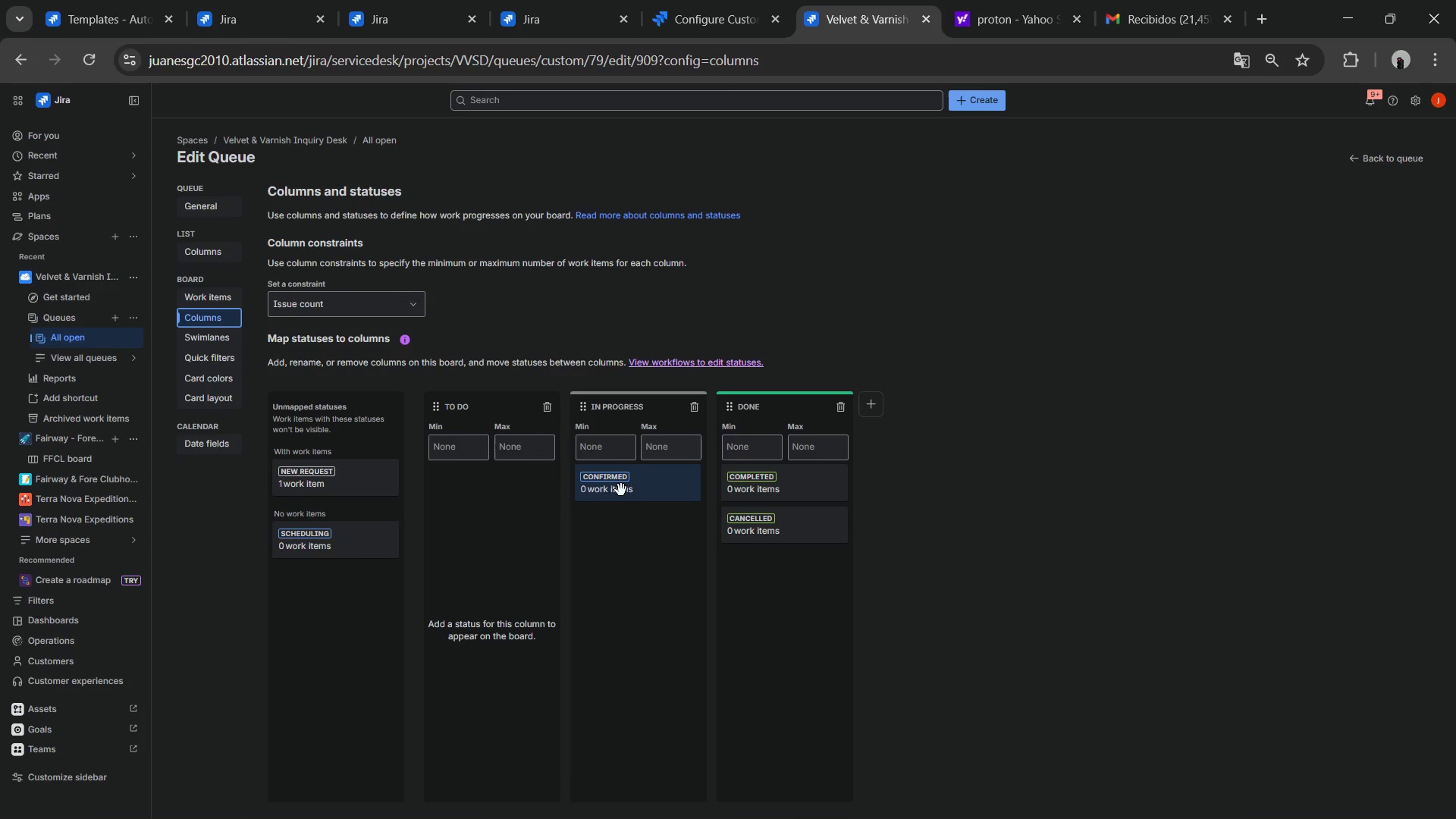 
left_click_drag(start_coordinate=[621, 490], to_coordinate=[293, 598])
 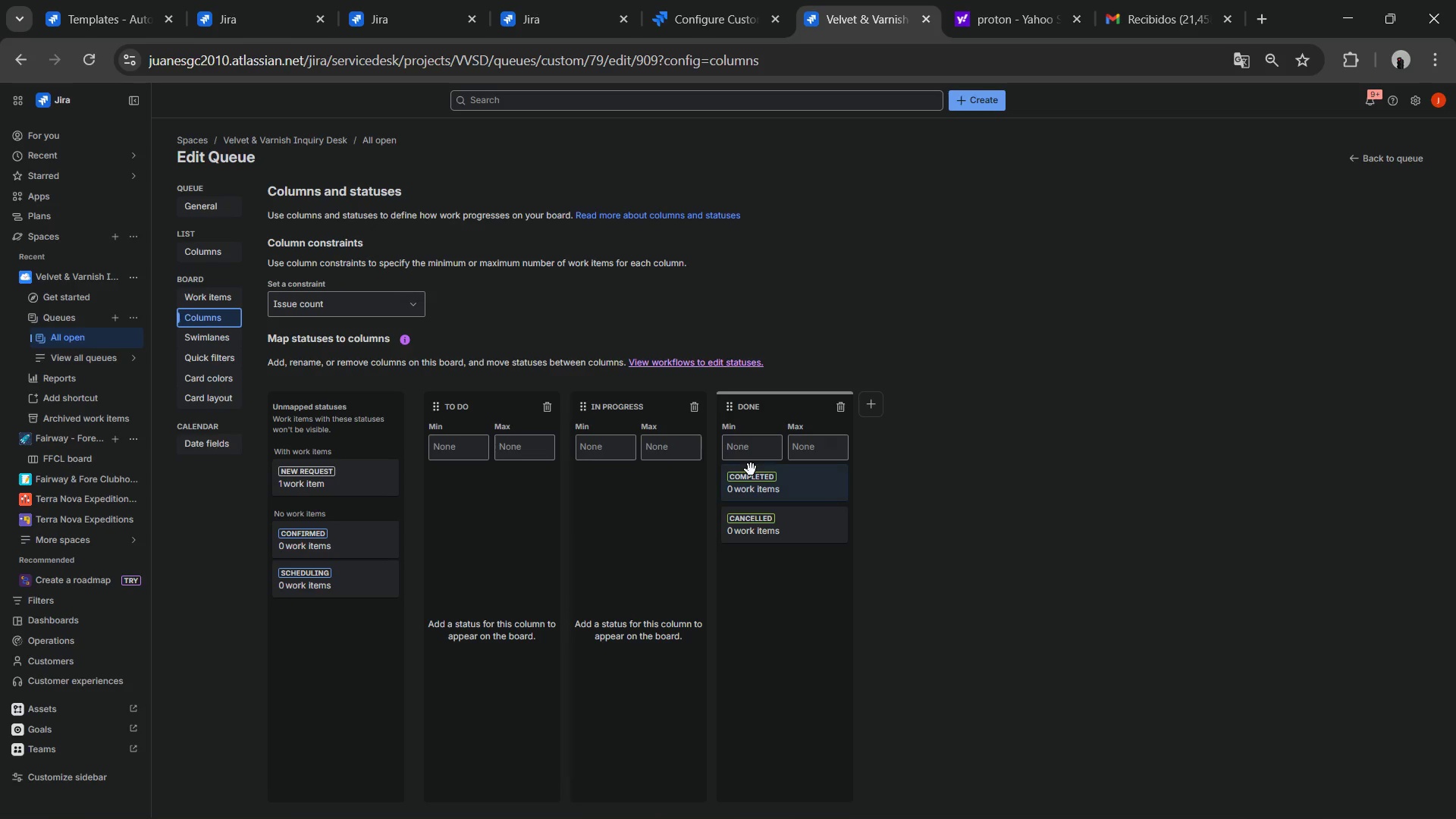 
left_click_drag(start_coordinate=[737, 482], to_coordinate=[352, 623])
 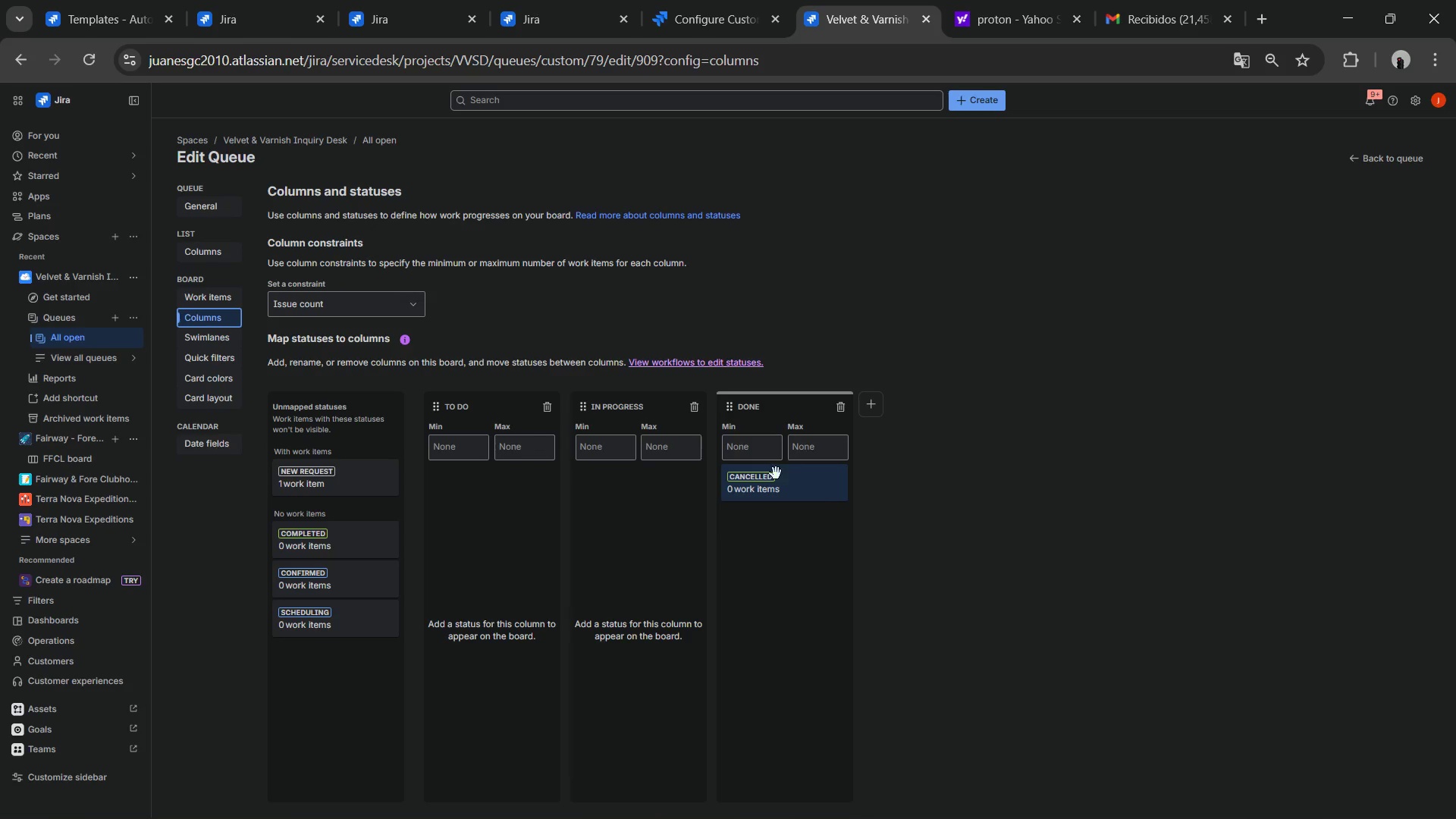 
left_click_drag(start_coordinate=[770, 482], to_coordinate=[344, 667])
 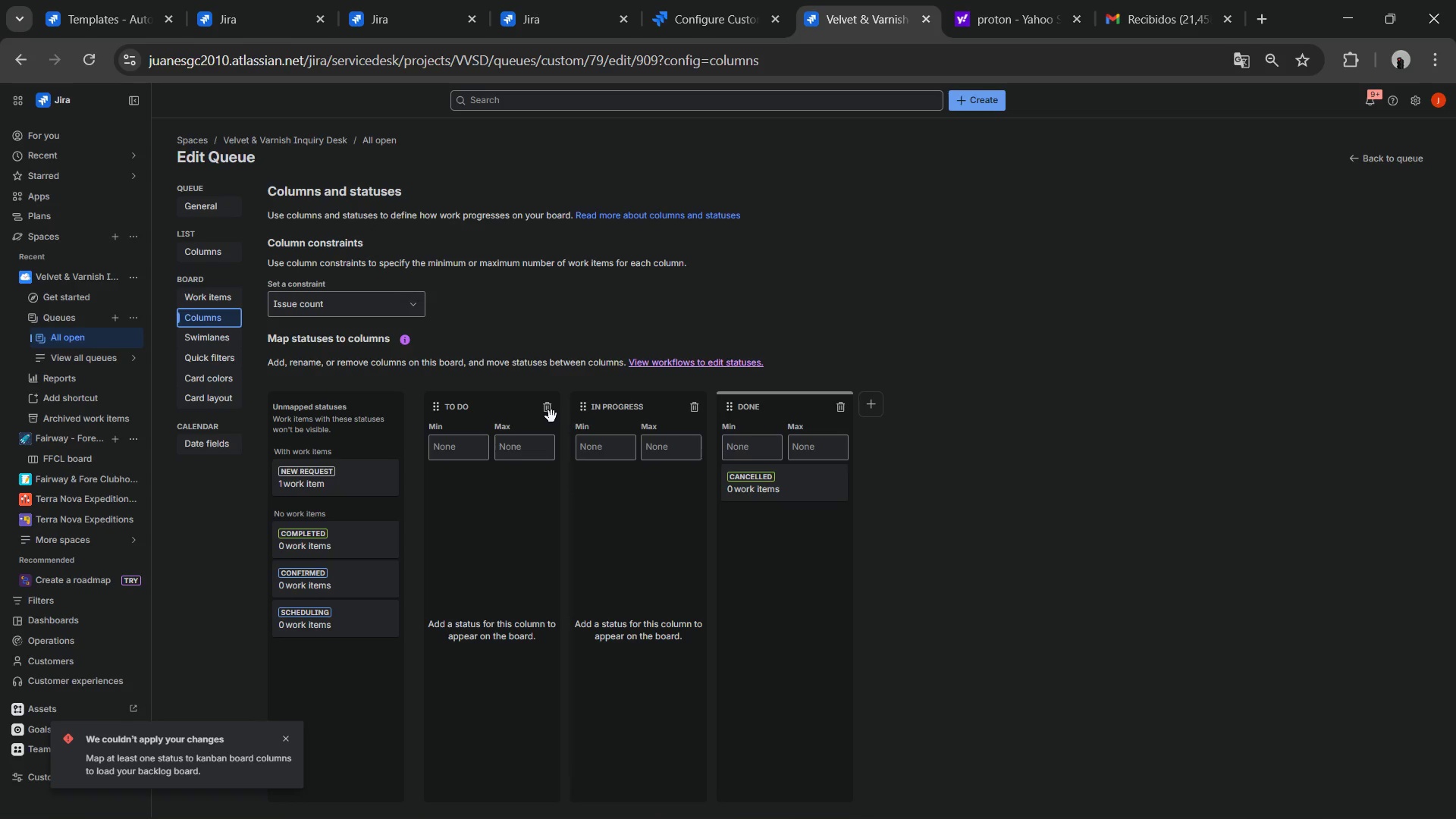 
left_click([551, 416])
 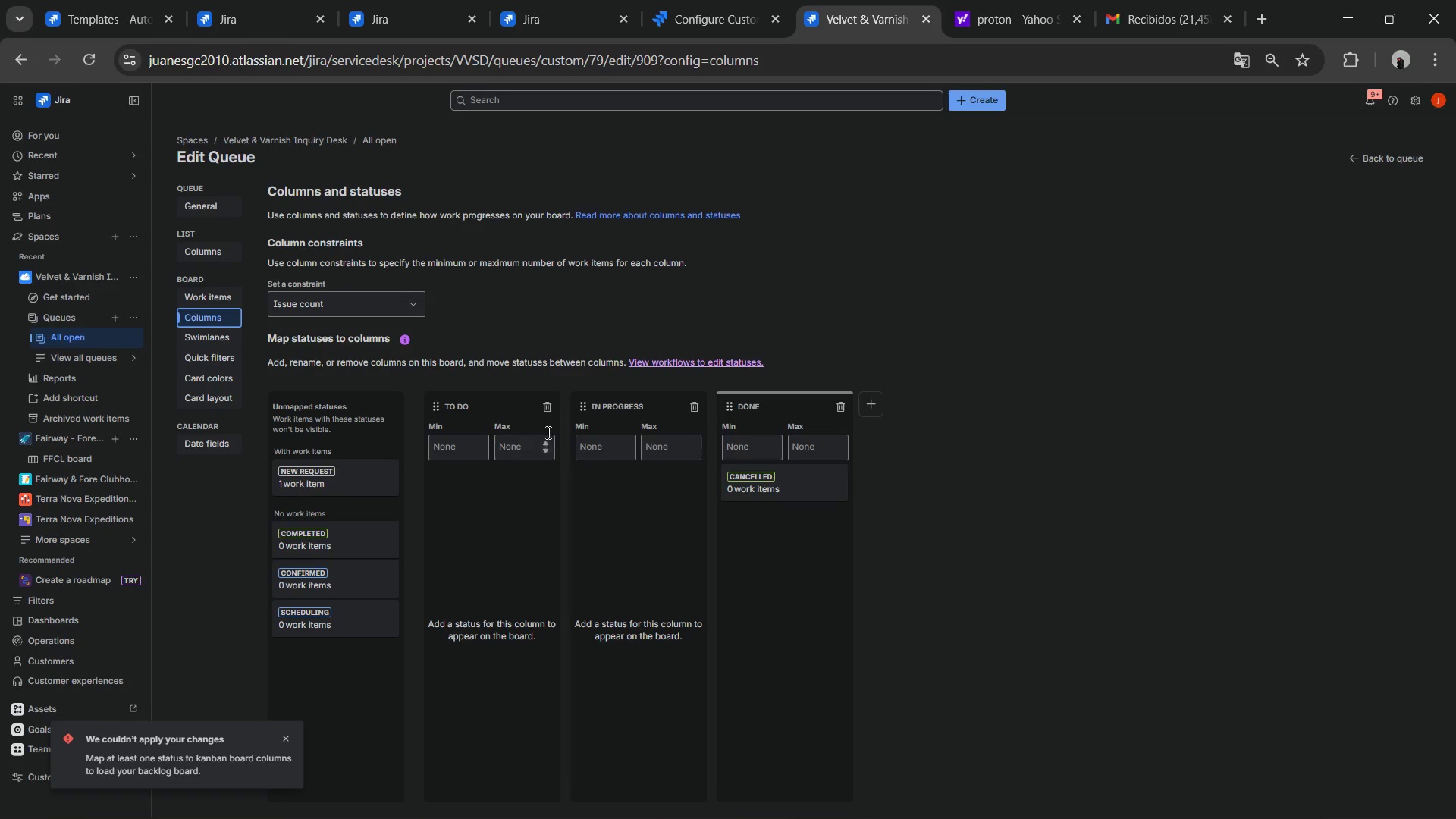 
left_click([546, 411])
 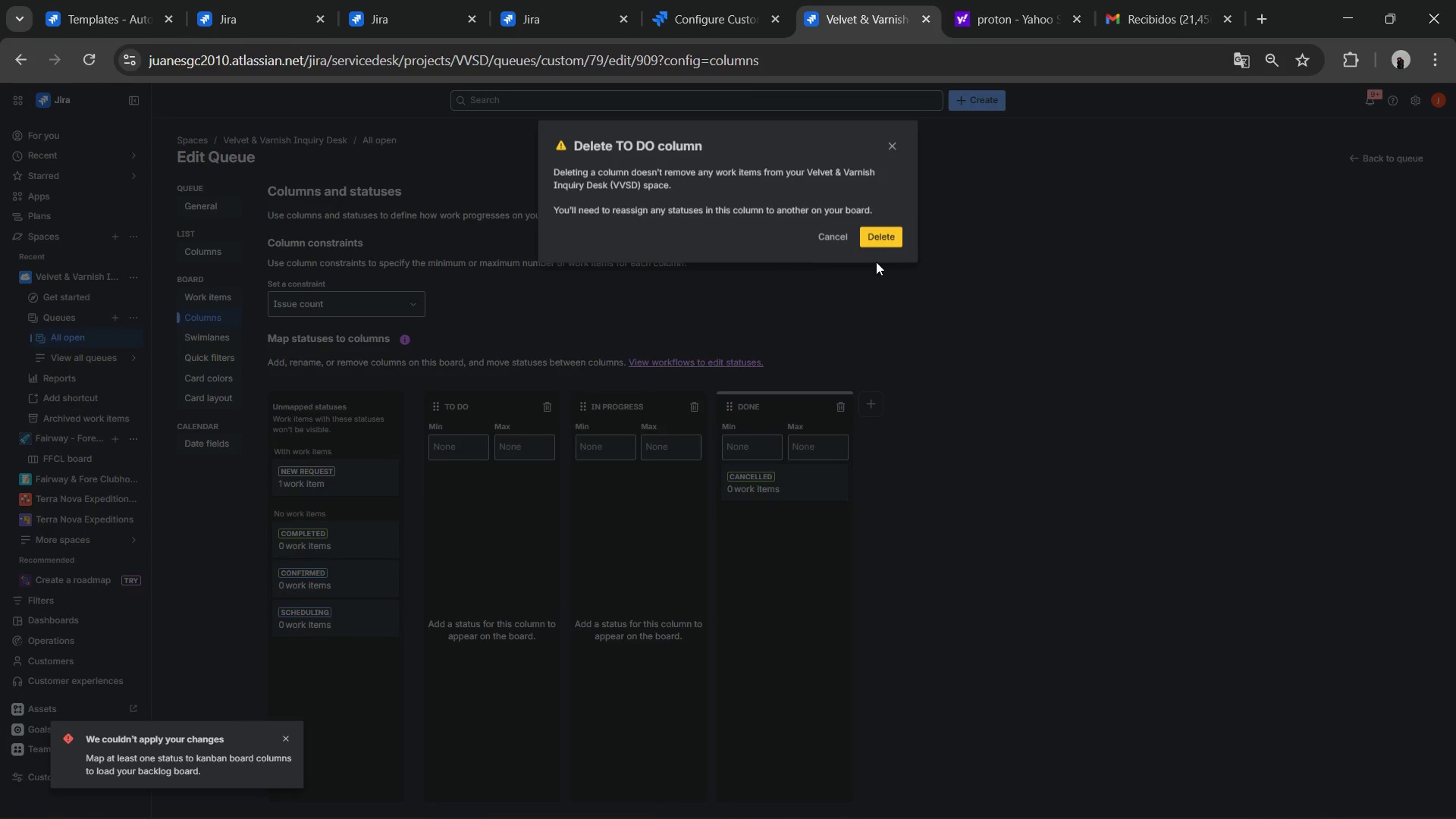 
left_click([886, 246])
 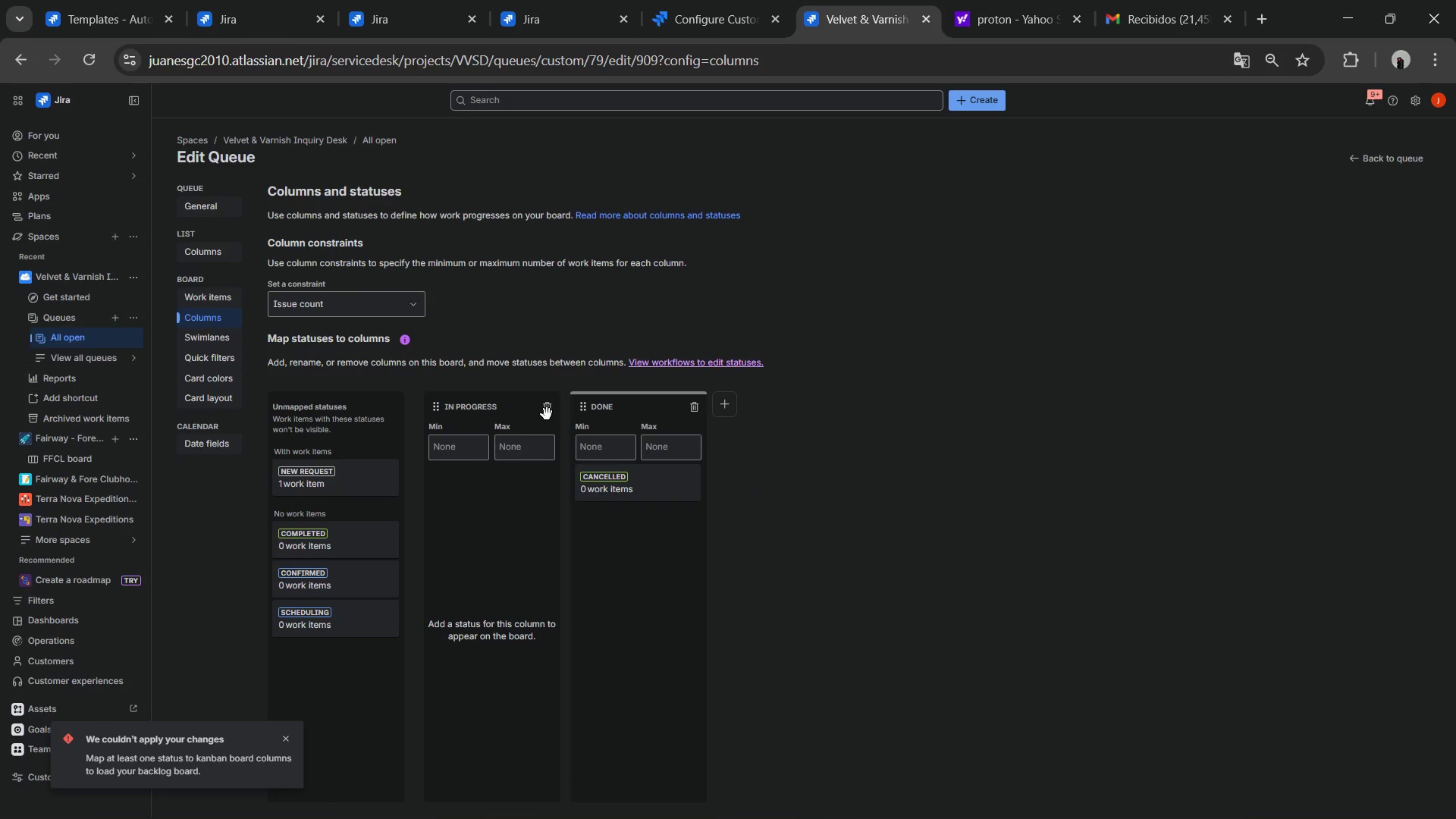 
left_click([547, 414])
 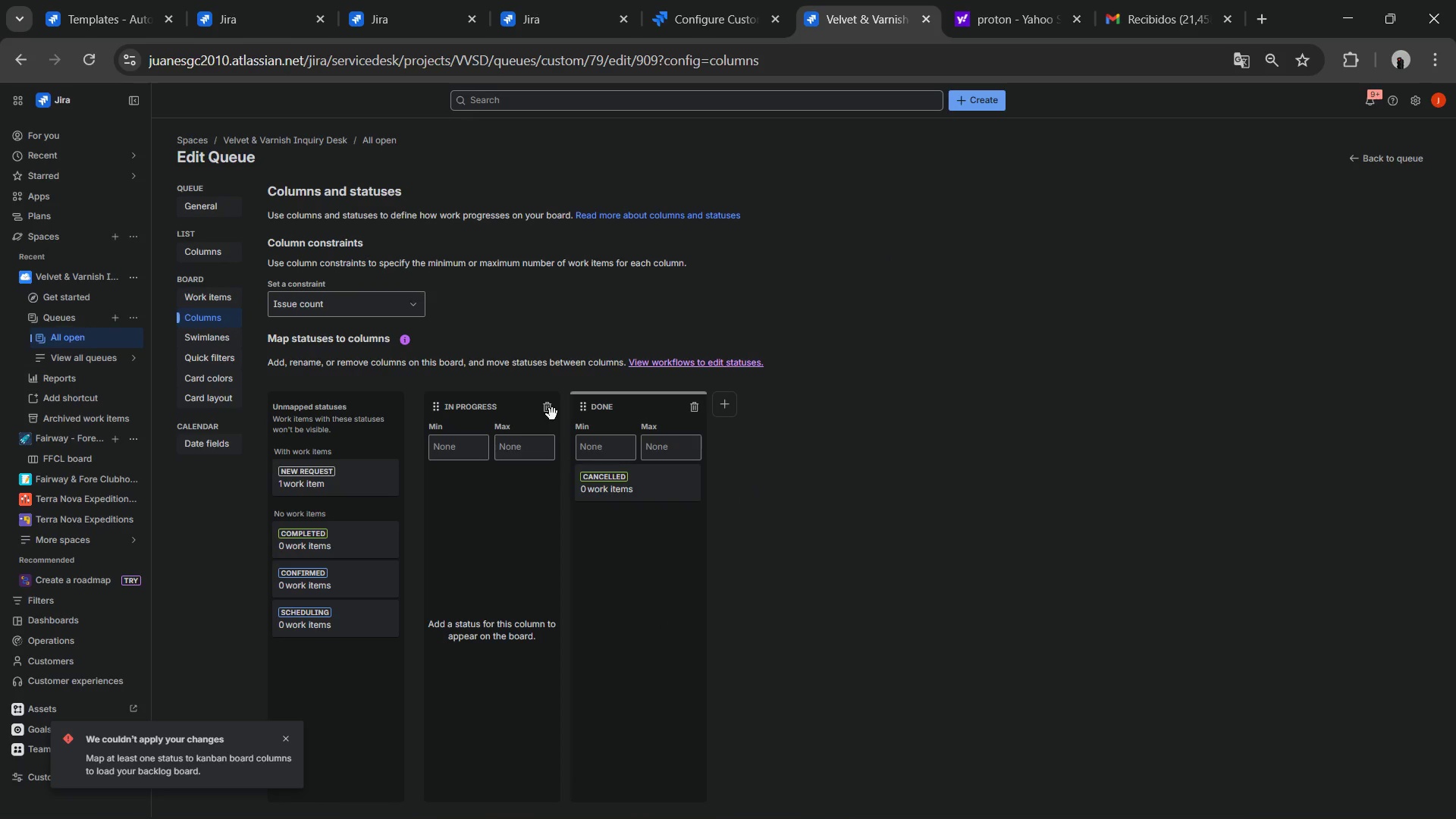 
left_click([552, 414])
 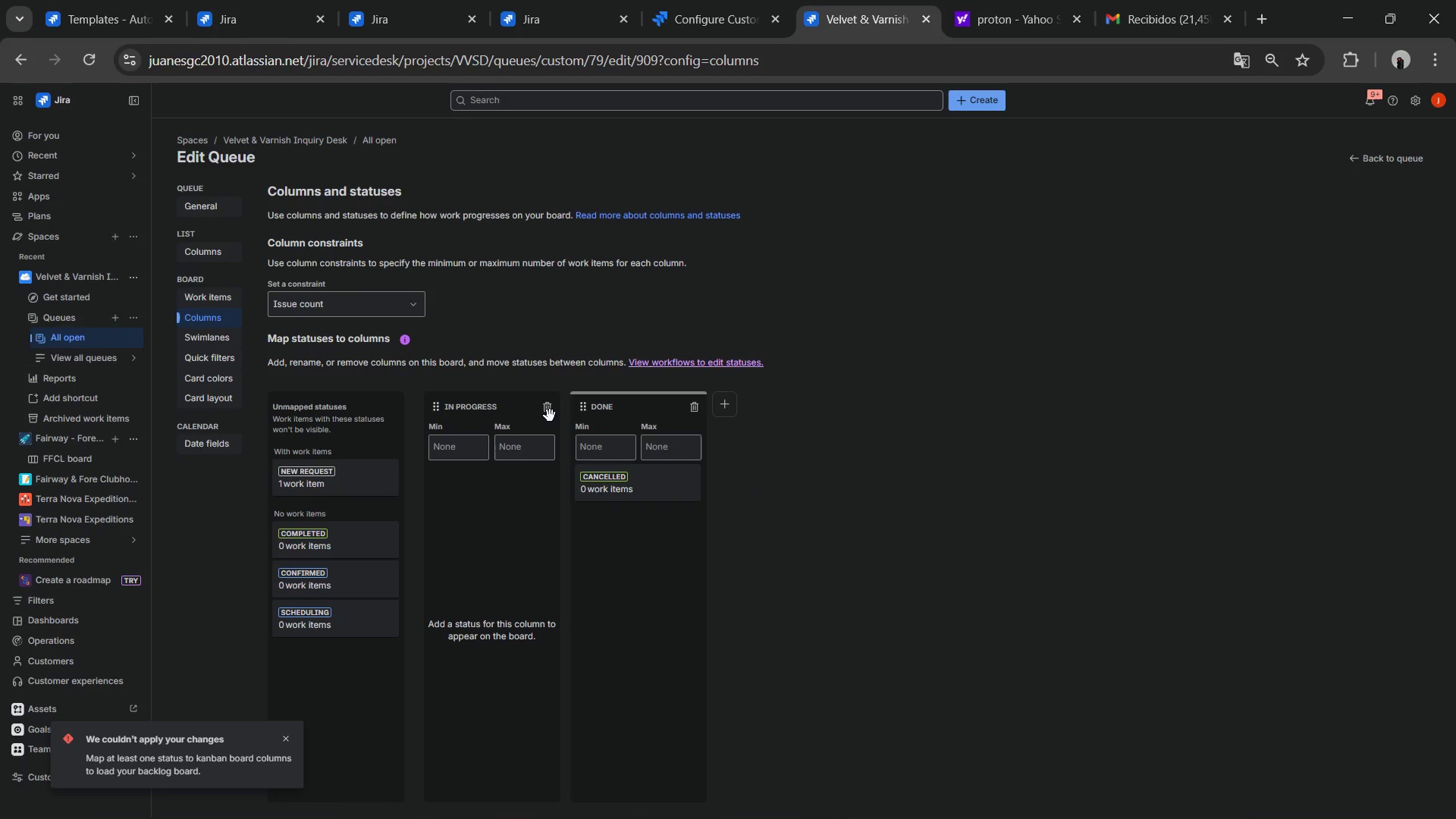 
left_click([550, 416])
 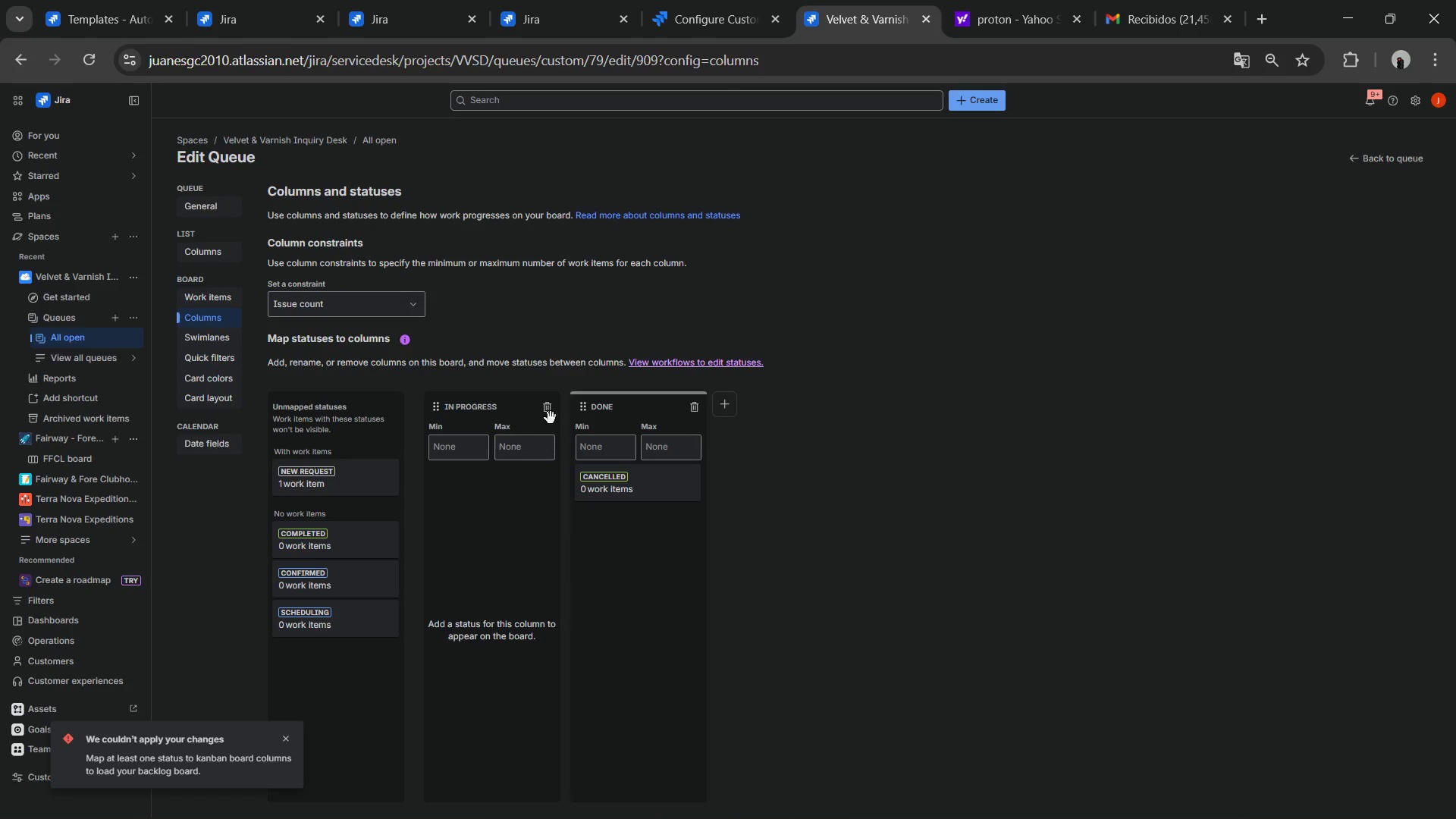 
left_click([549, 410])
 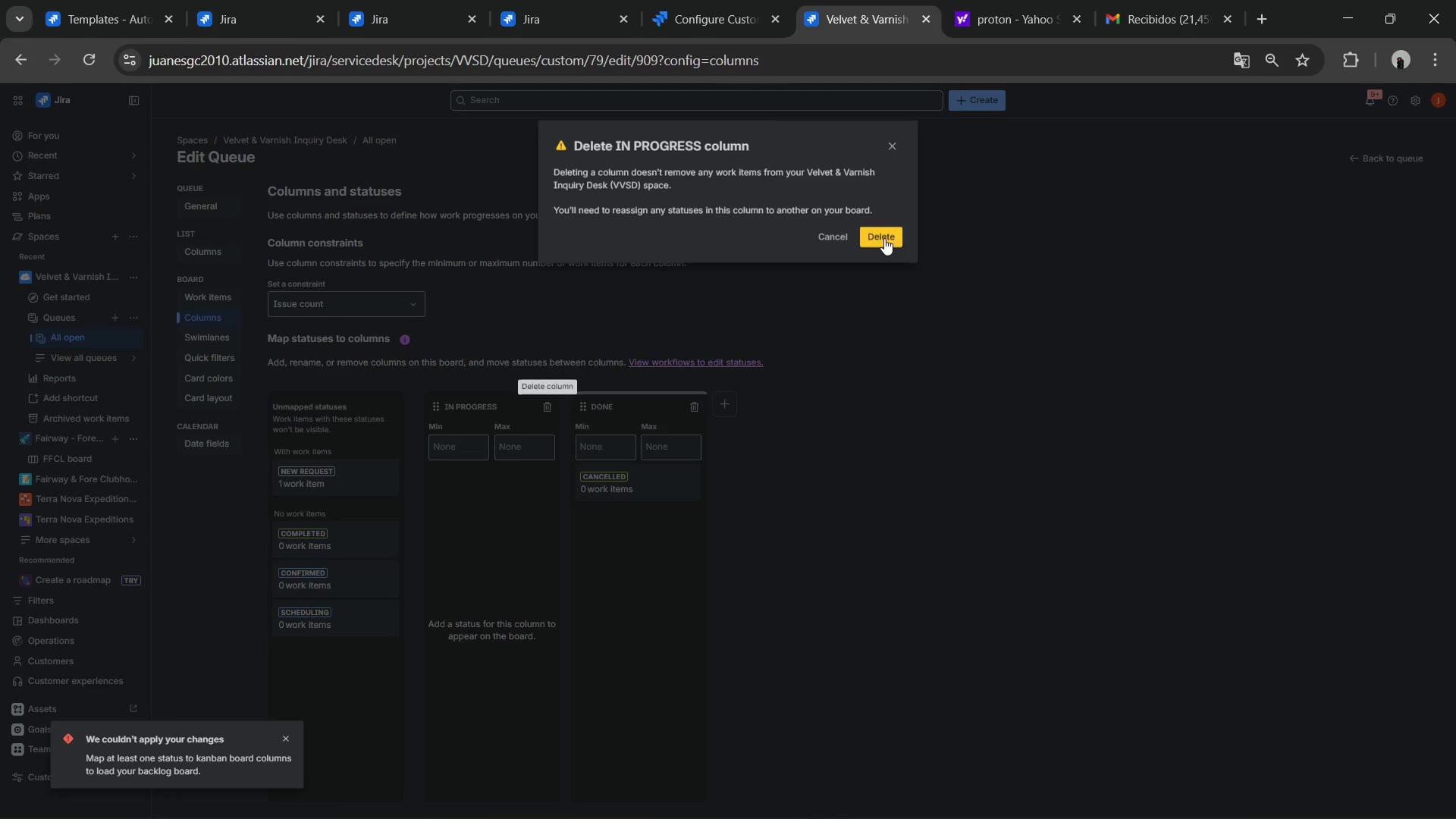 
left_click([886, 237])
 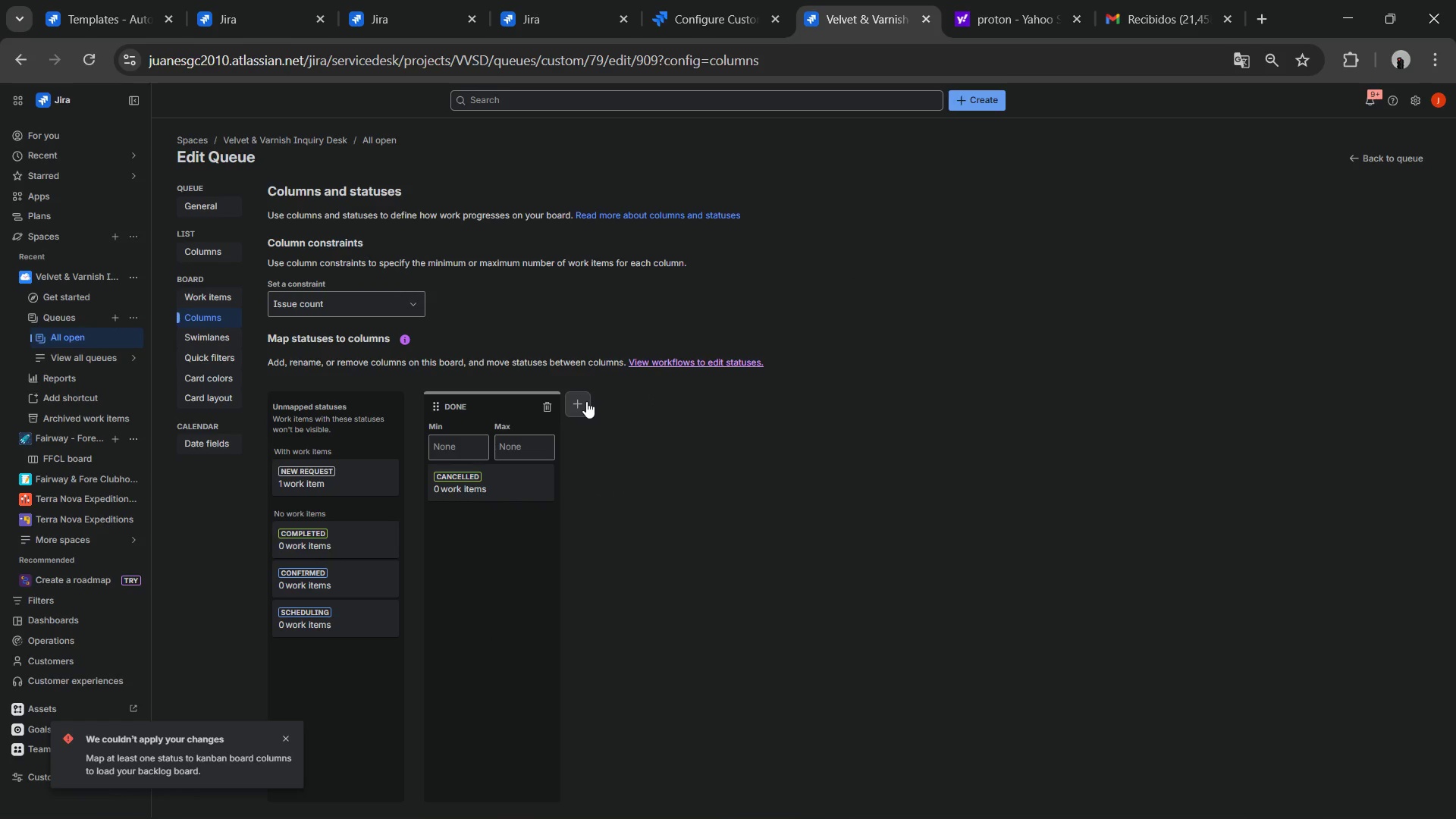 
left_click([582, 402])
 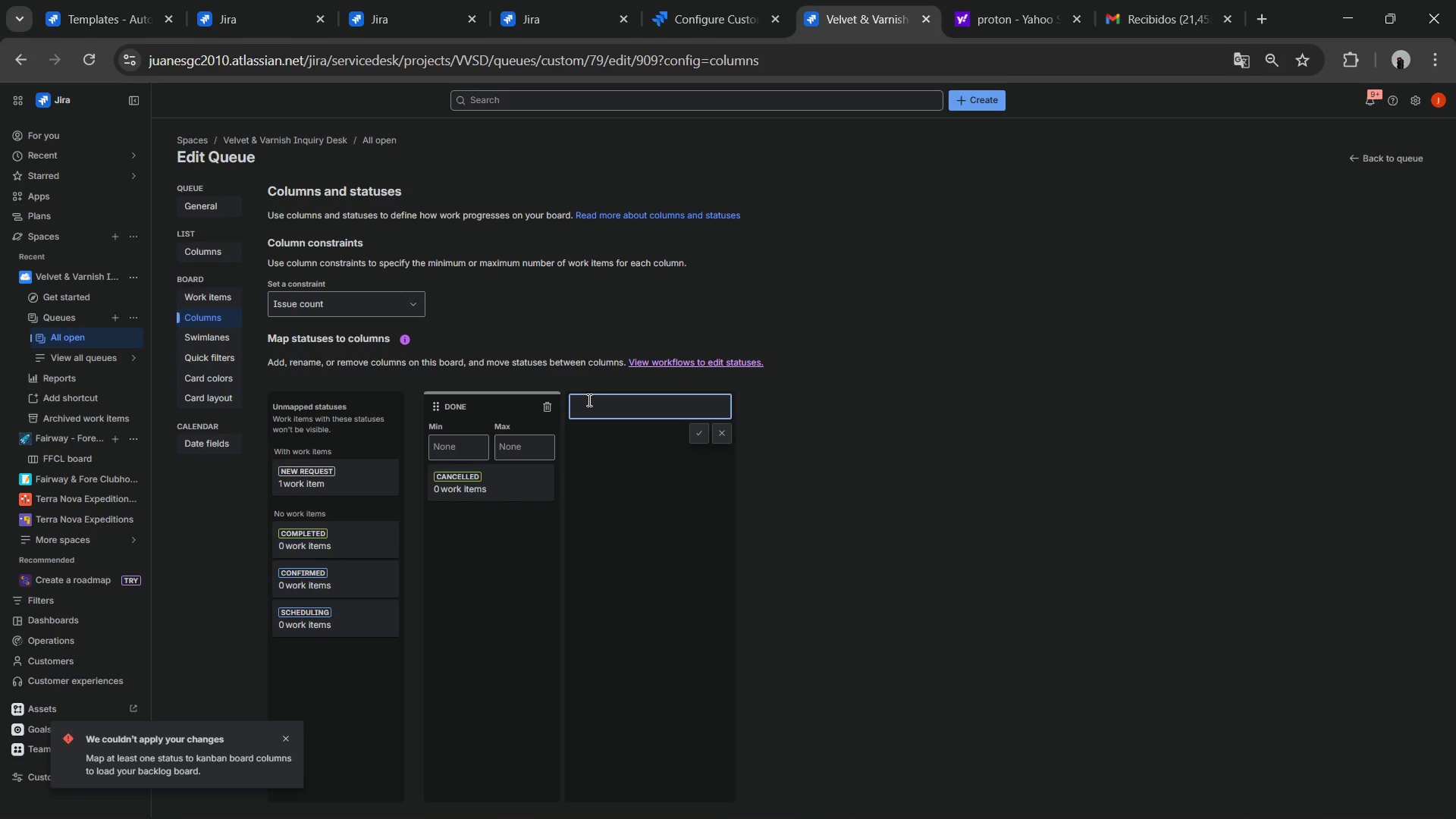 
type(New Request)
 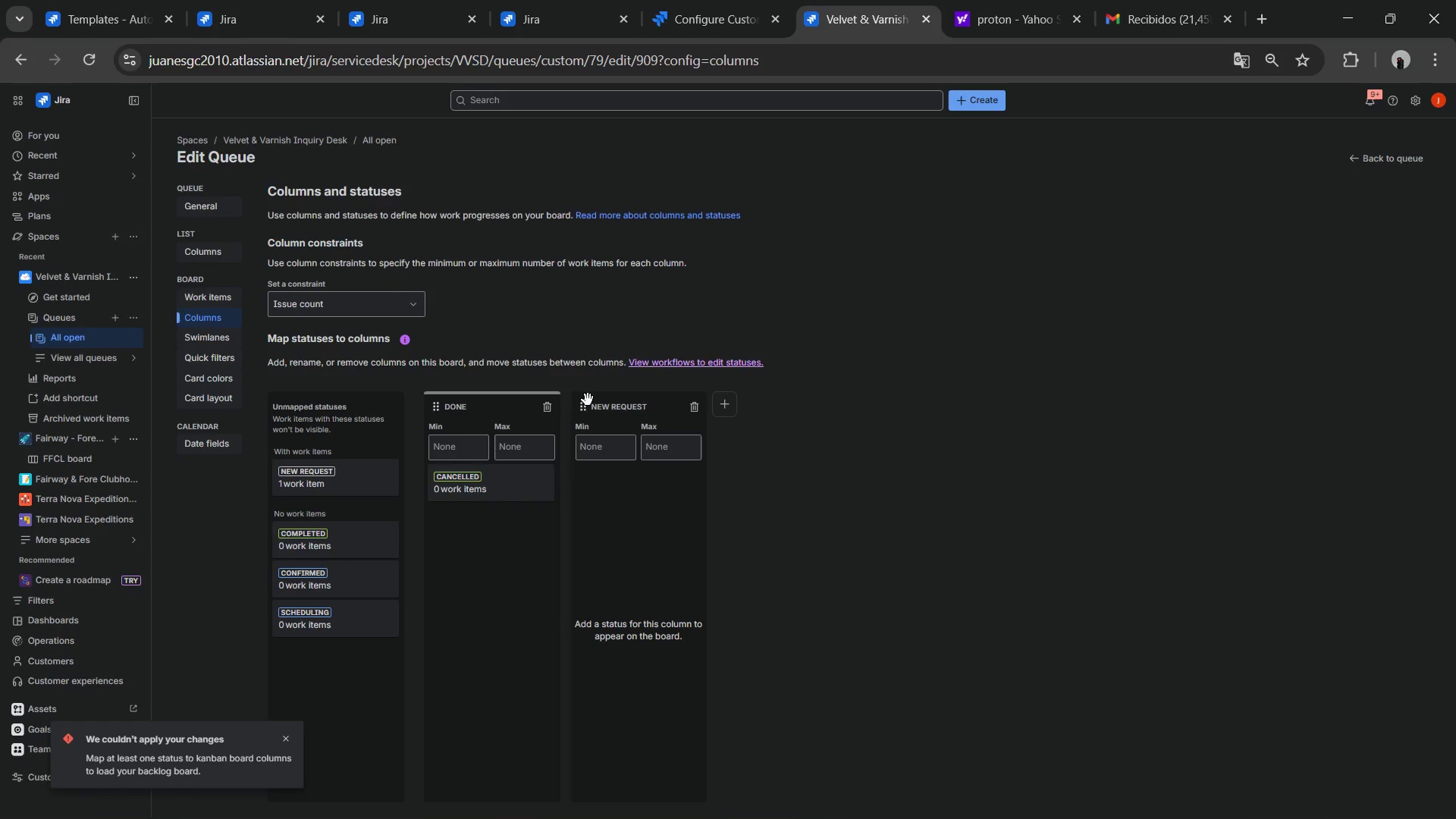 
 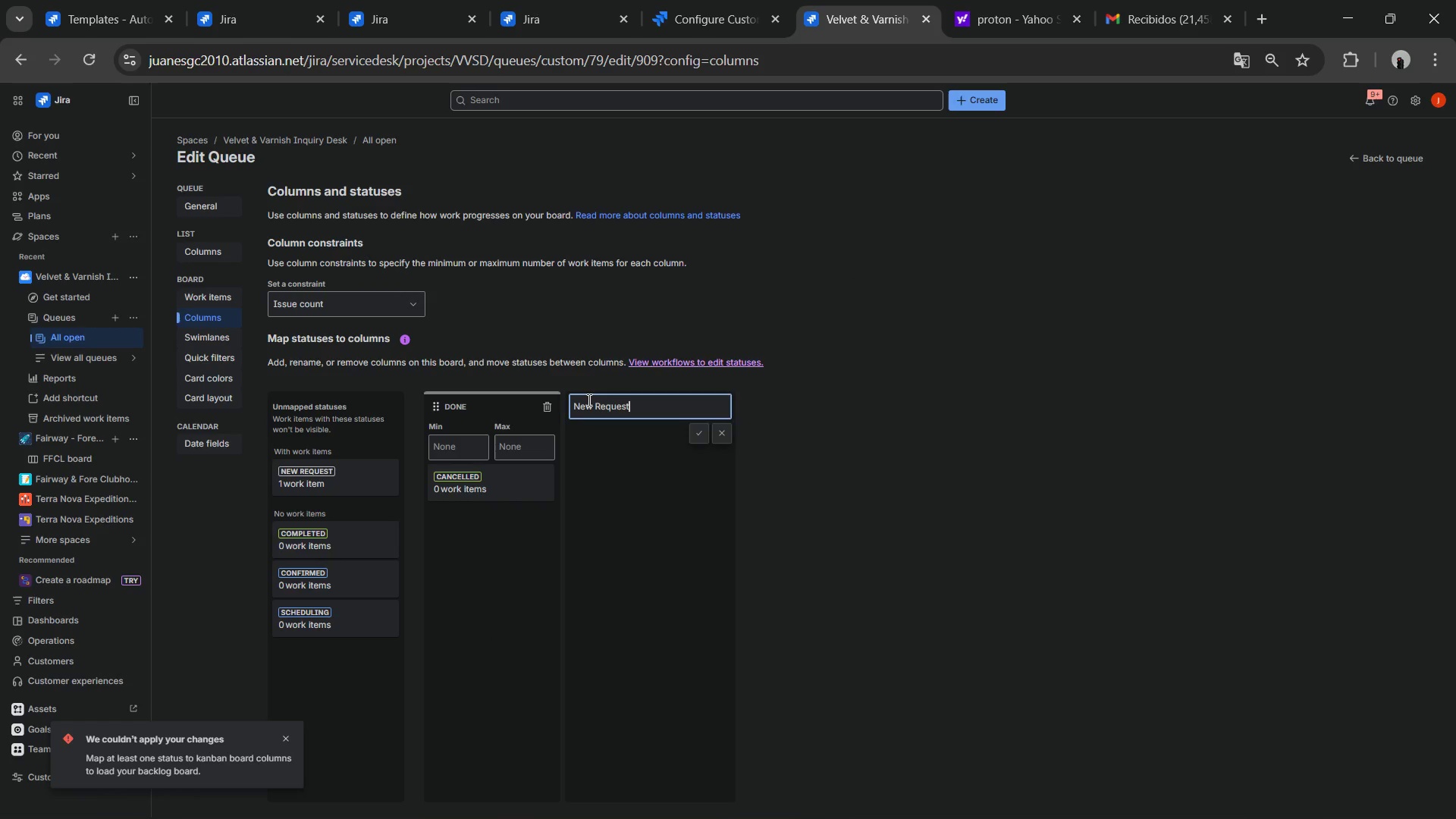 
key(Enter)
 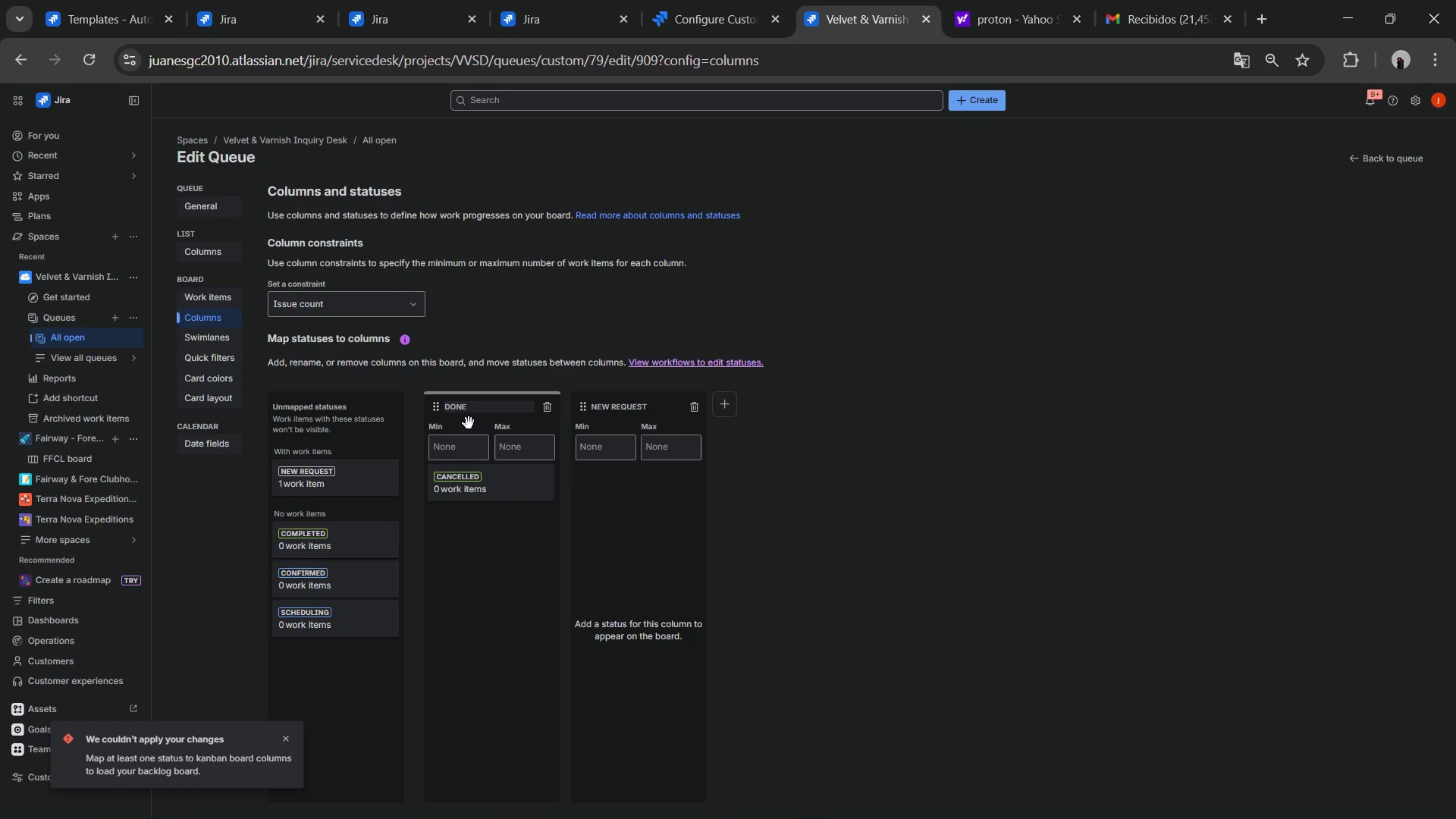 
left_click_drag(start_coordinate=[339, 491], to_coordinate=[667, 485])
 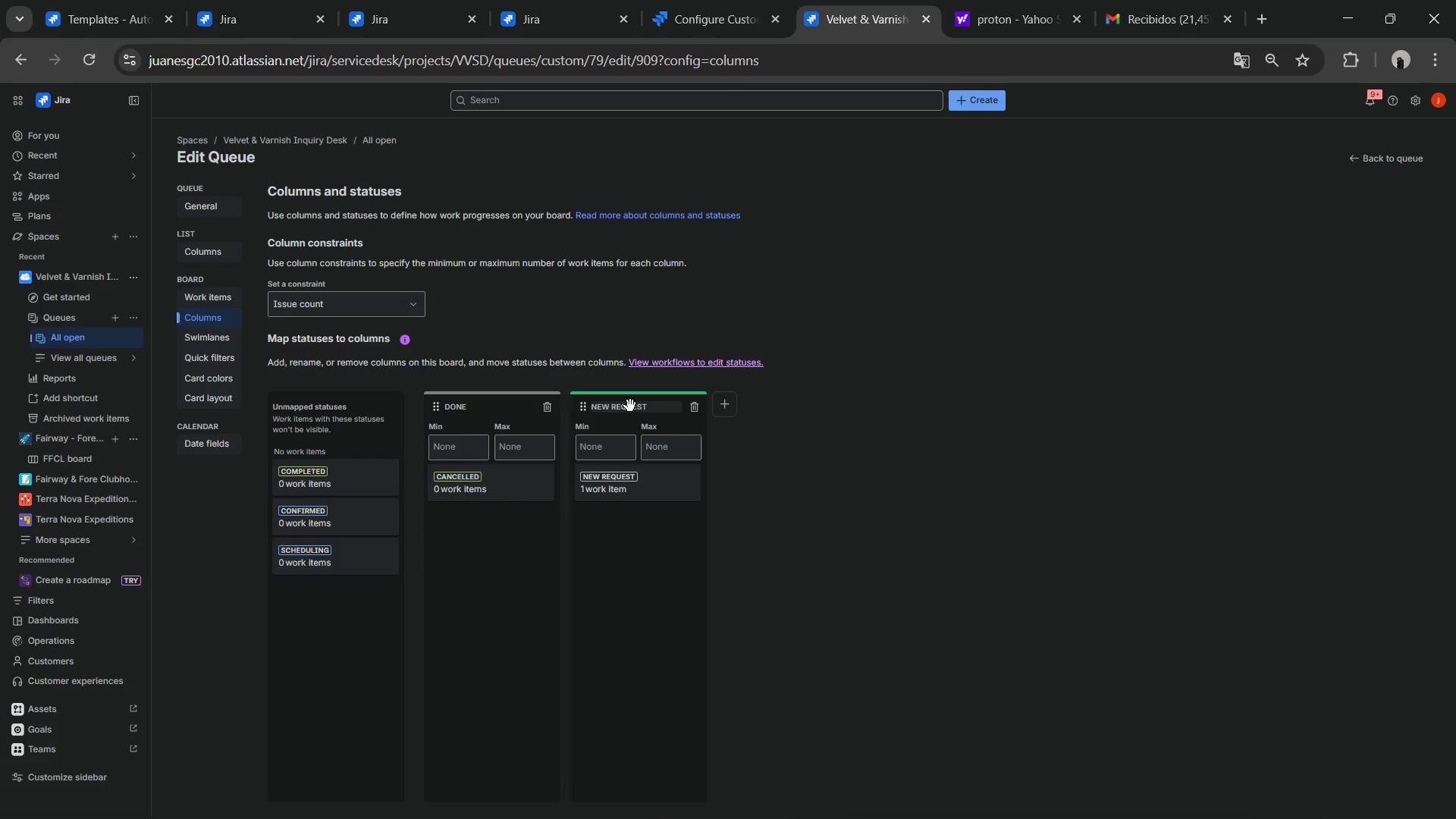 
left_click_drag(start_coordinate=[626, 406], to_coordinate=[465, 400])
 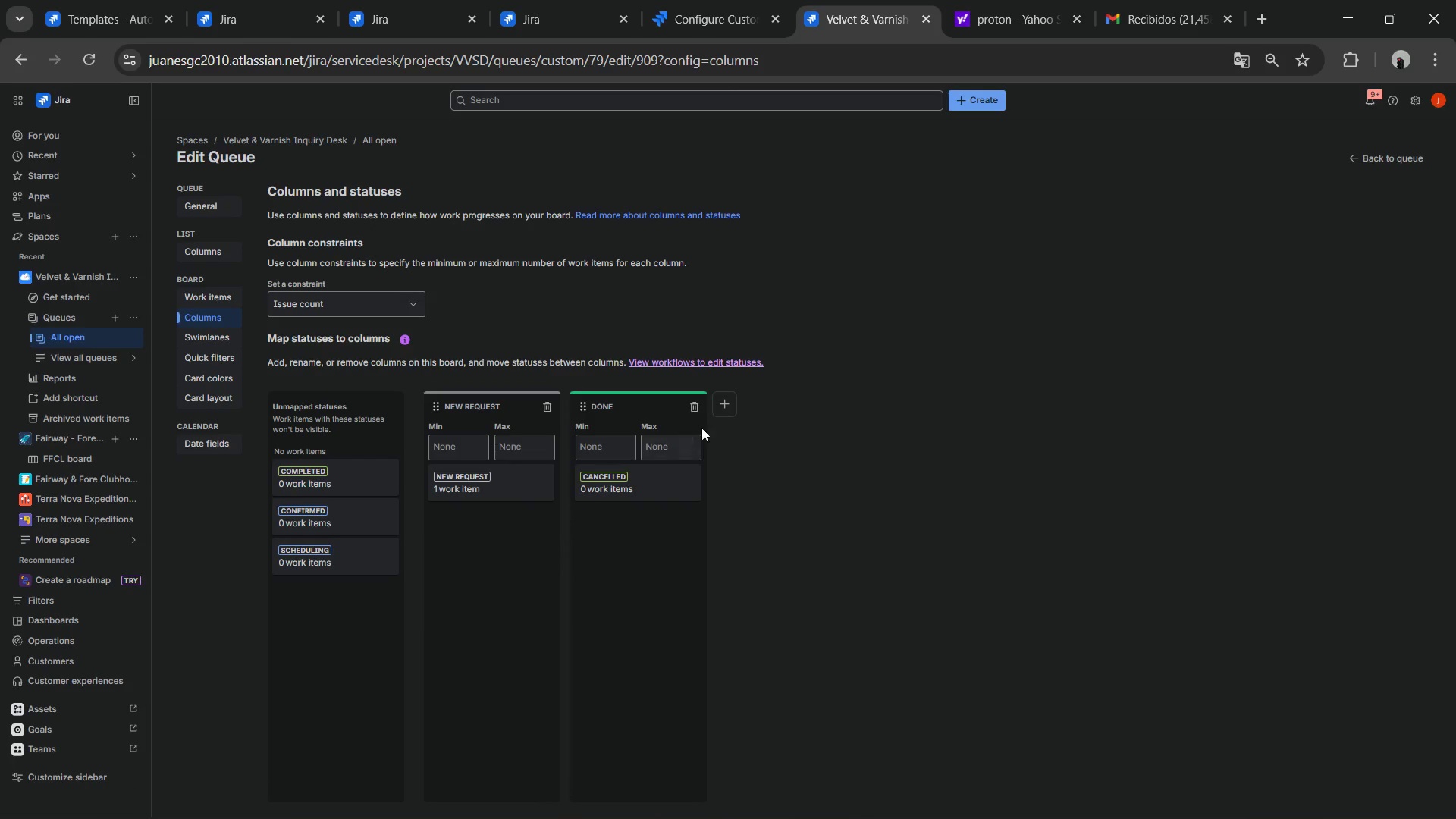 
left_click([727, 411])
 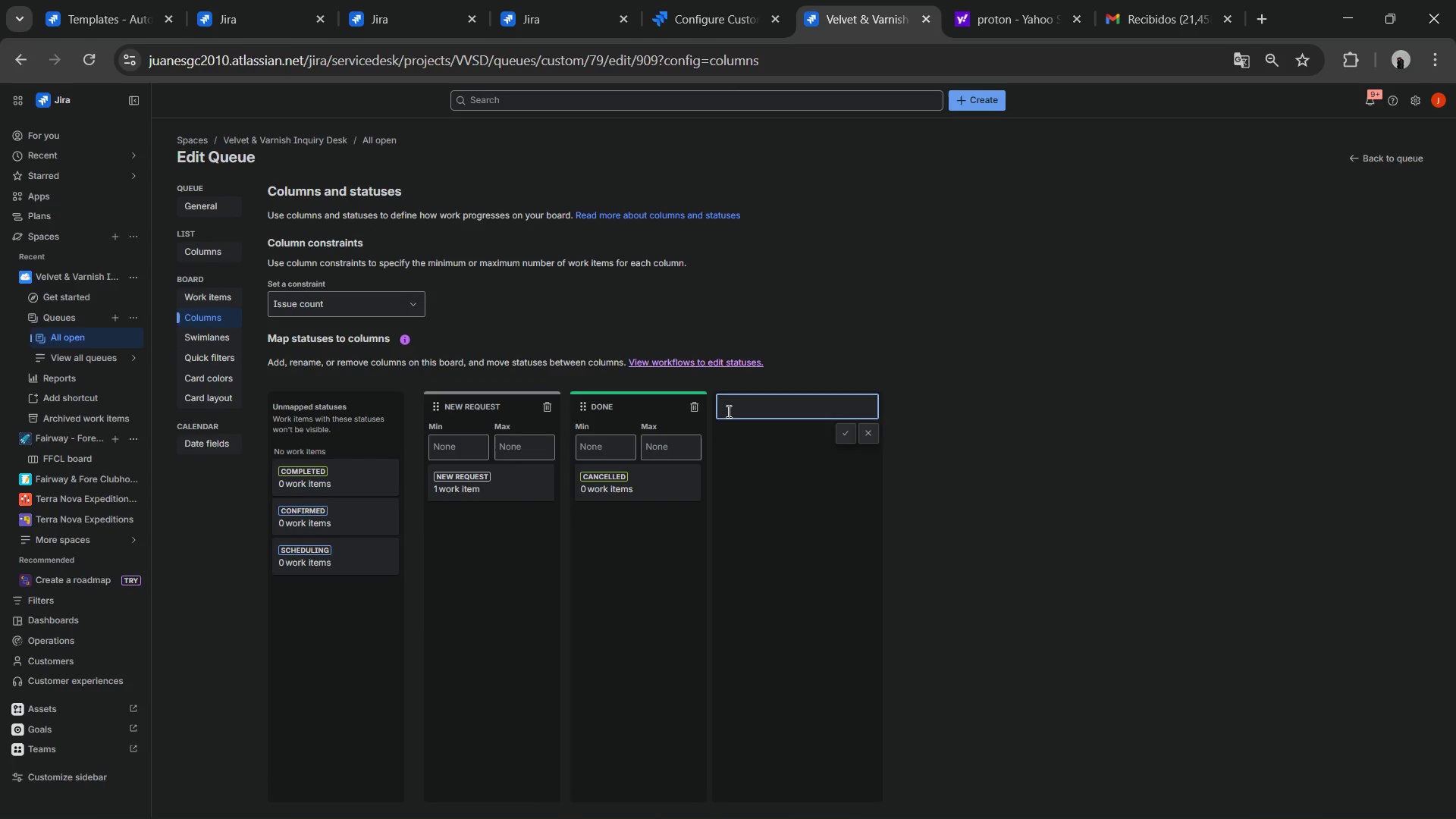 
type(Scheduling)
 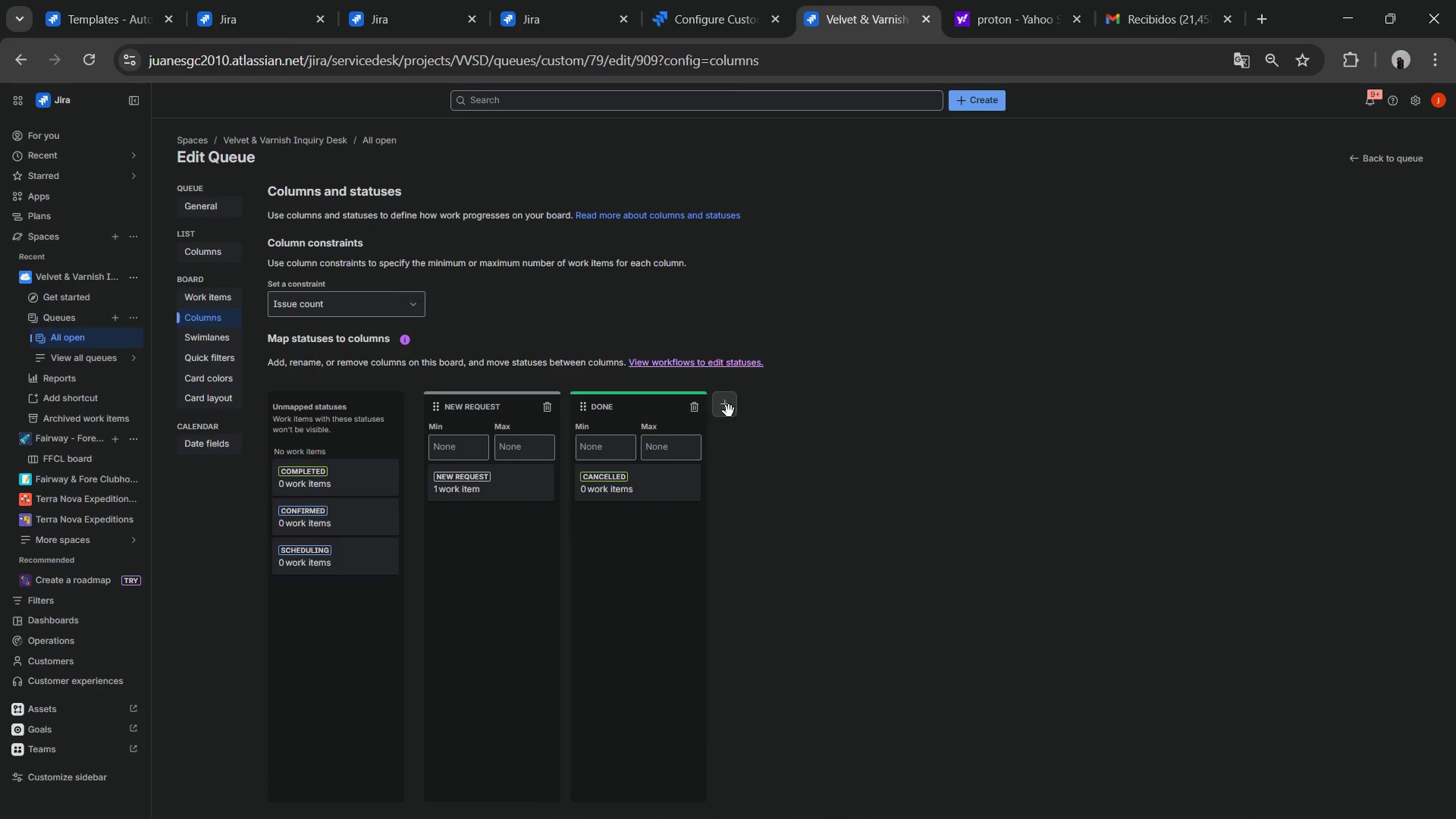 
key(Enter)
 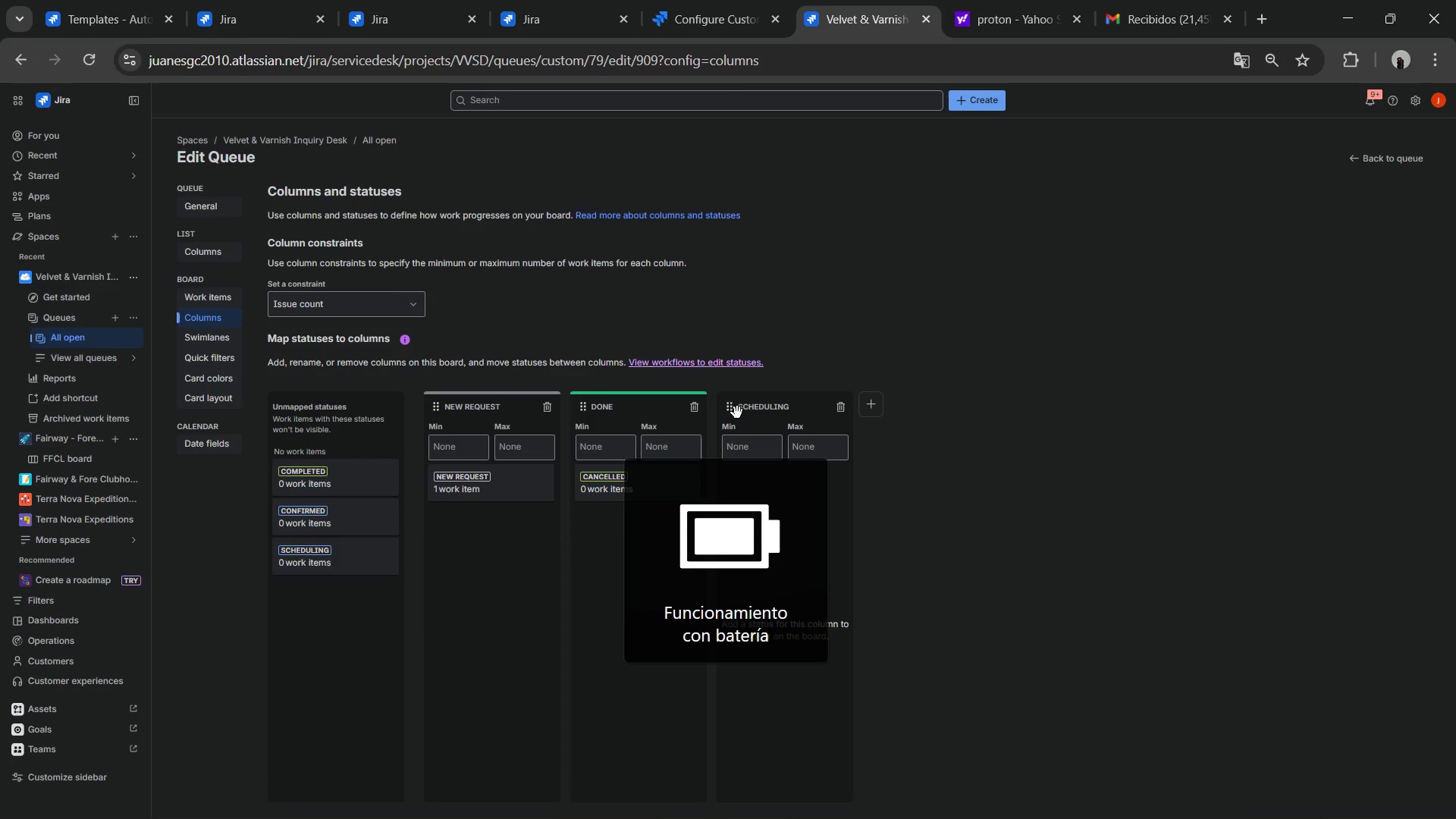 
left_click_drag(start_coordinate=[755, 411], to_coordinate=[619, 409])
 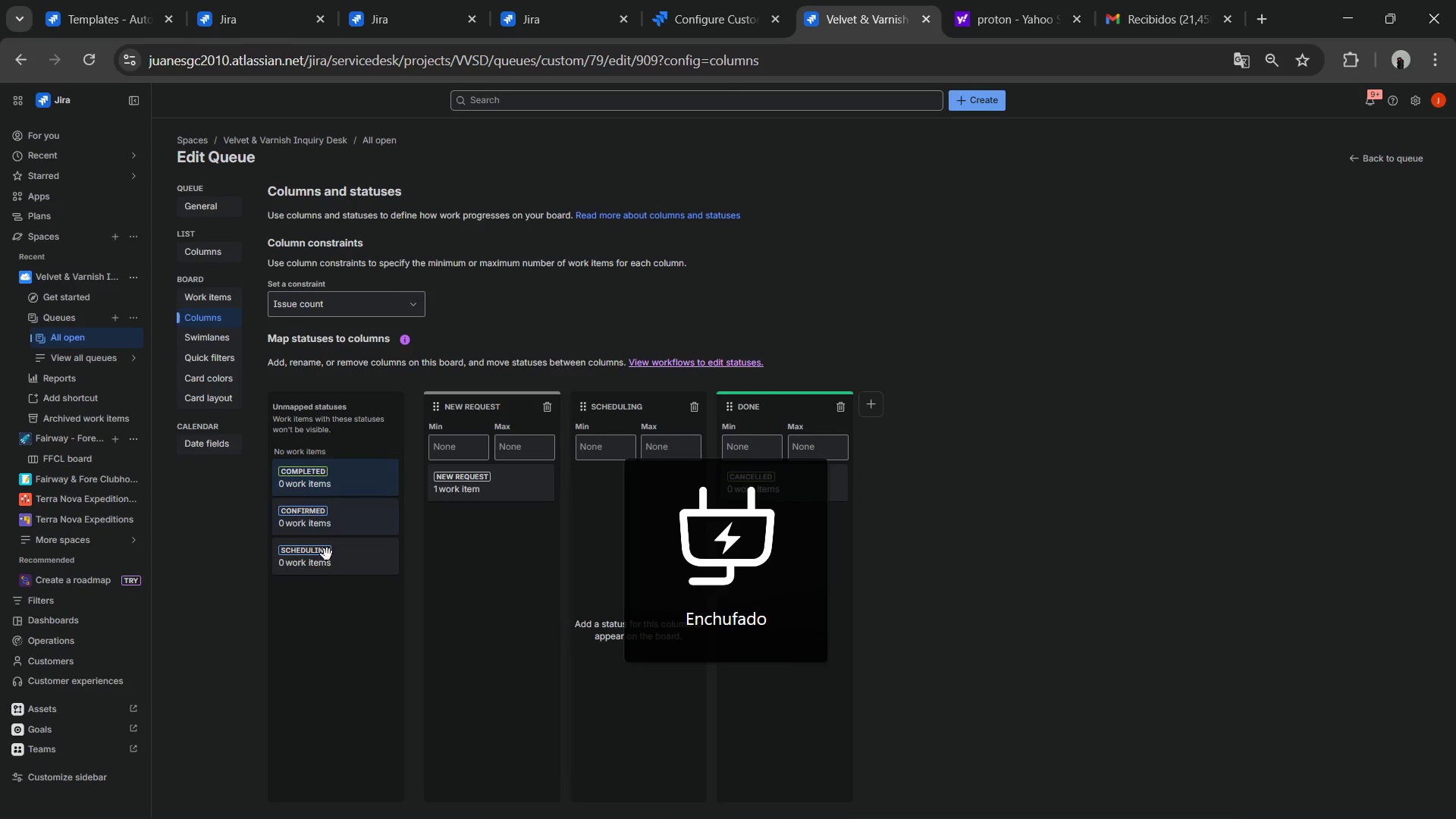 
left_click_drag(start_coordinate=[323, 569], to_coordinate=[621, 489])
 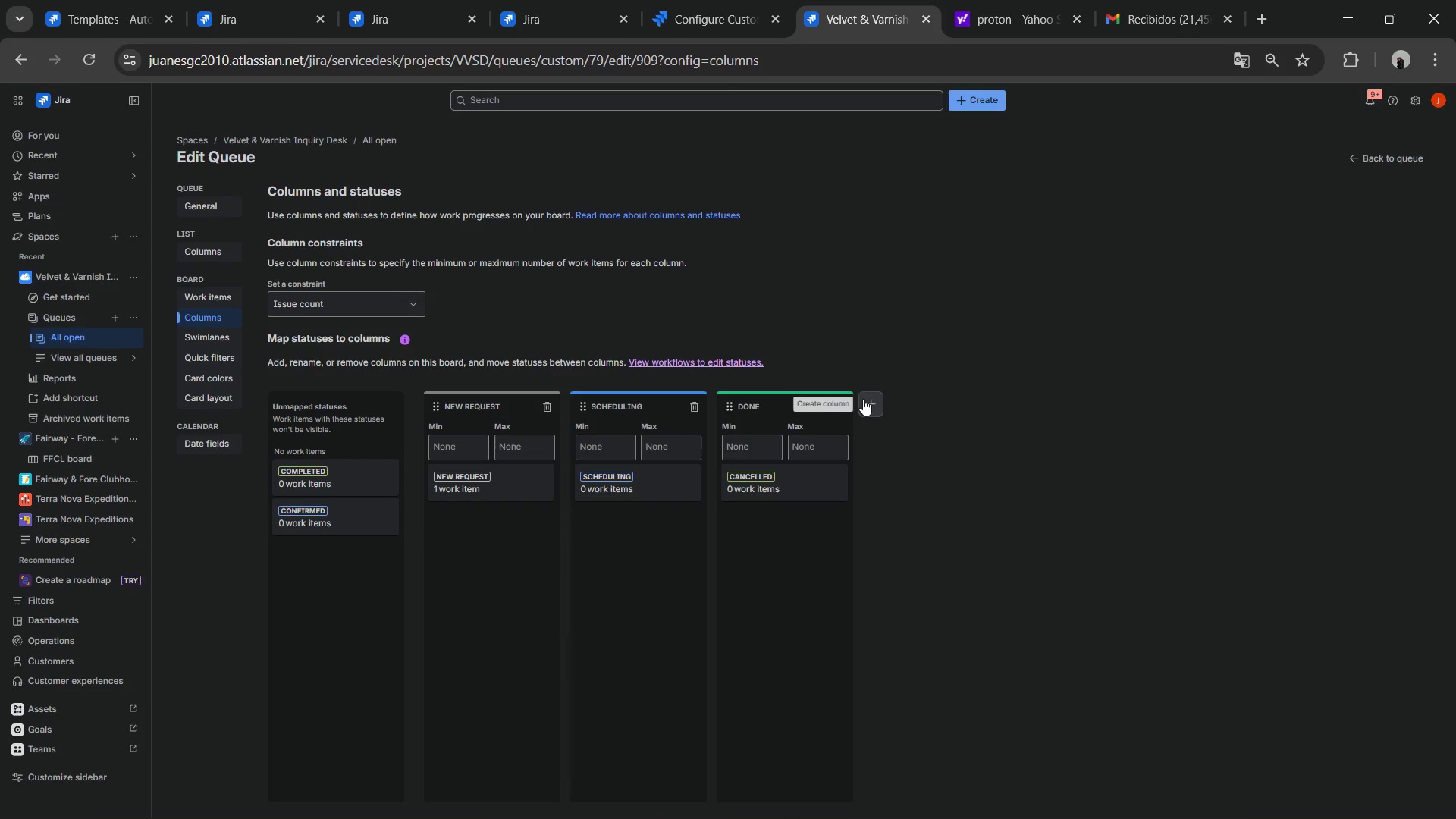 
left_click([874, 397])
 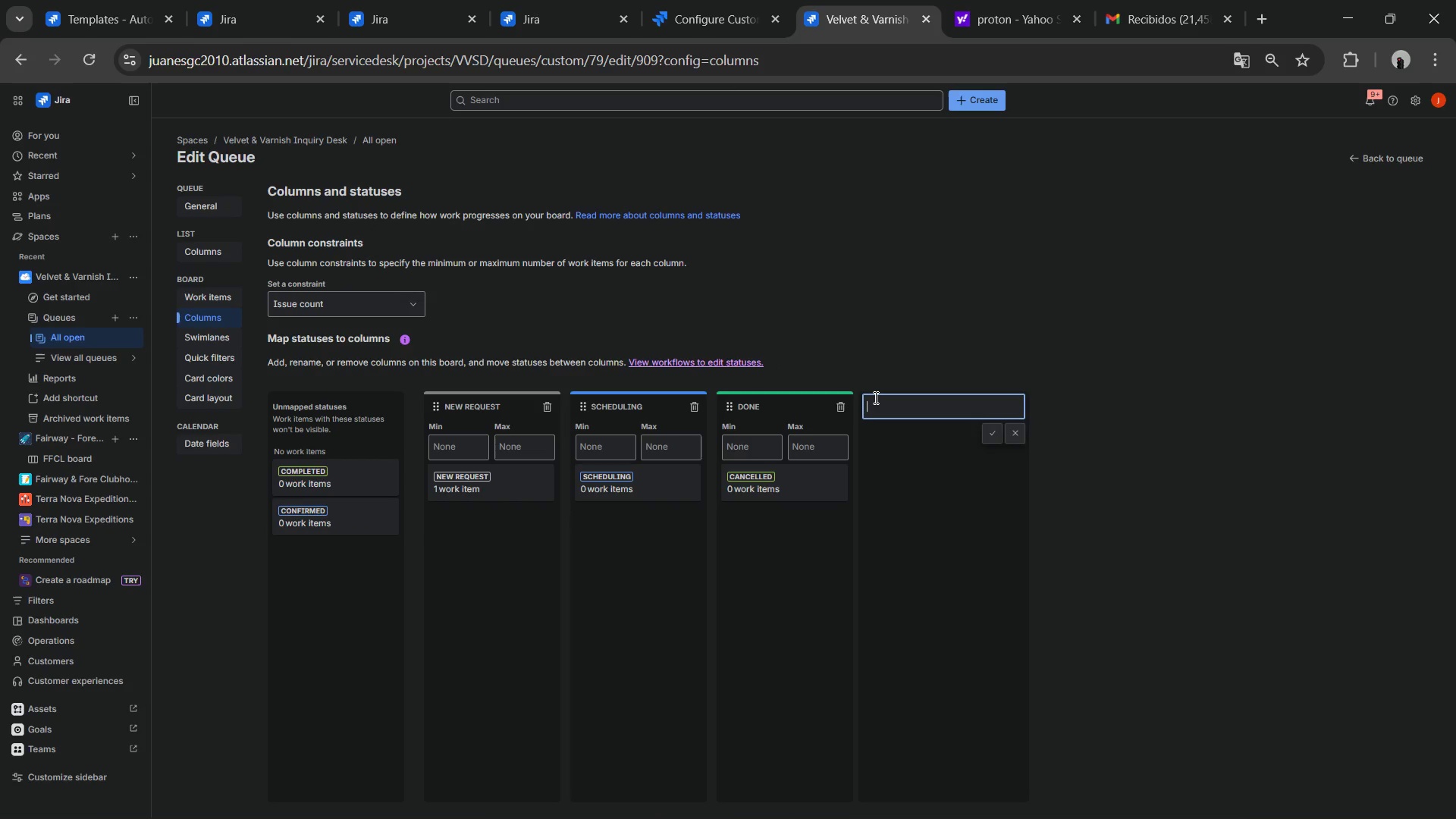 
type(Confirmed)
 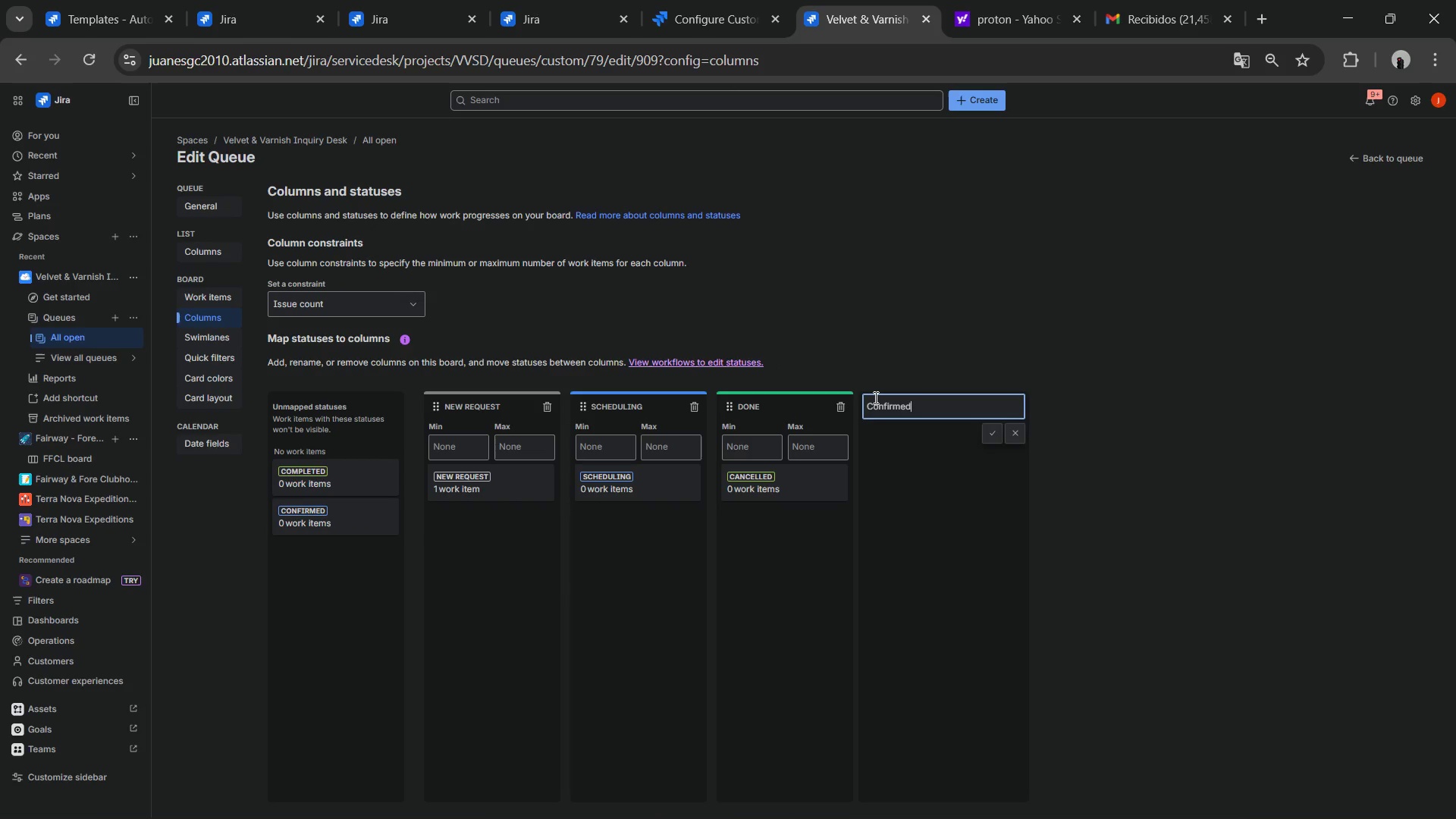 
key(Enter)
 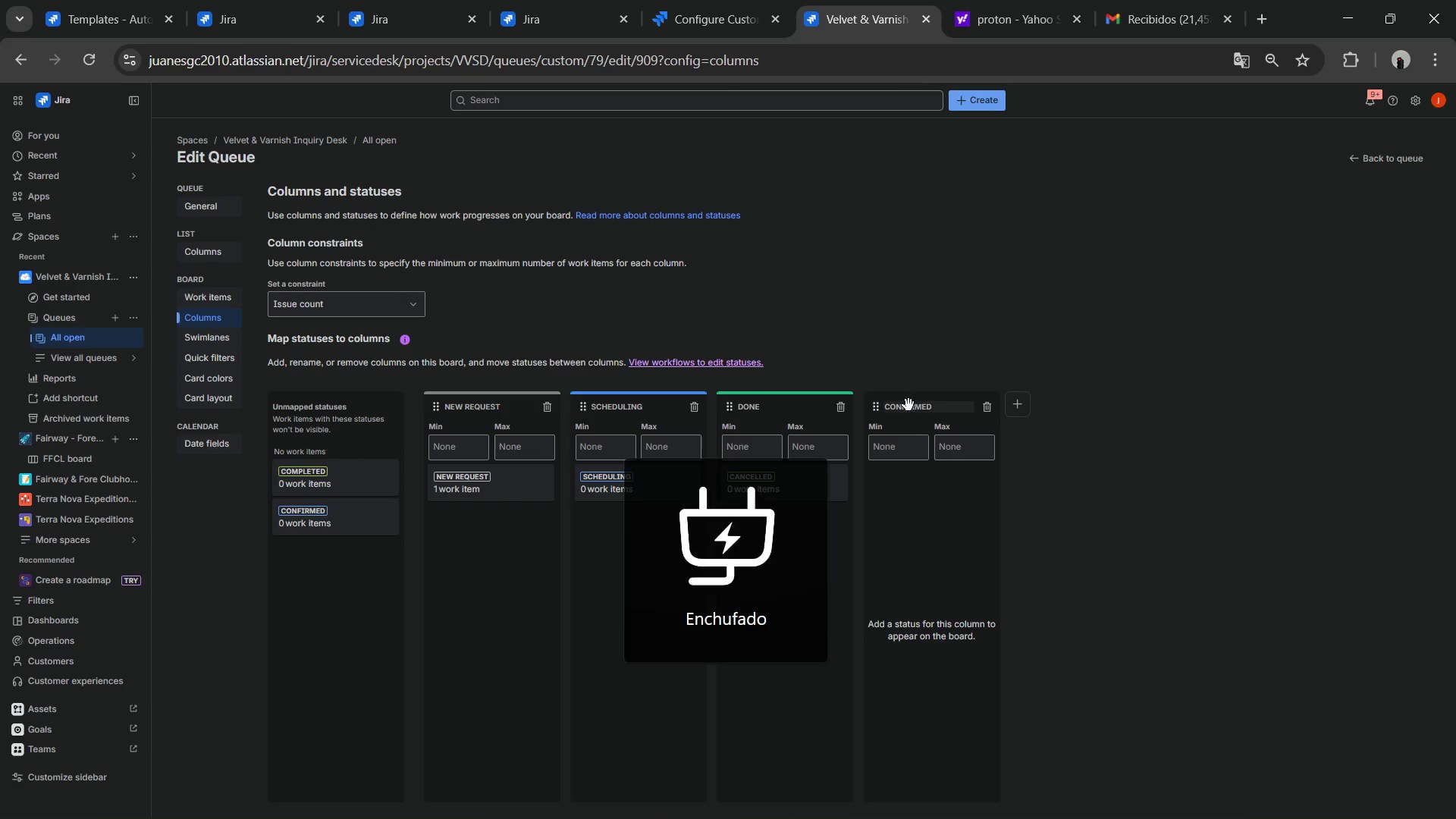 
left_click_drag(start_coordinate=[906, 406], to_coordinate=[744, 393])
 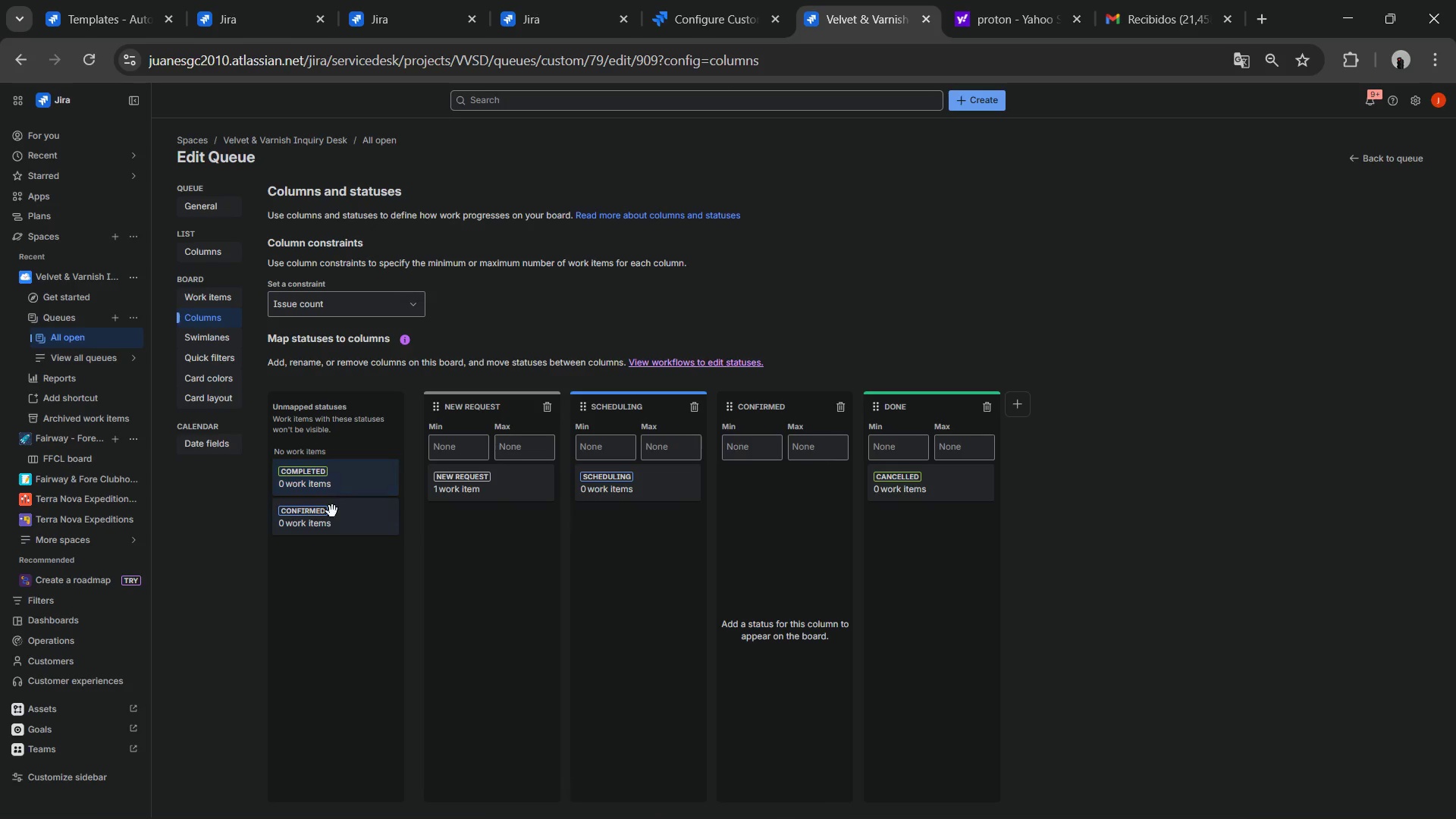 
left_click_drag(start_coordinate=[326, 521], to_coordinate=[768, 482])
 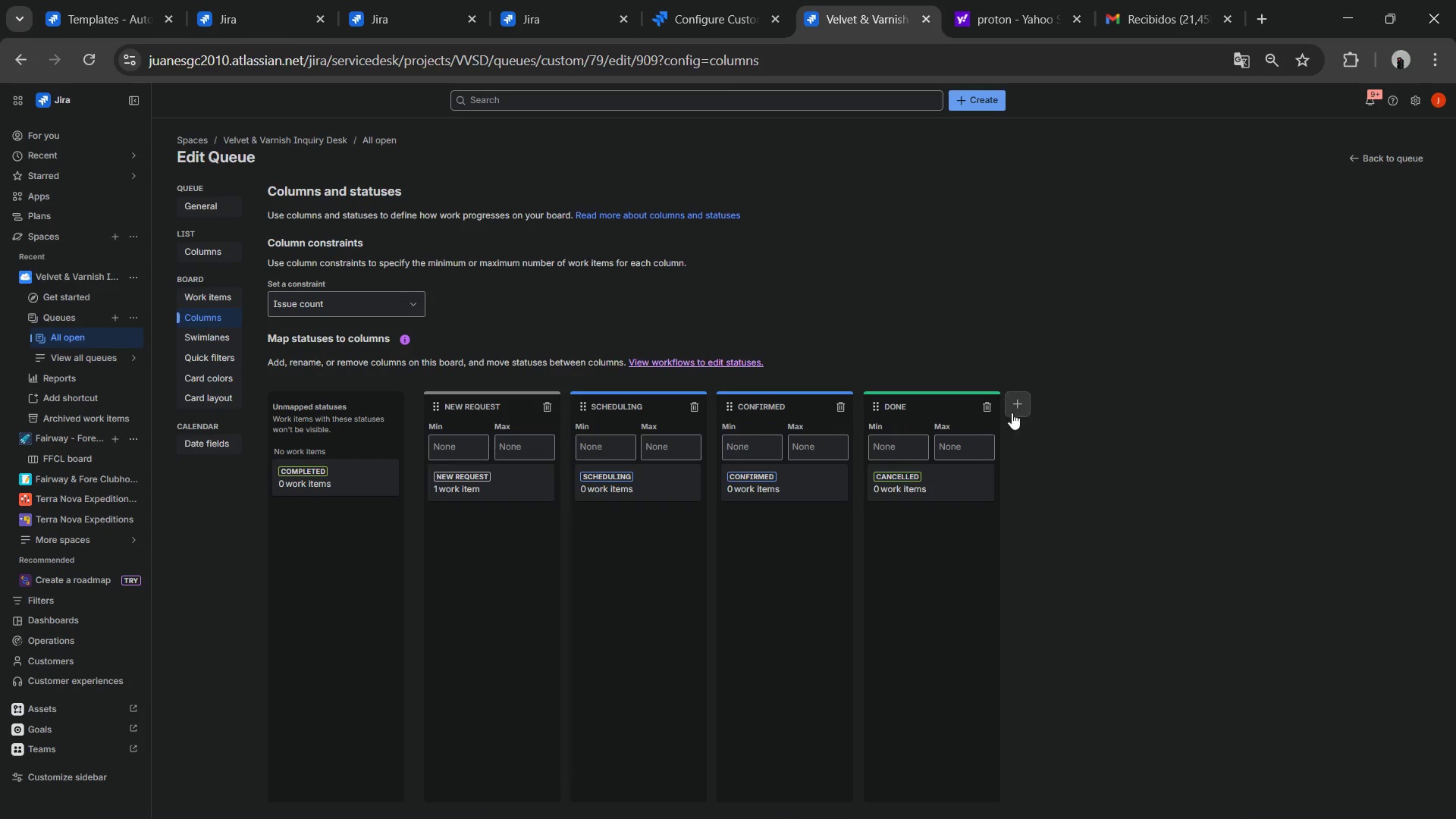 
left_click([1016, 410])
 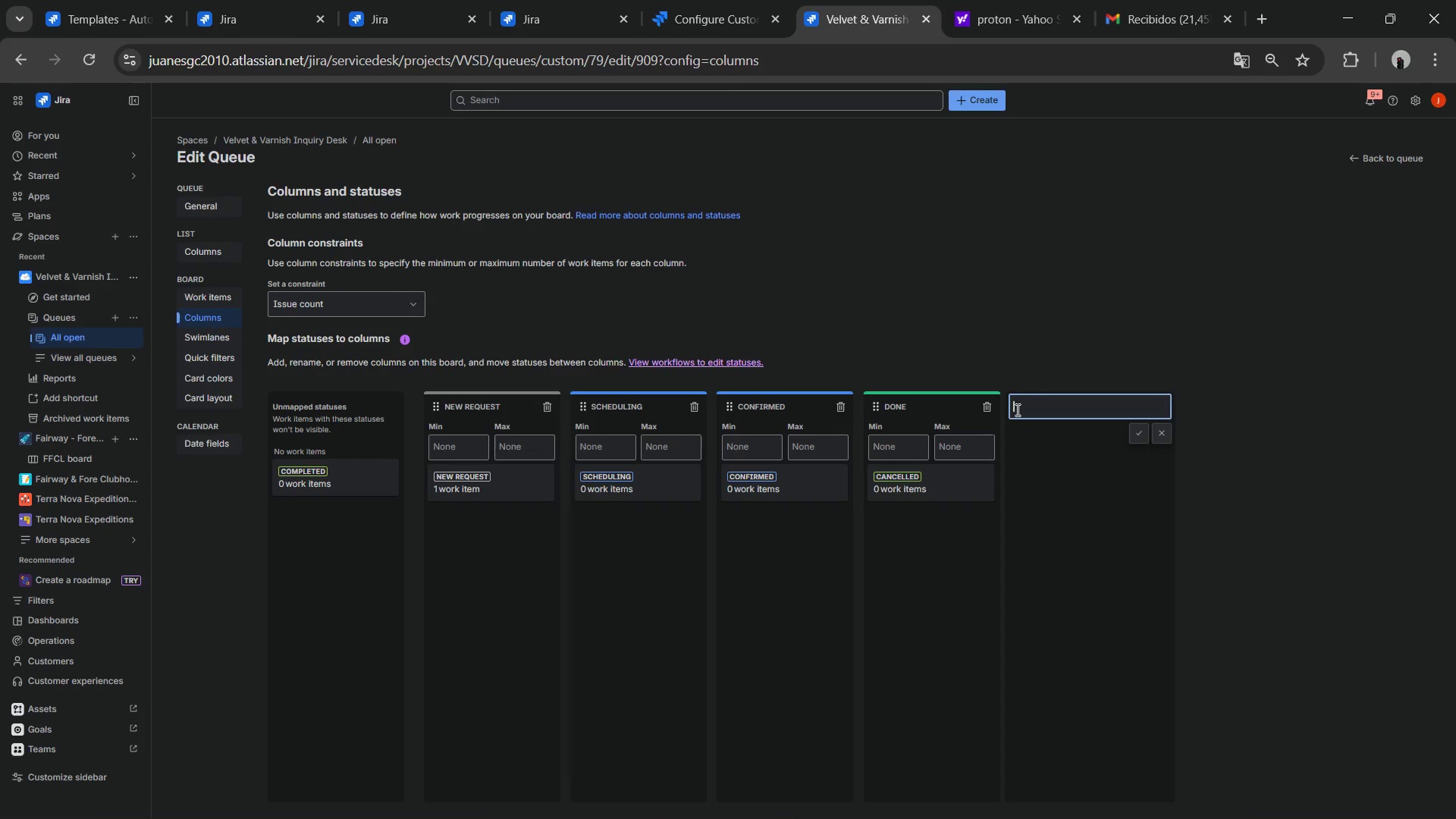 
type(Completed)
 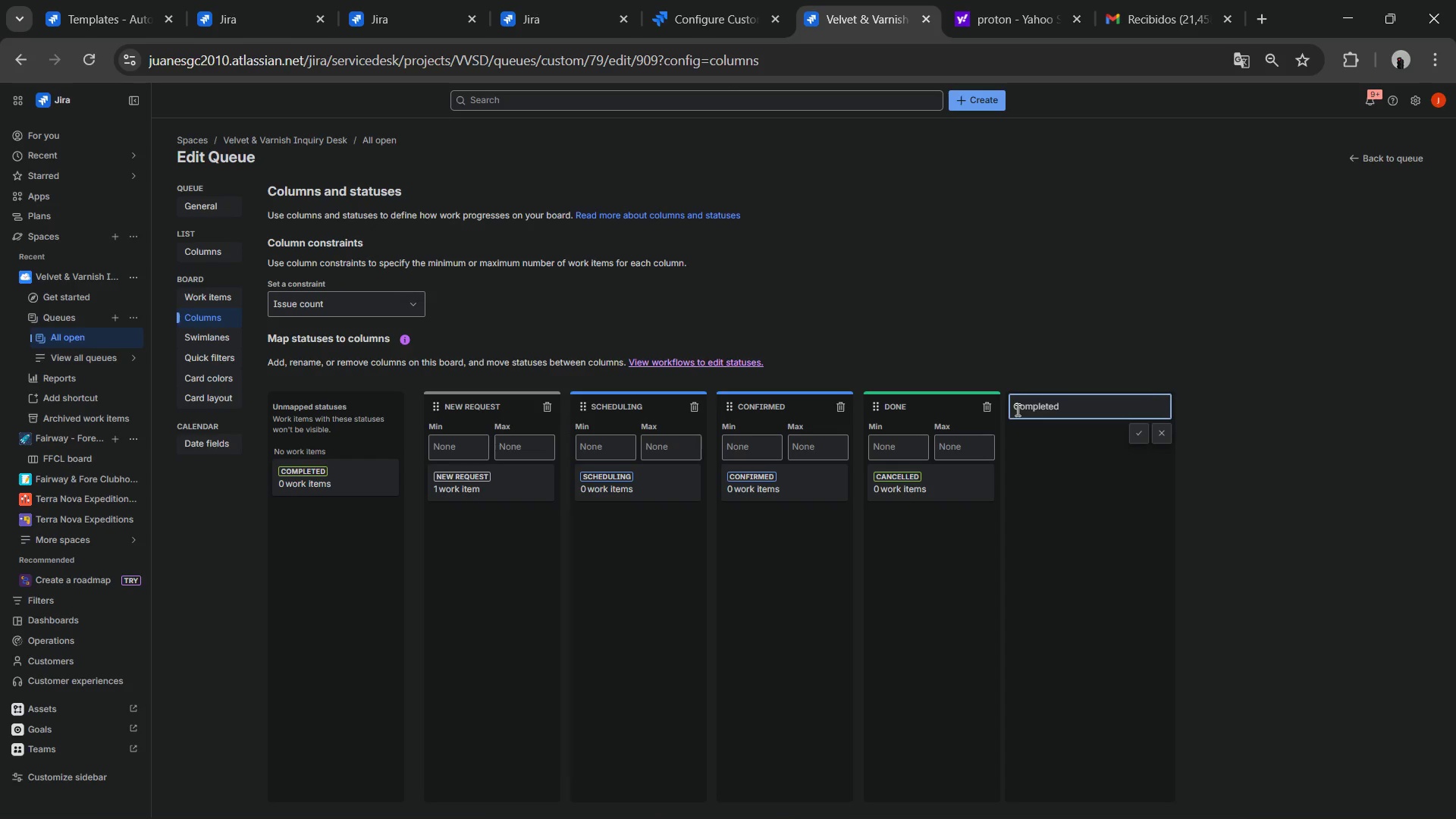 
key(Enter)
 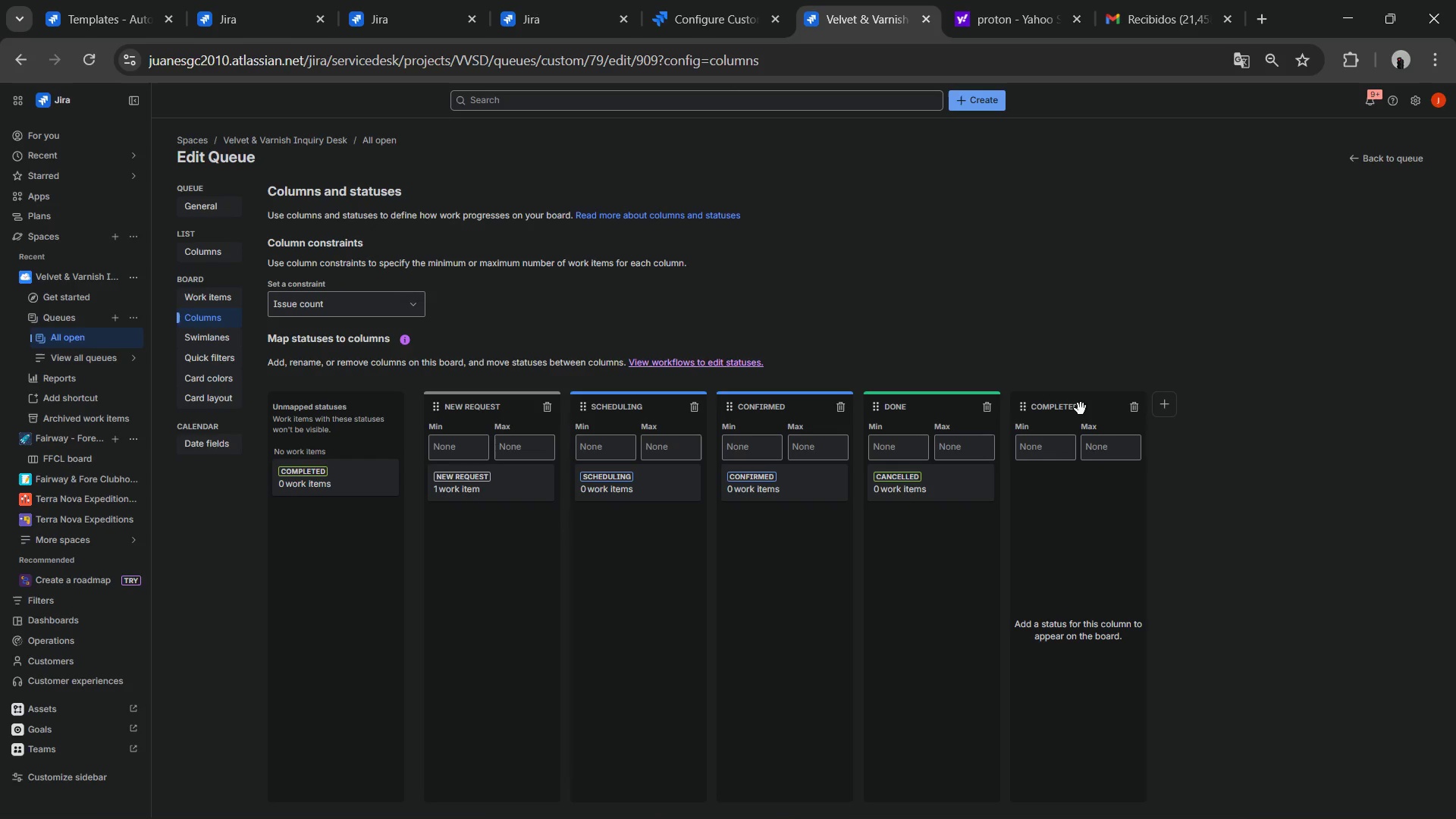 
left_click_drag(start_coordinate=[1075, 412], to_coordinate=[963, 400])
 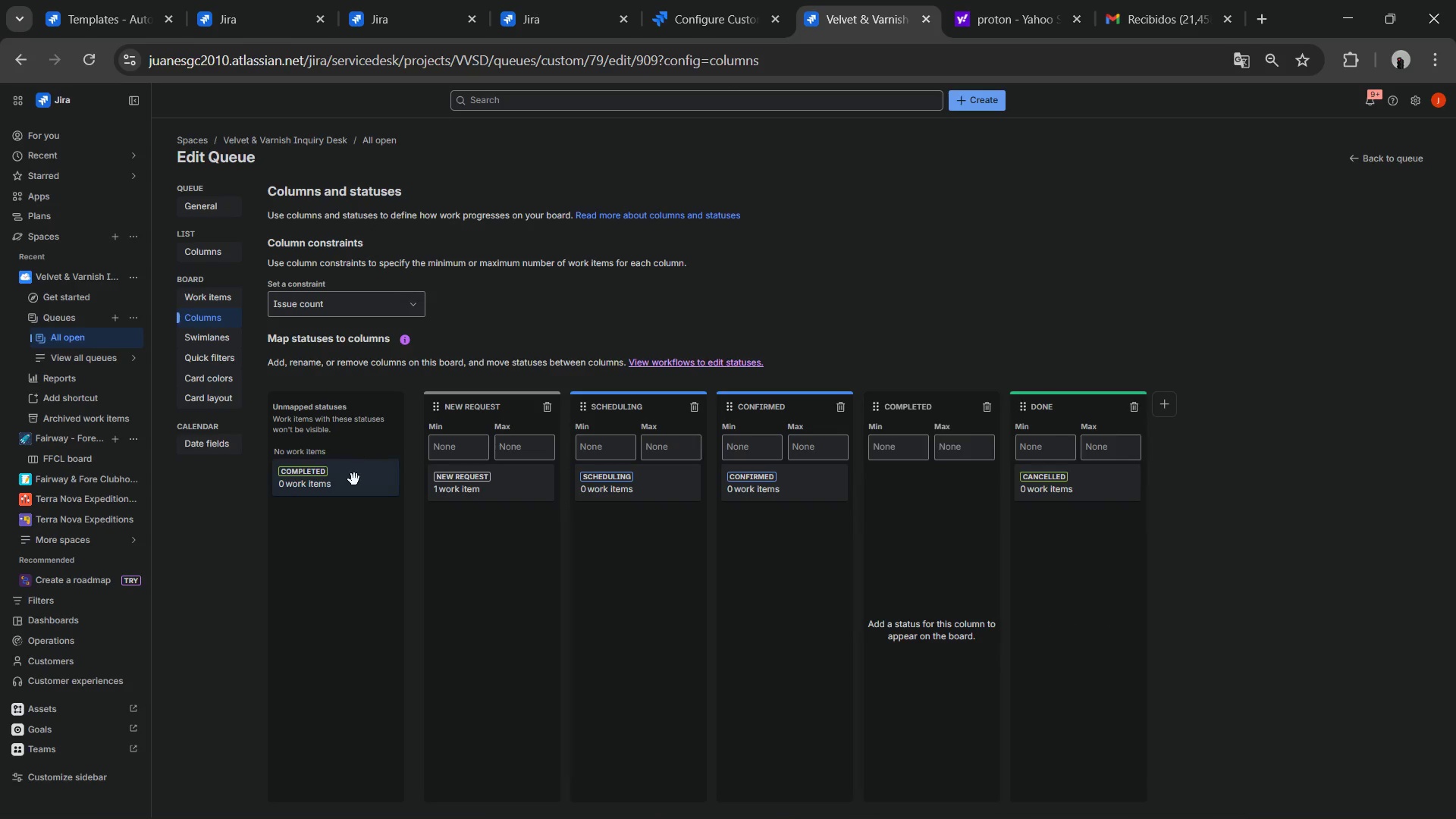 
left_click_drag(start_coordinate=[353, 479], to_coordinate=[935, 477])
 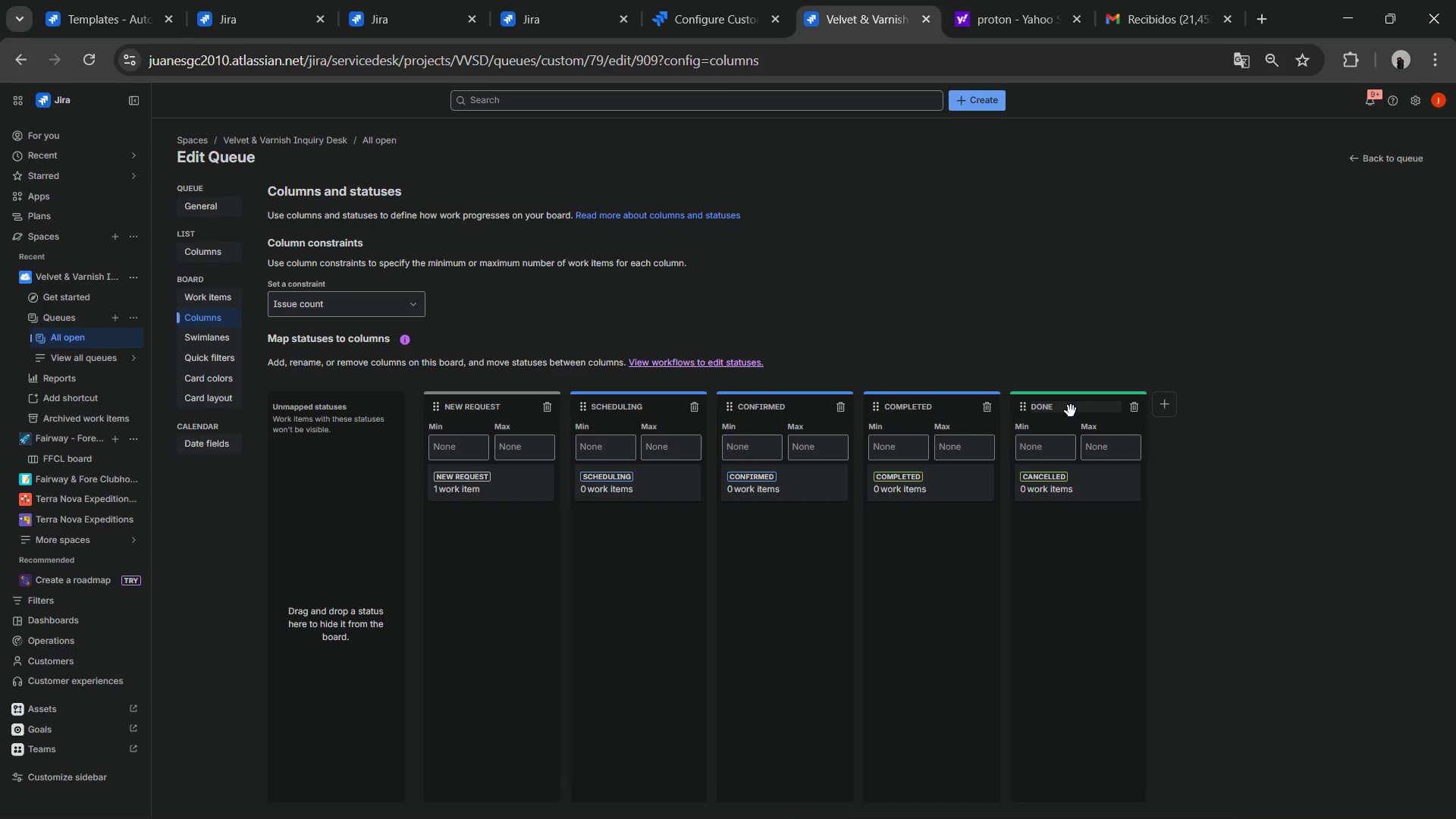 
double_click([1071, 411])
 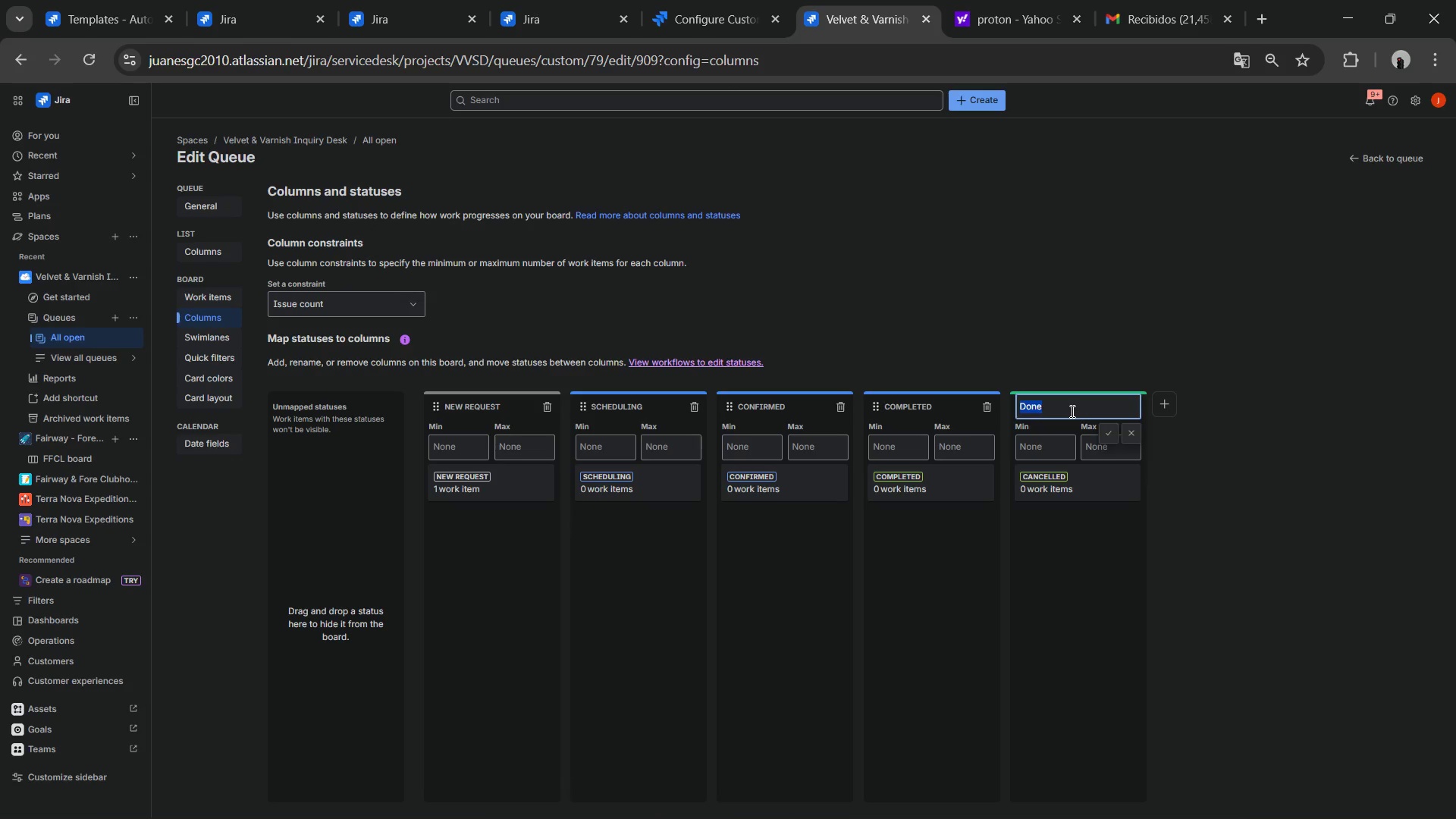 
type(Cancelled)
 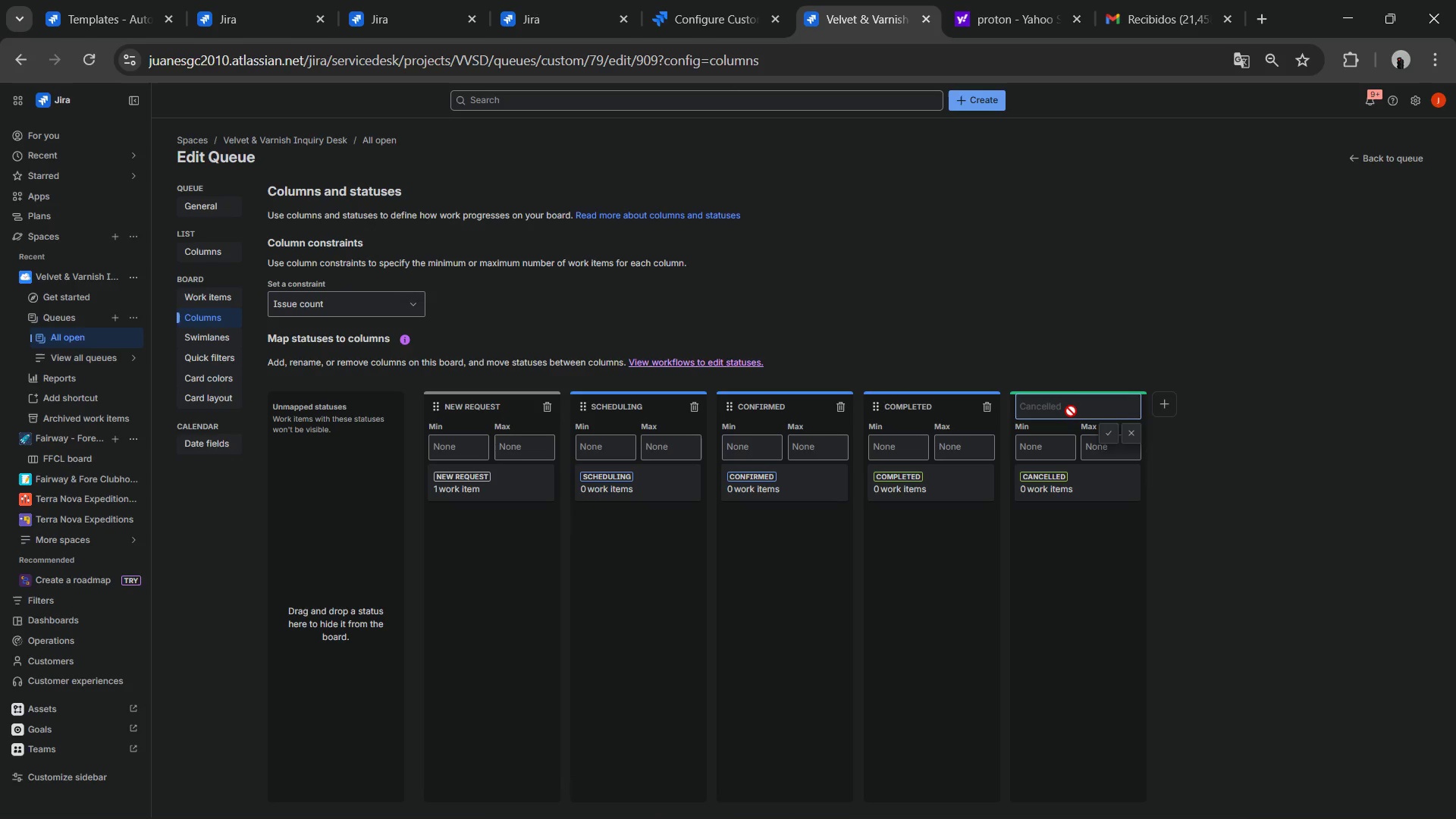 
key(Enter)
 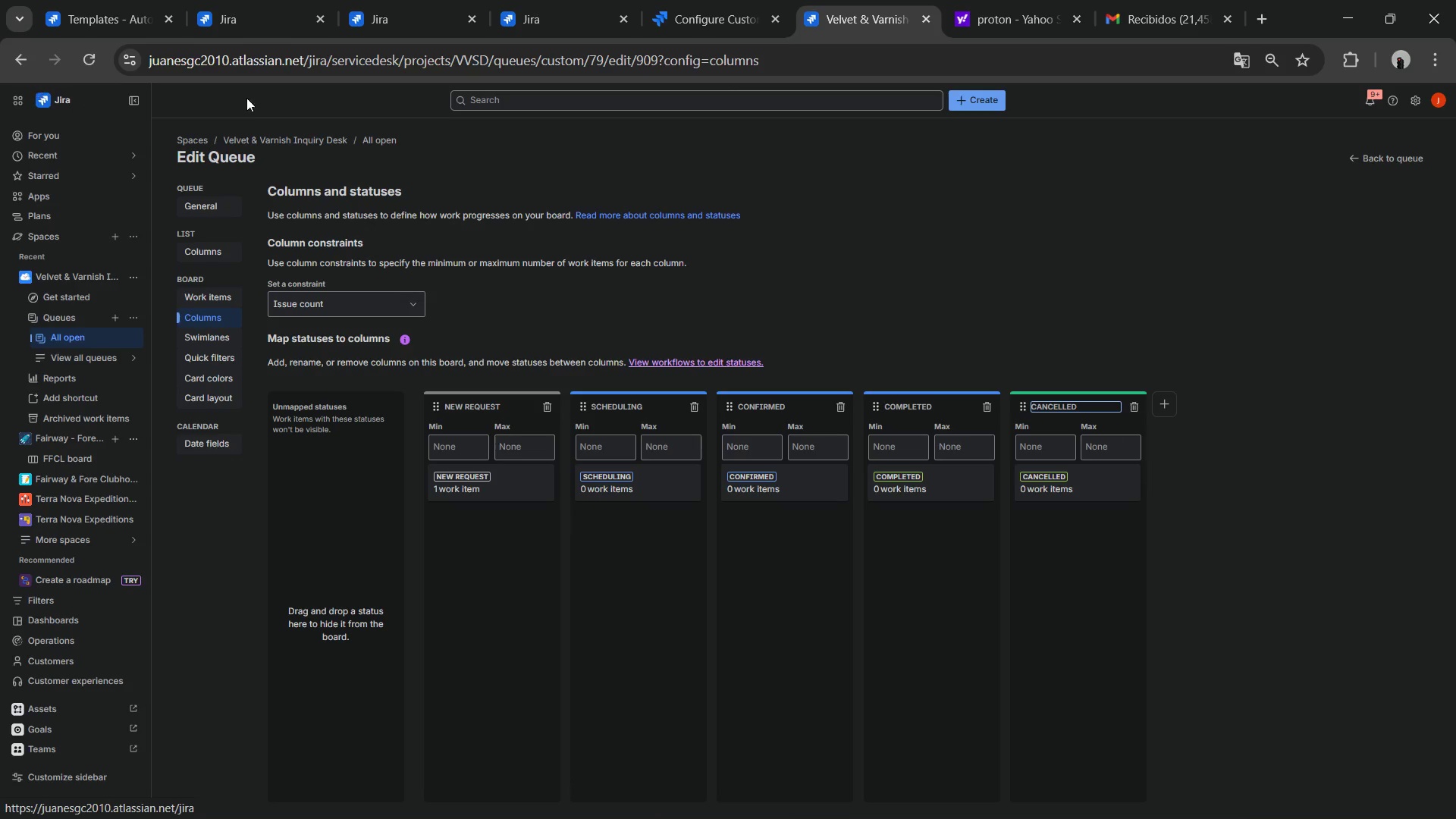 
left_click([1363, 154])
 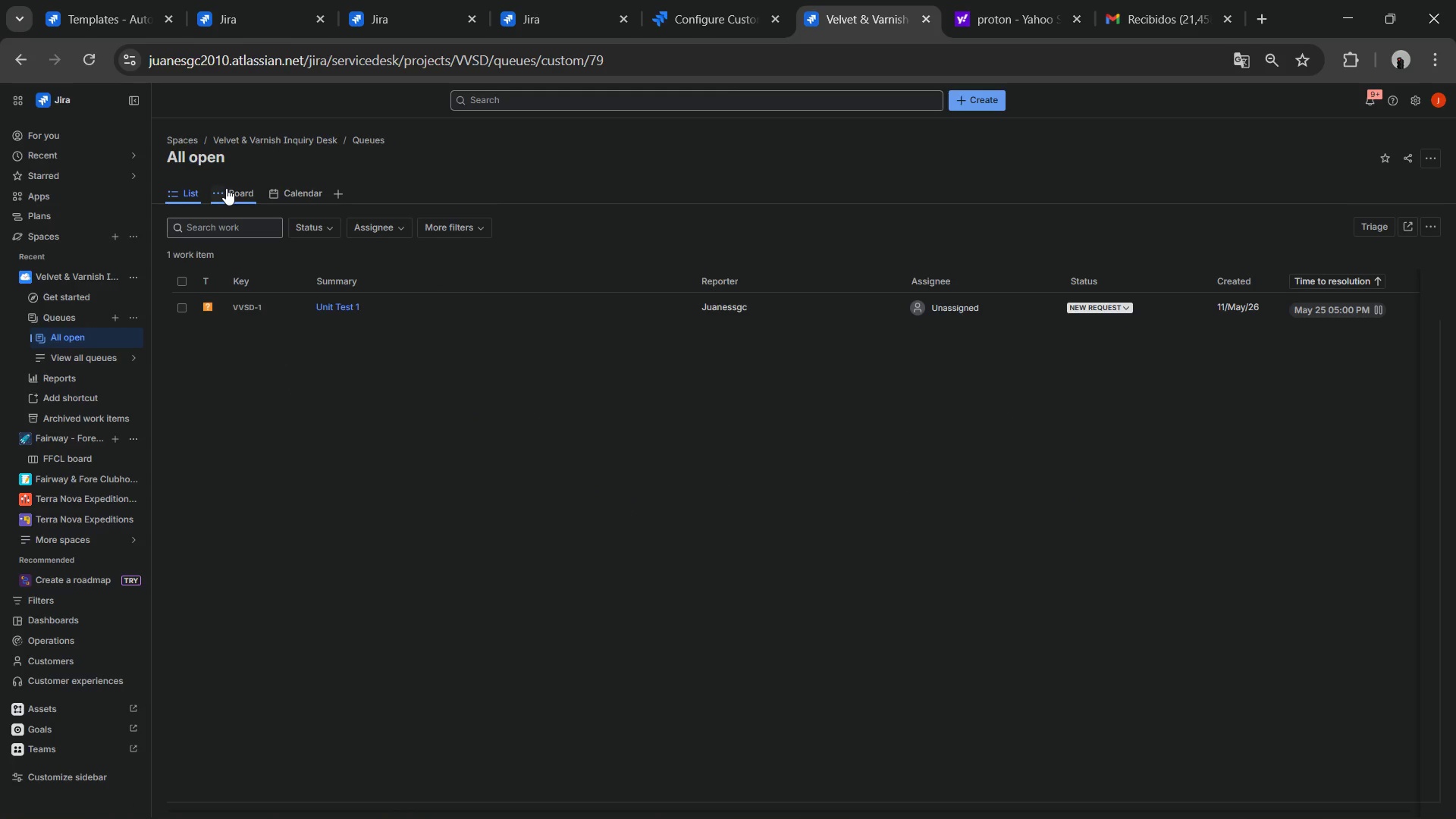 
left_click([240, 189])
 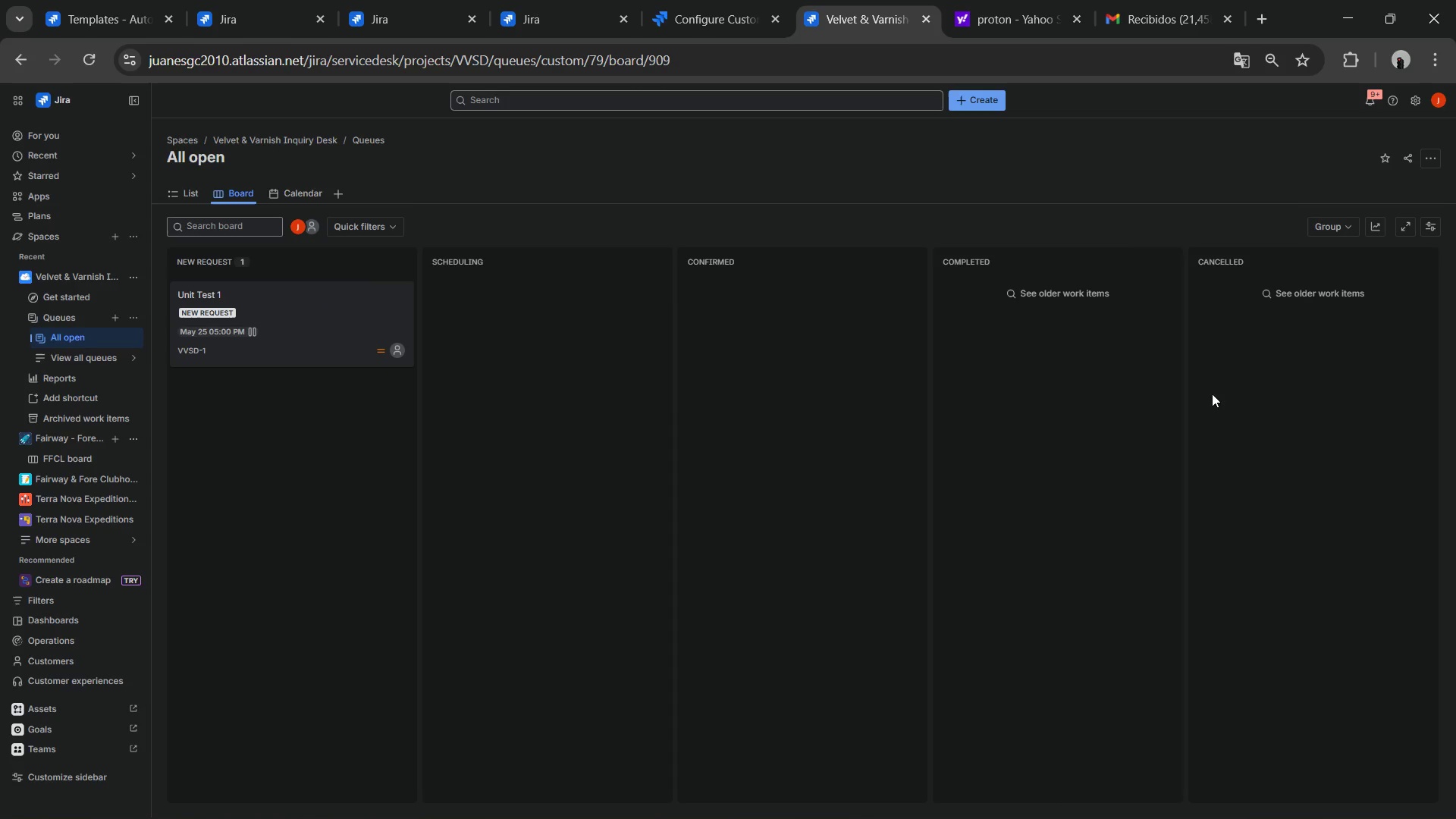 
mouse_move([855, 784])
 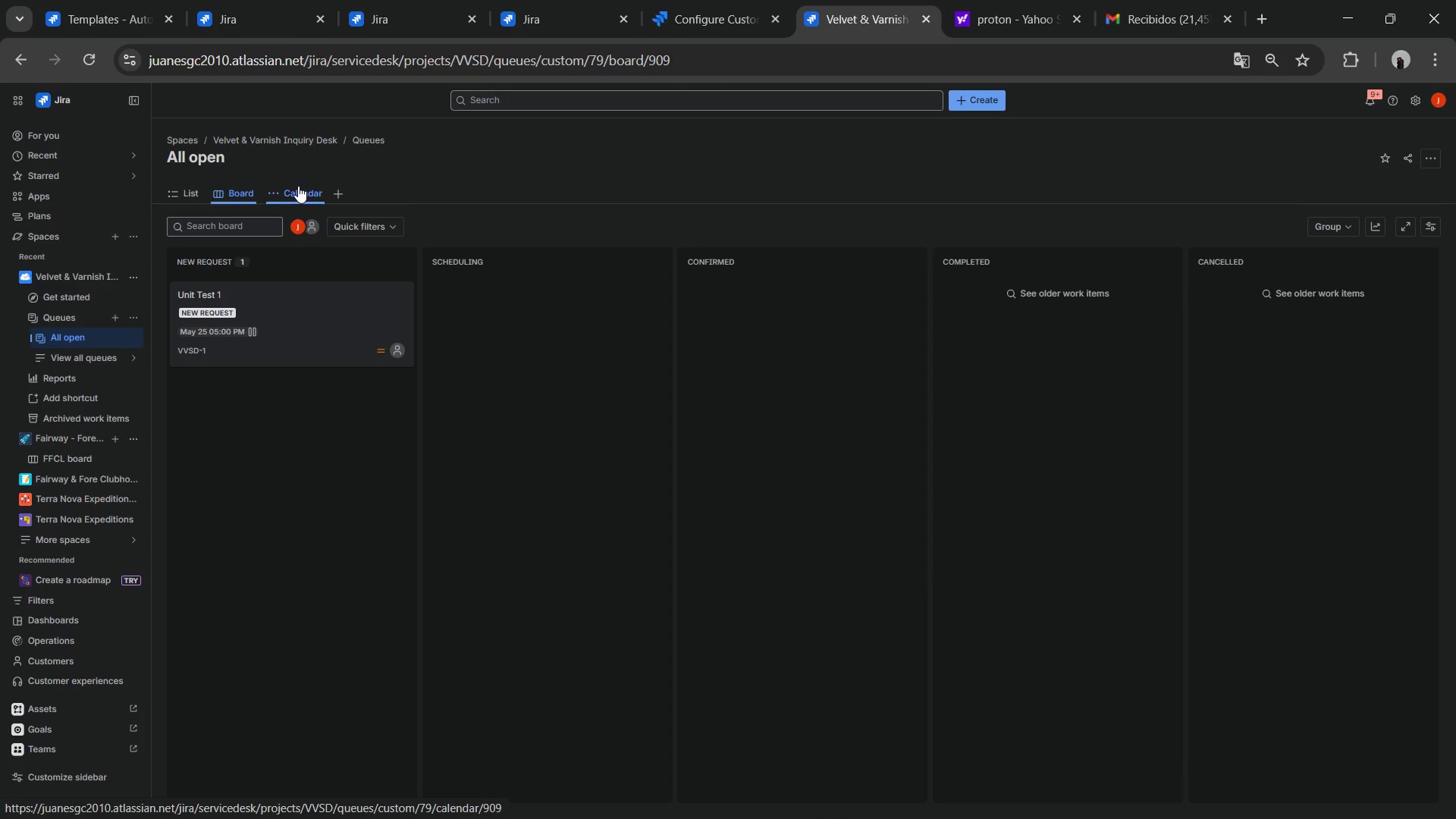 
wait(6.8)
 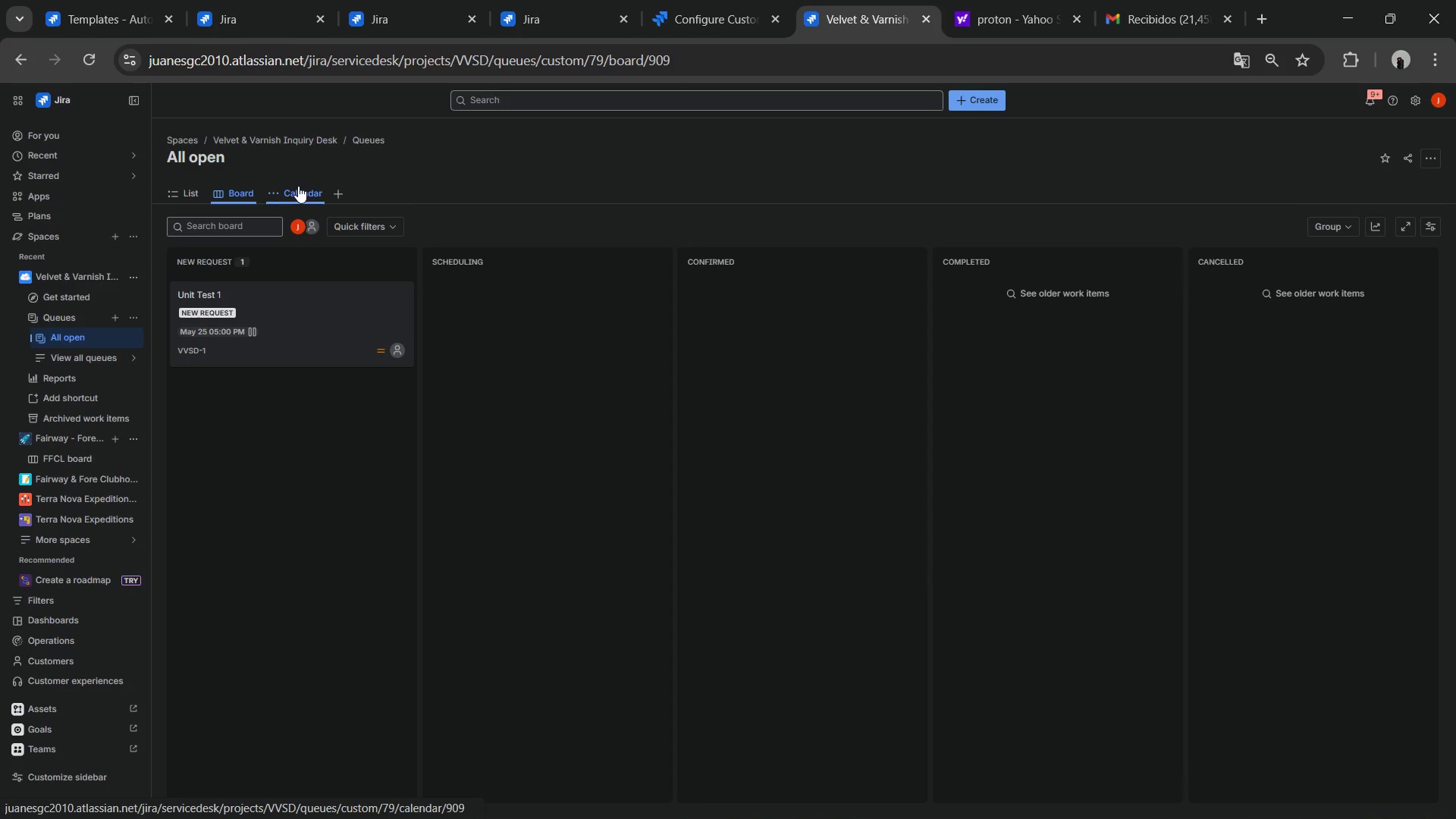 
left_click([298, 186])
 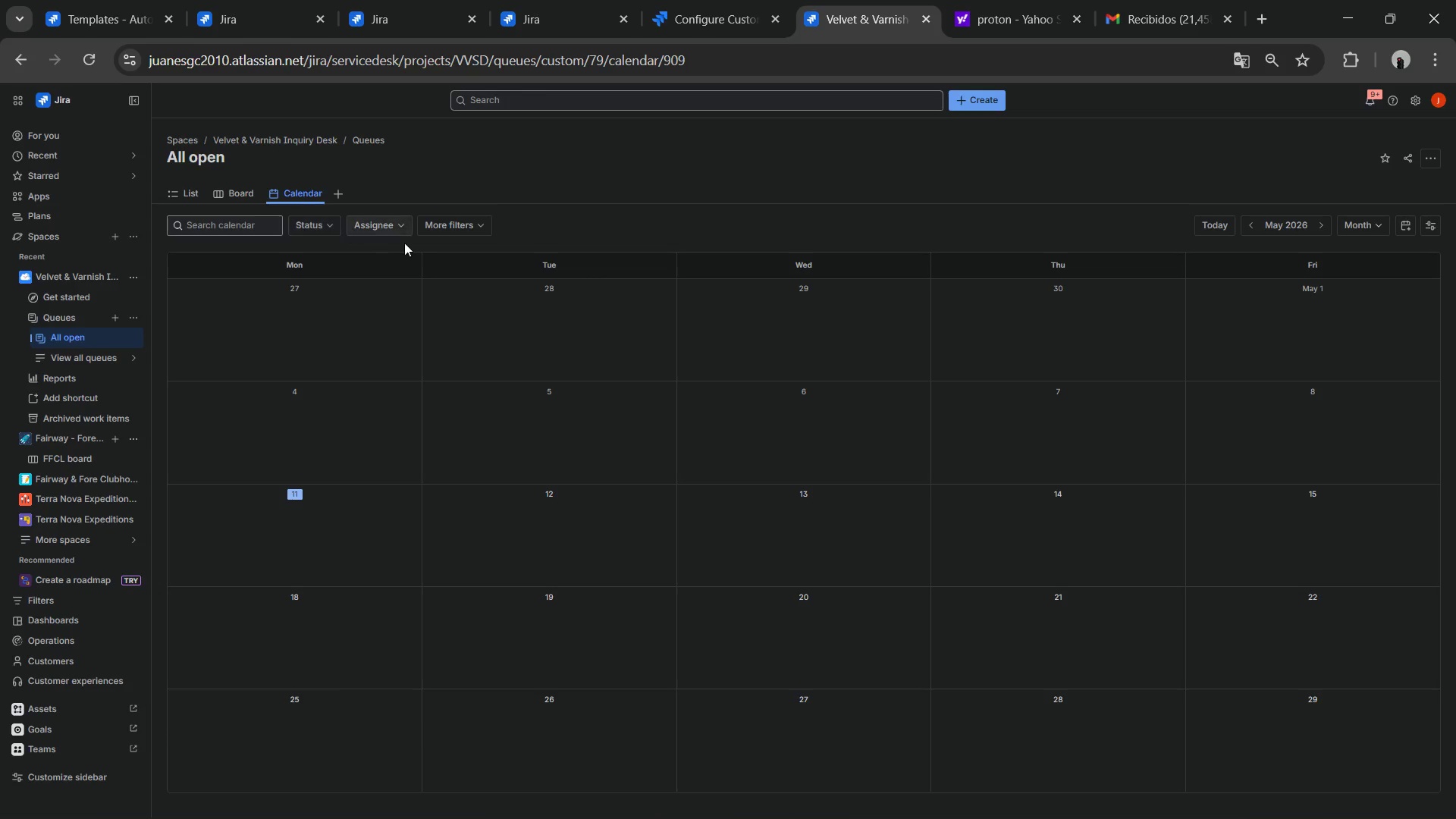 
left_click([318, 234])
 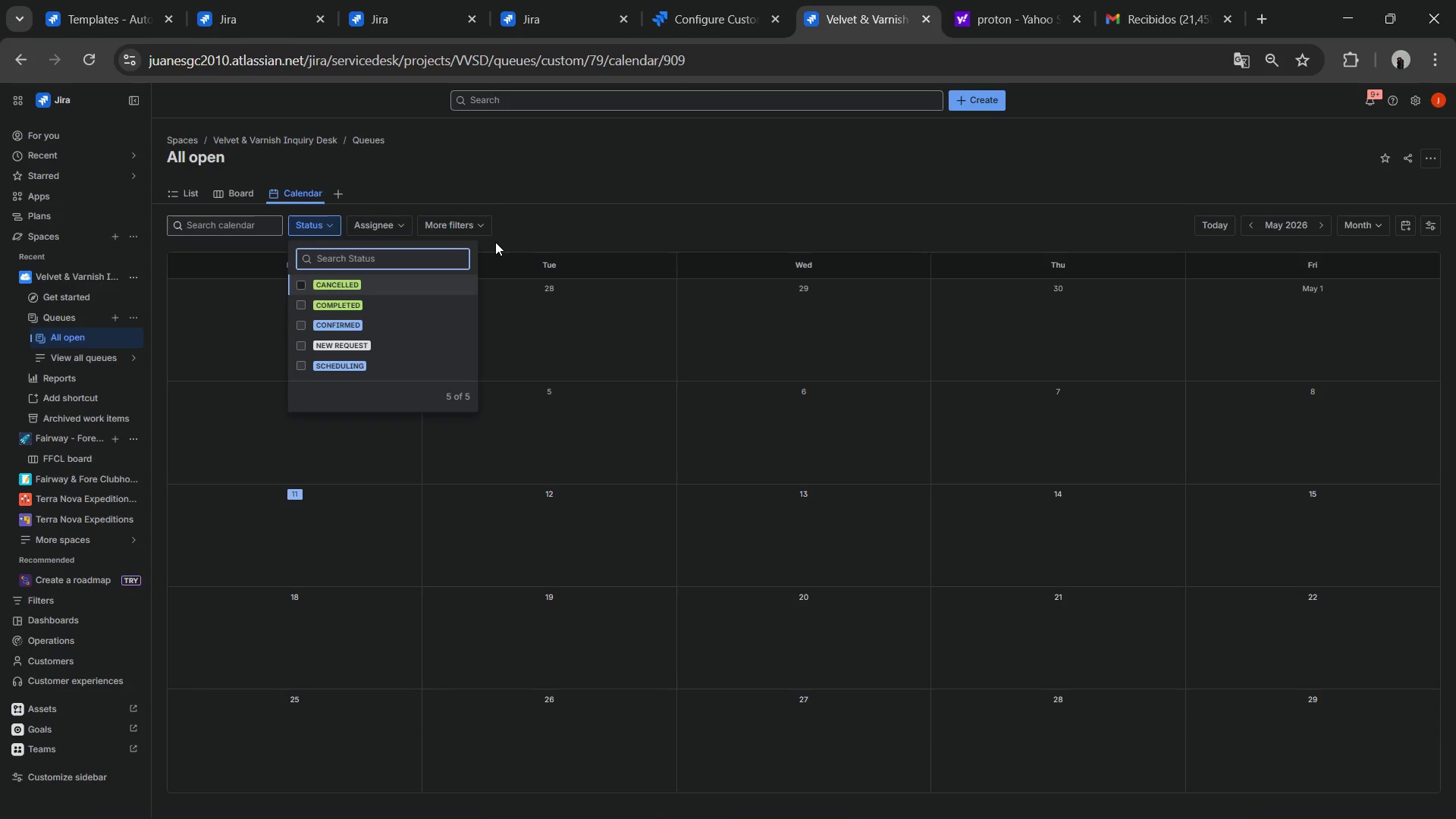 
left_click([518, 228])
 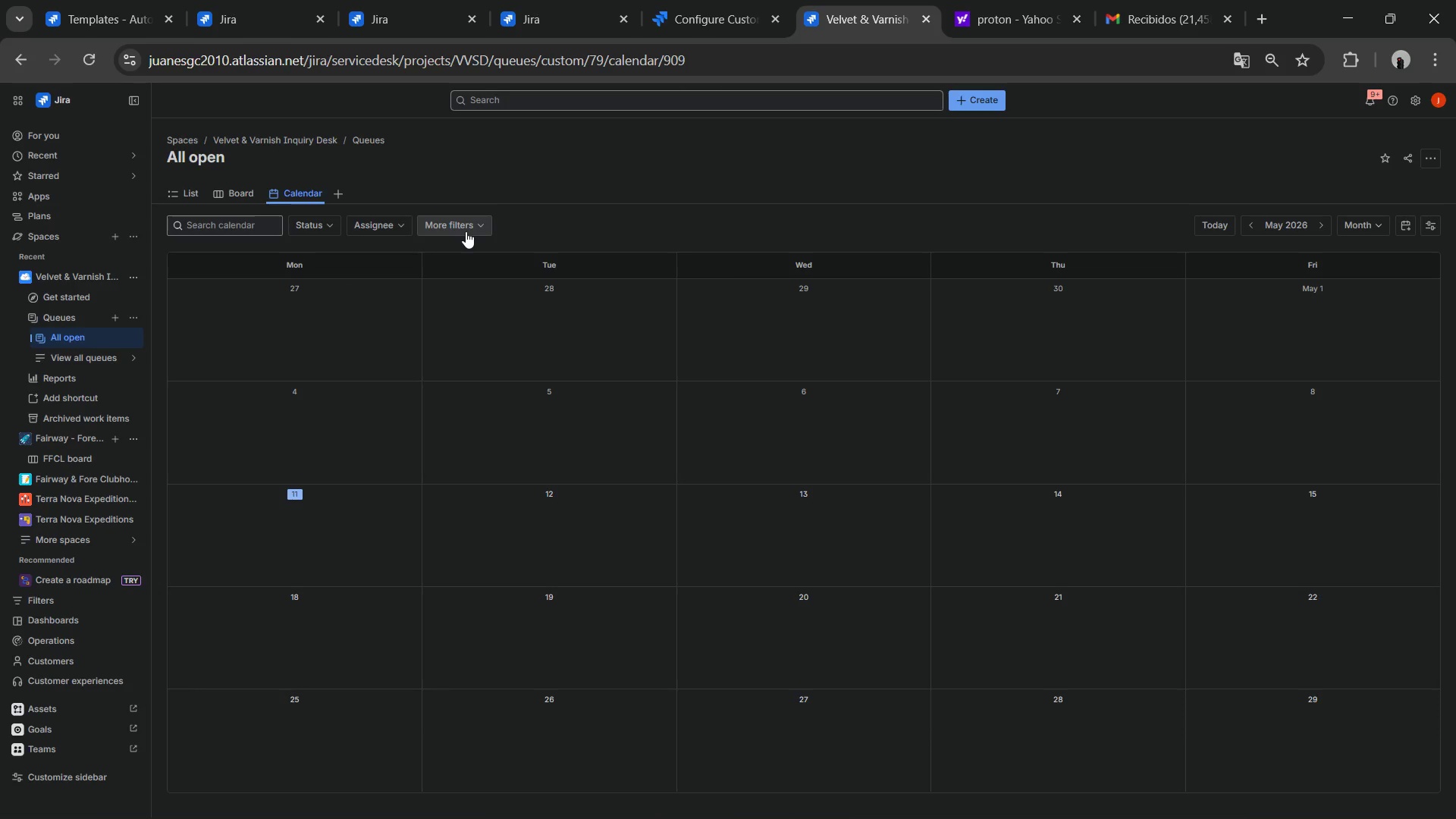 
left_click([466, 231])
 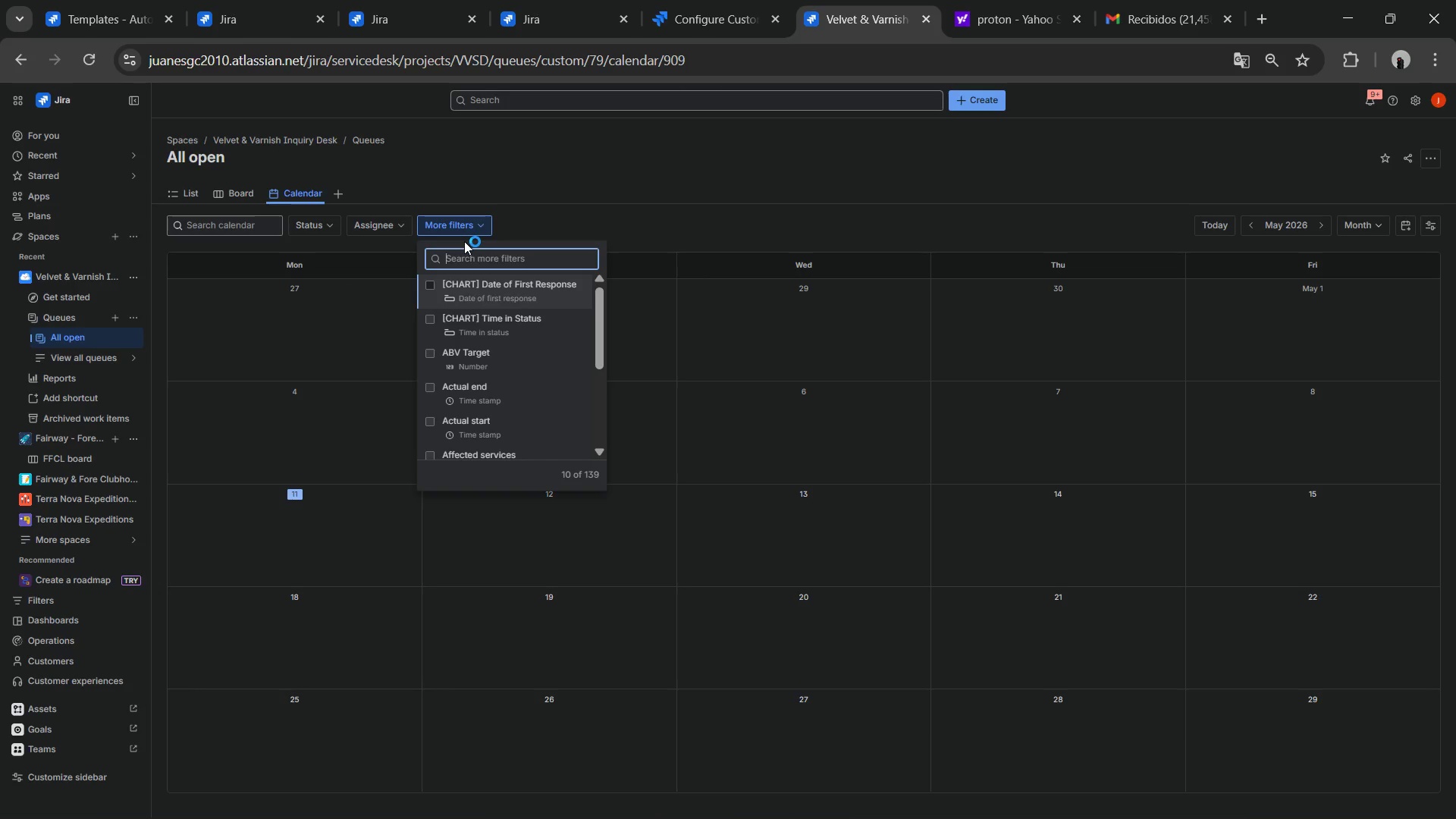 
wait(8.52)
 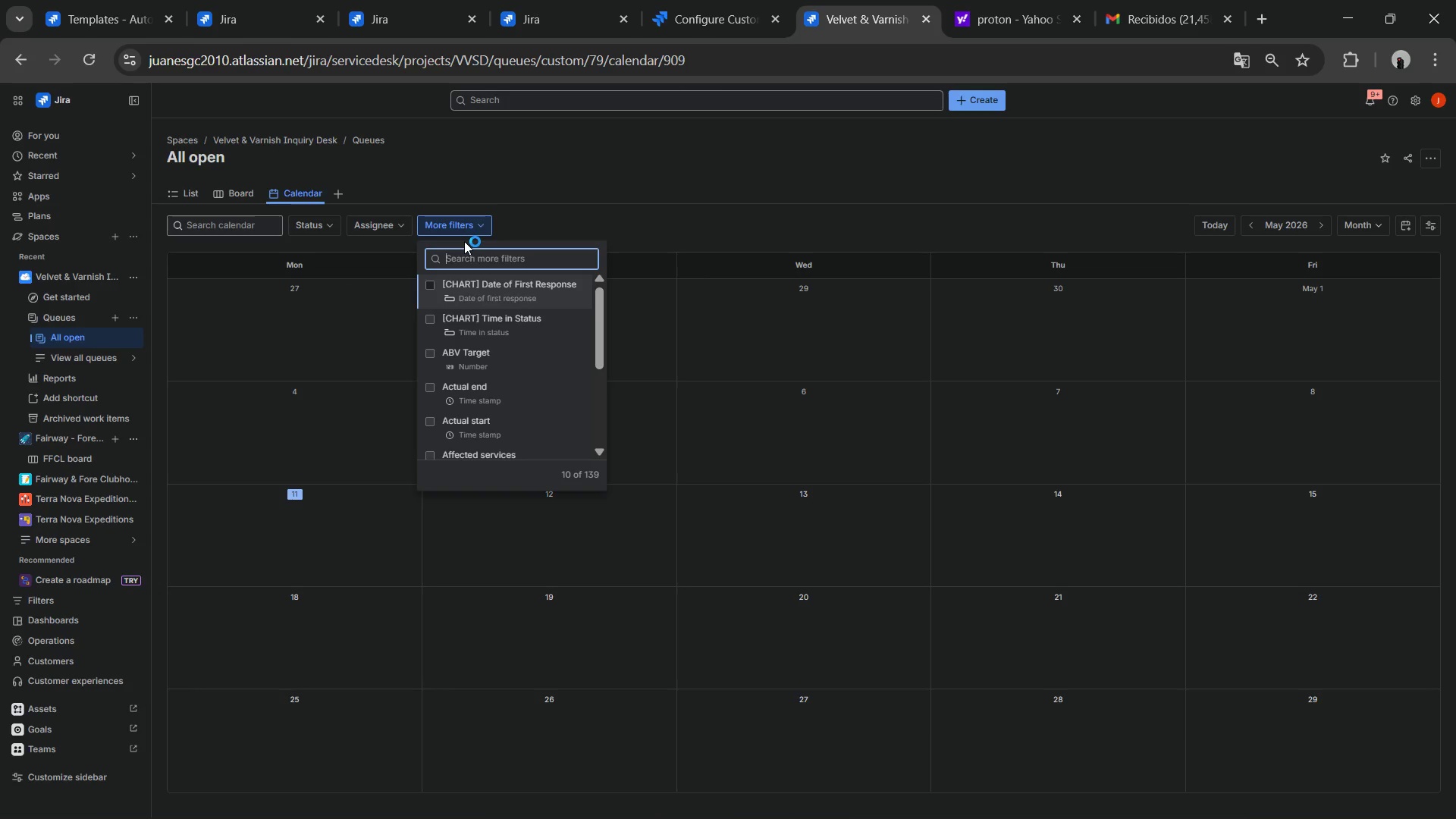 
left_click([278, 193])
 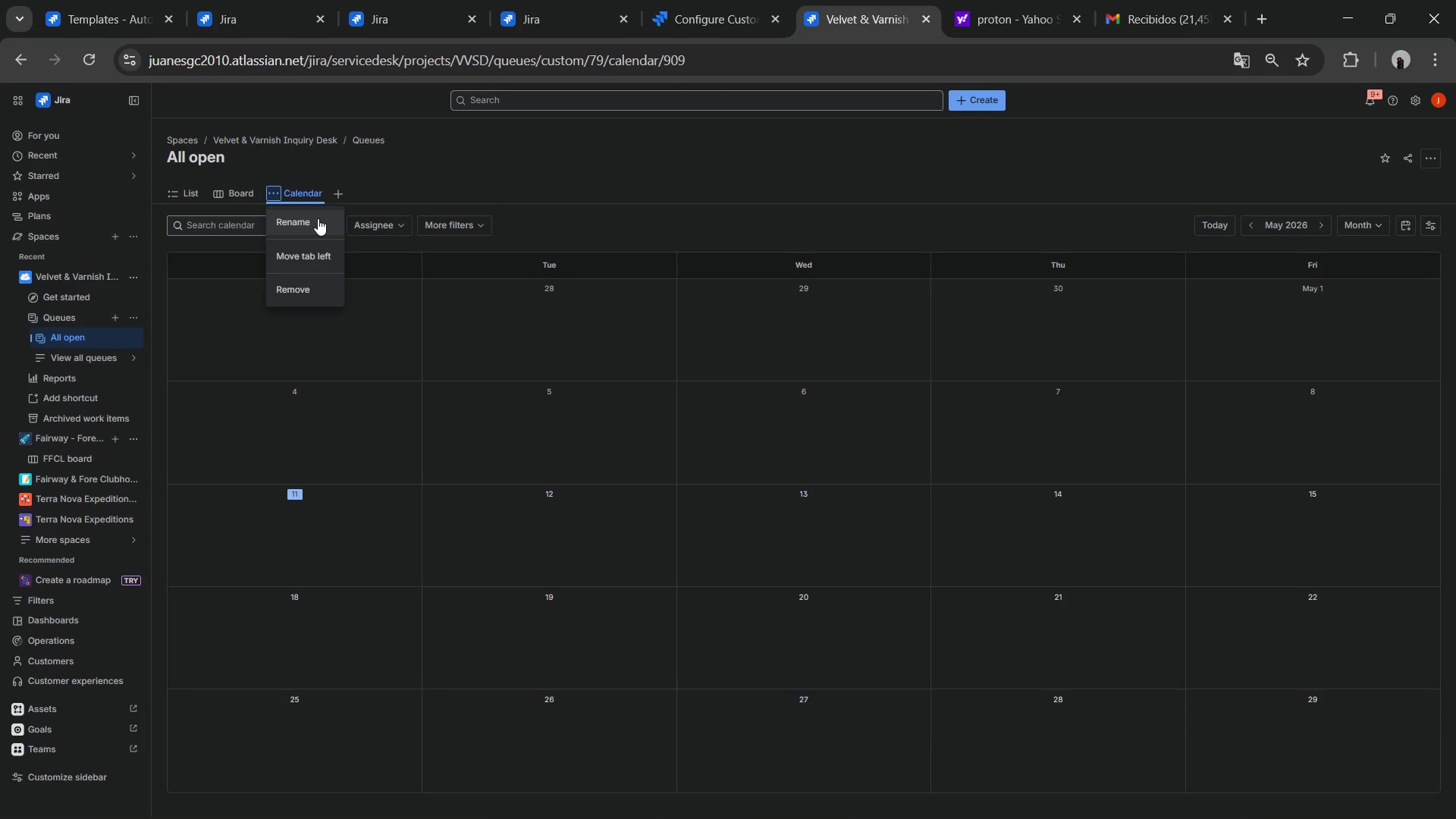 
left_click([381, 189])
 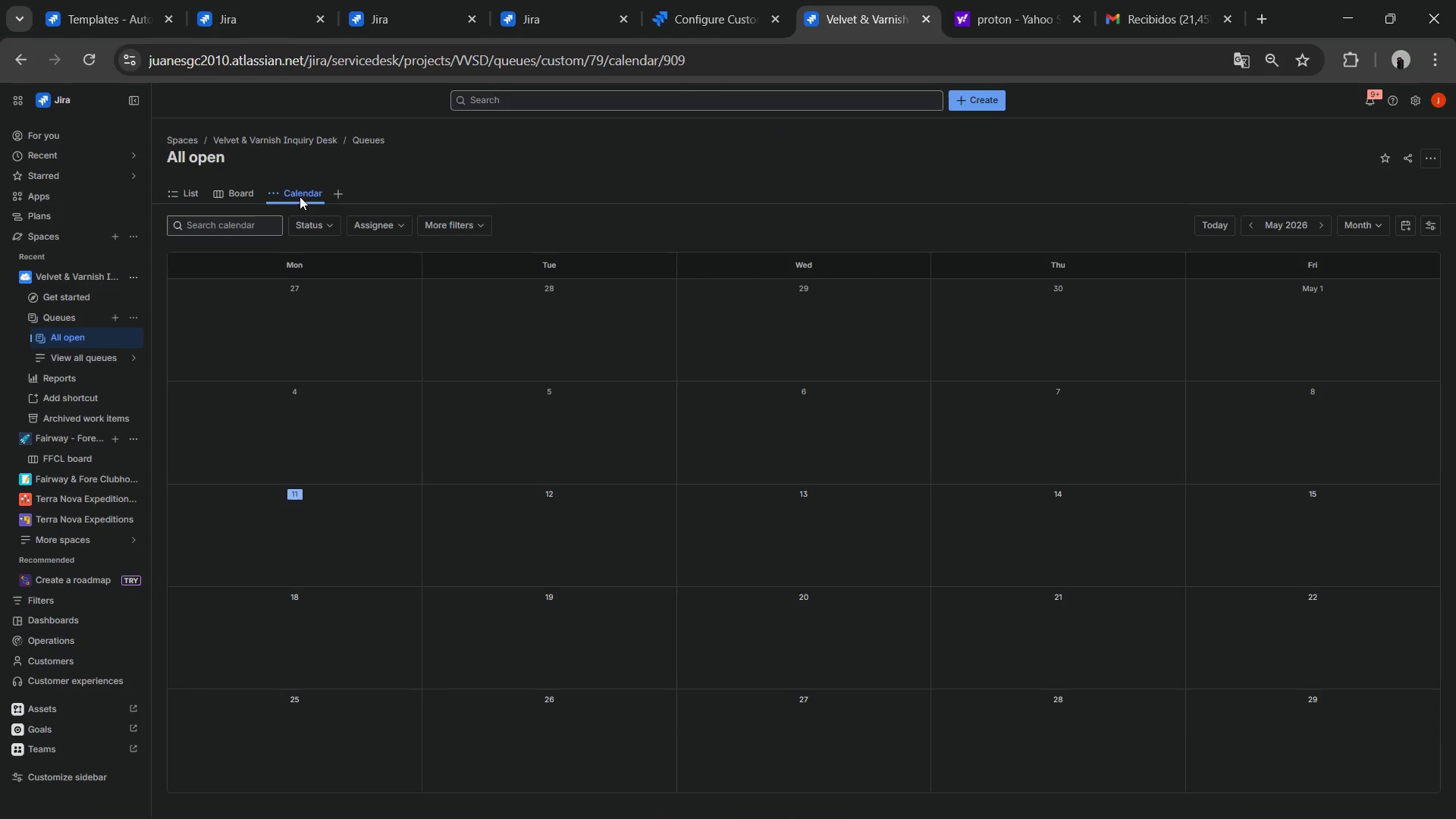 
left_click([246, 196])
 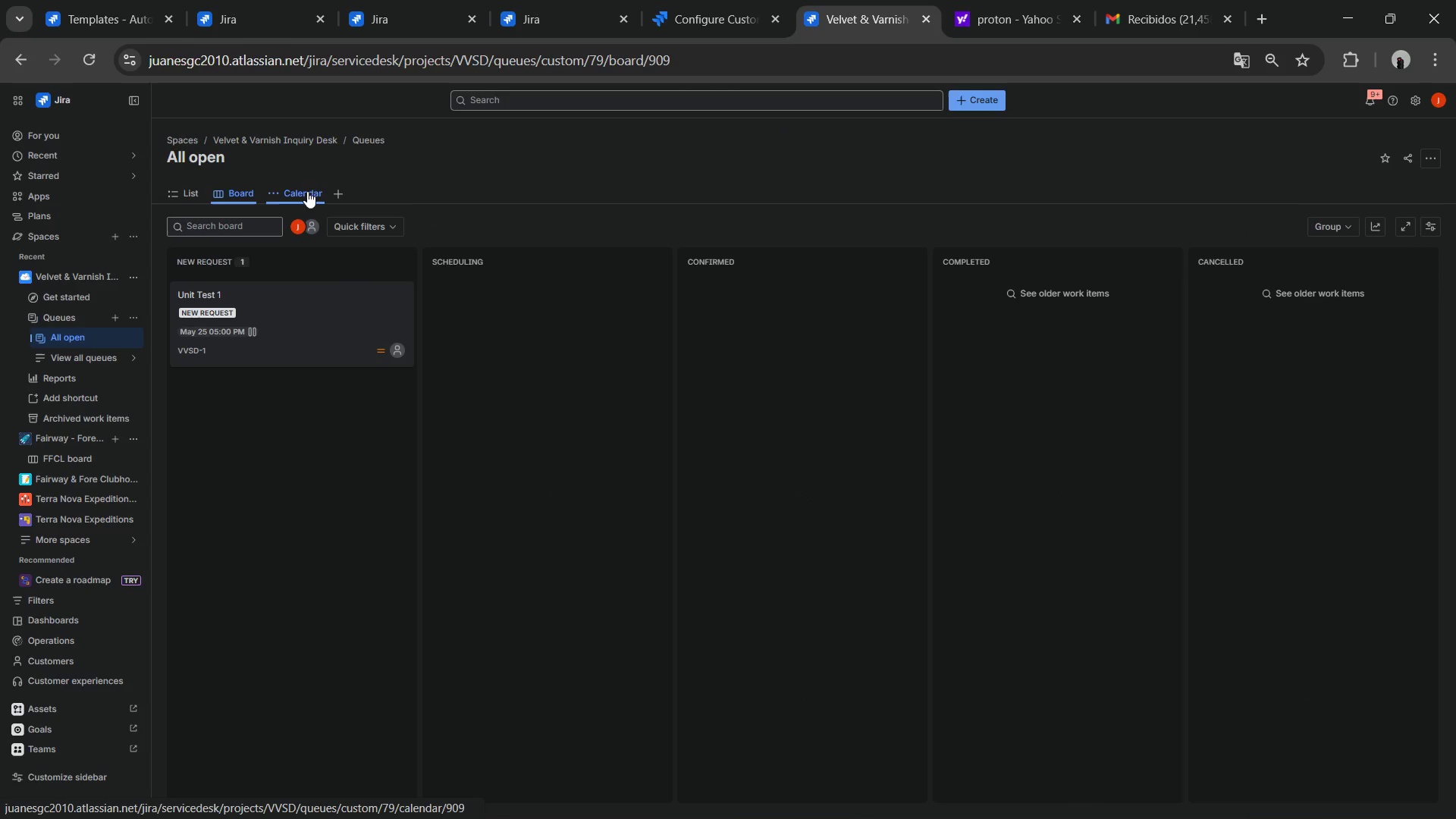 
left_click([302, 190])
 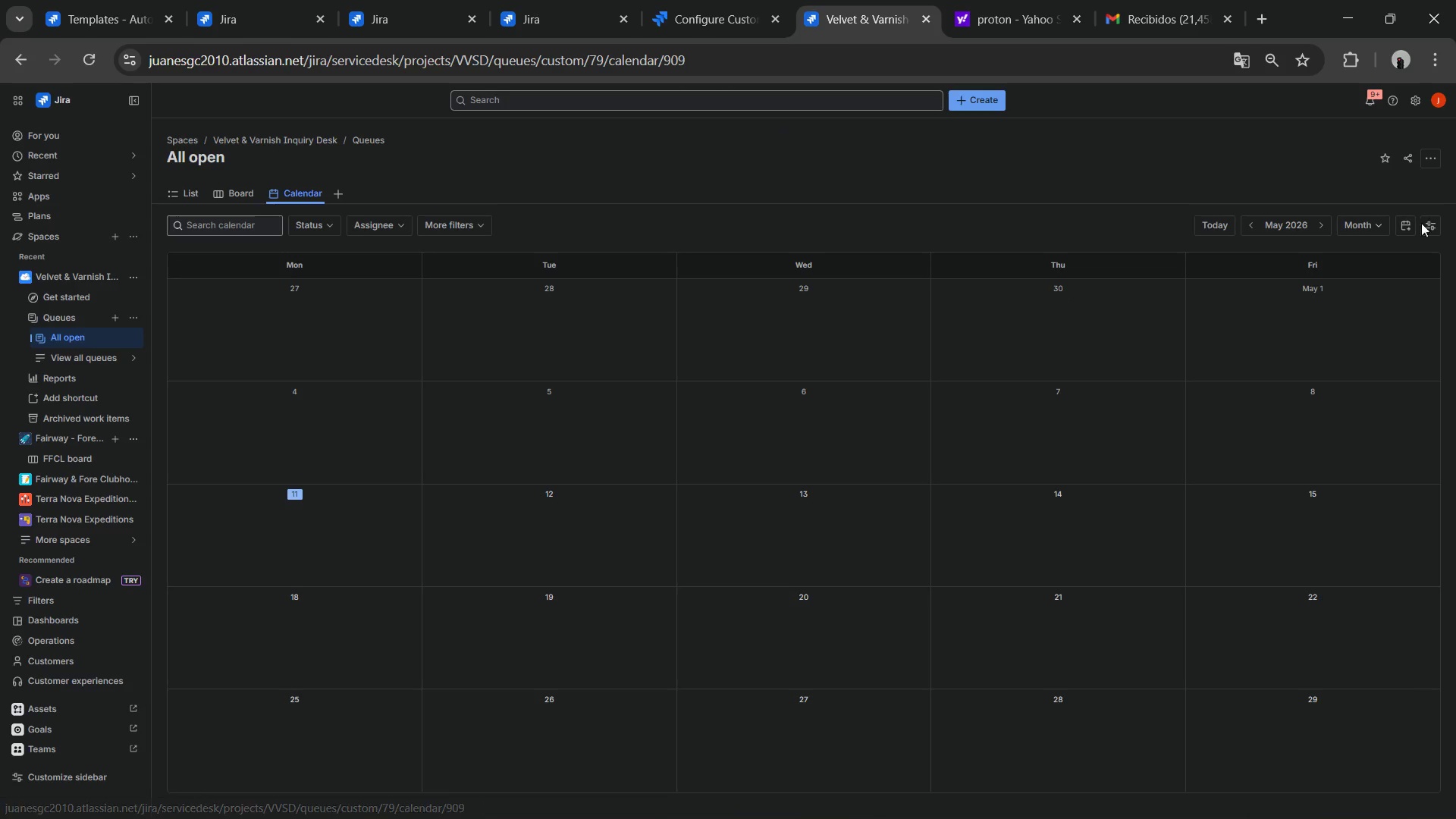 
left_click([1429, 229])
 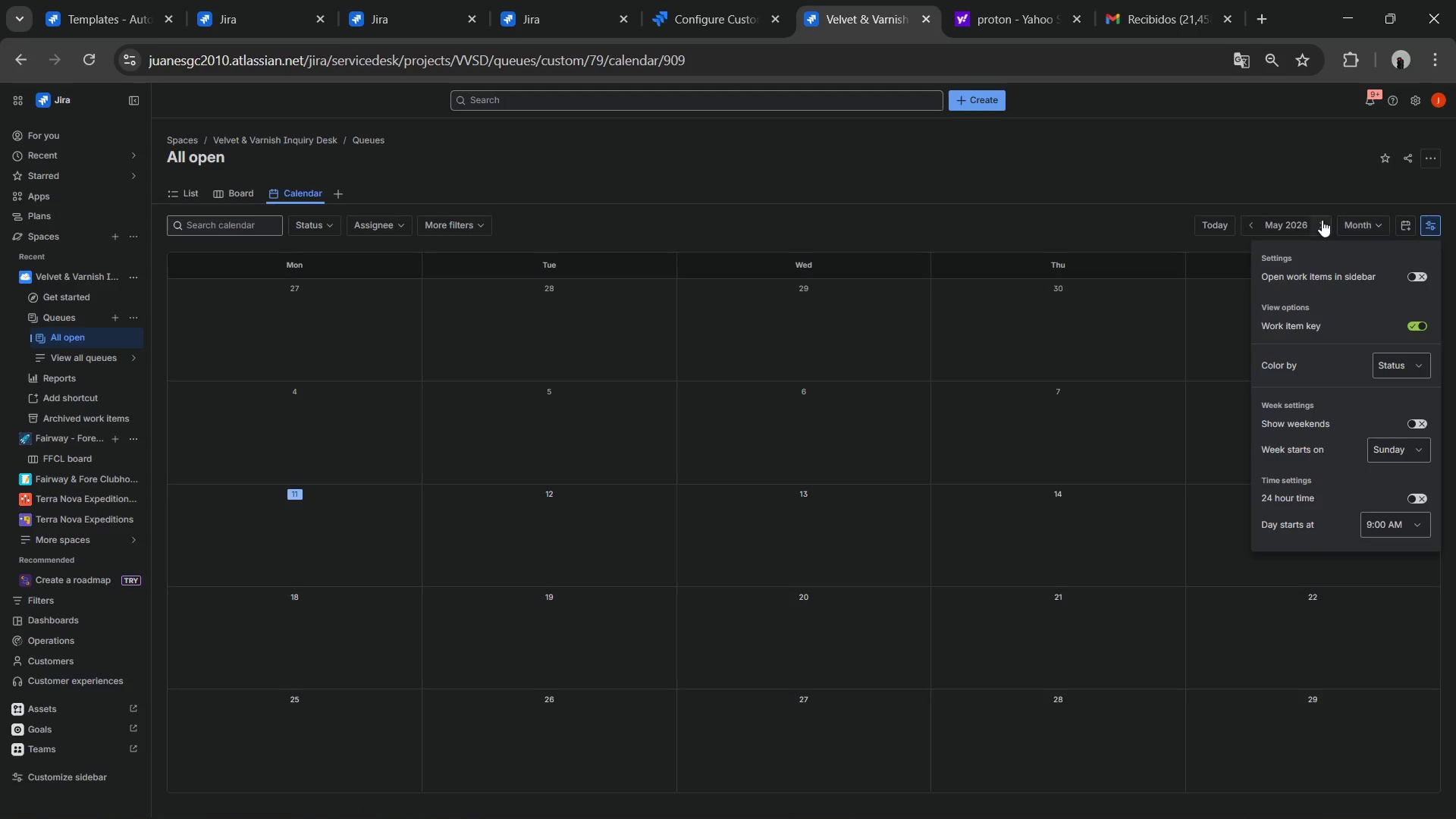 
left_click([1432, 158])
 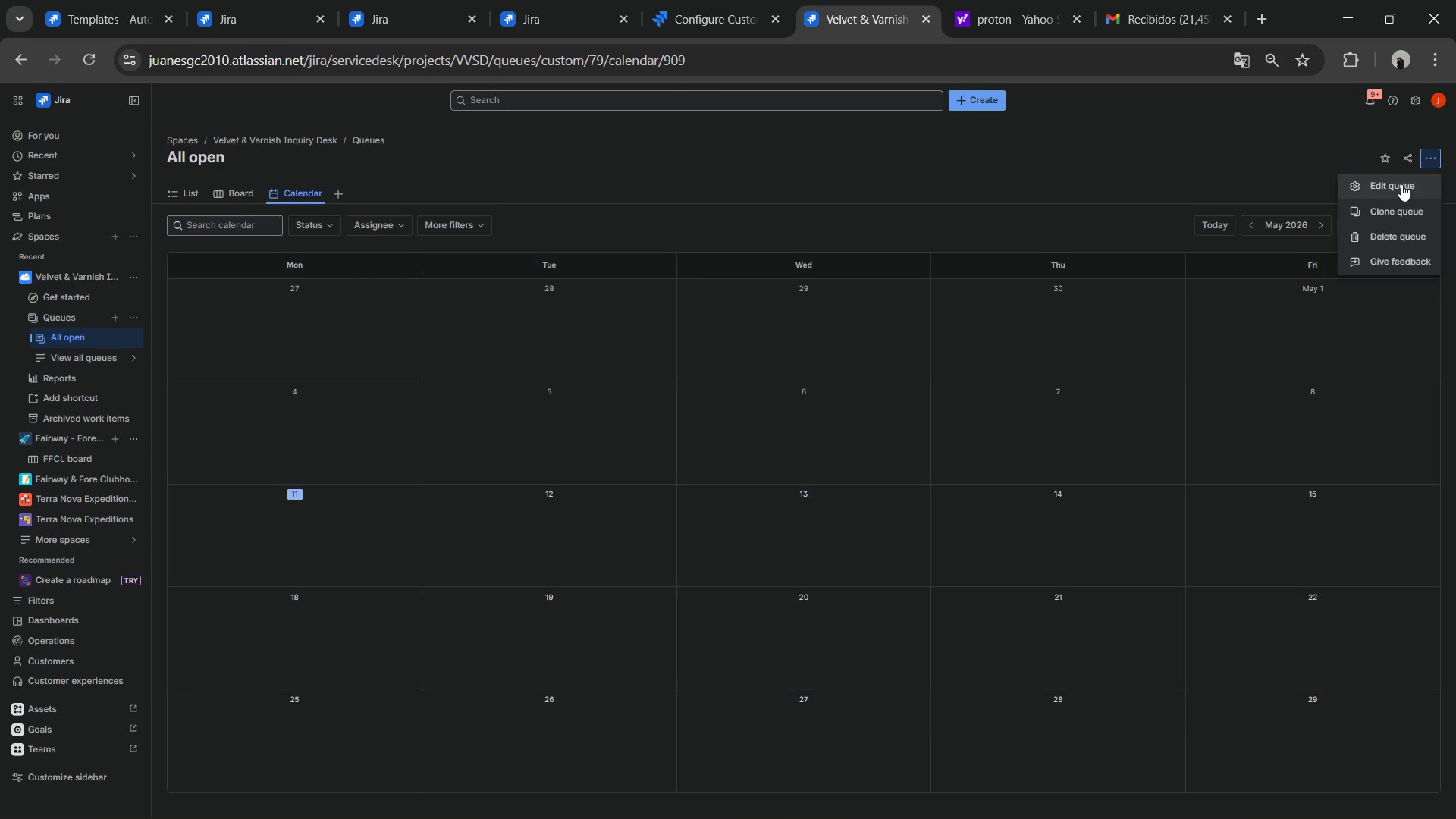 
left_click([1401, 184])
 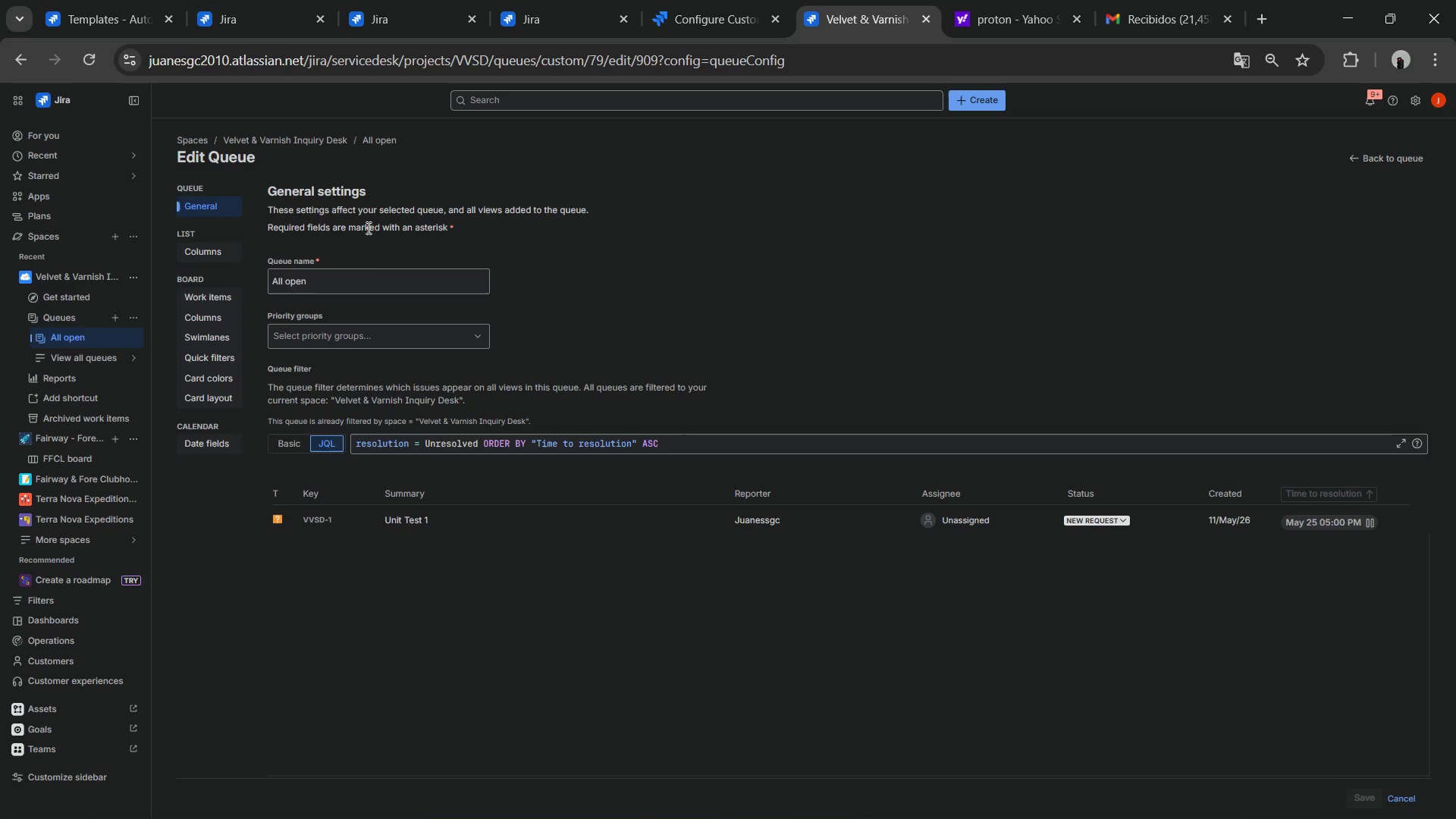 
wait(6.69)
 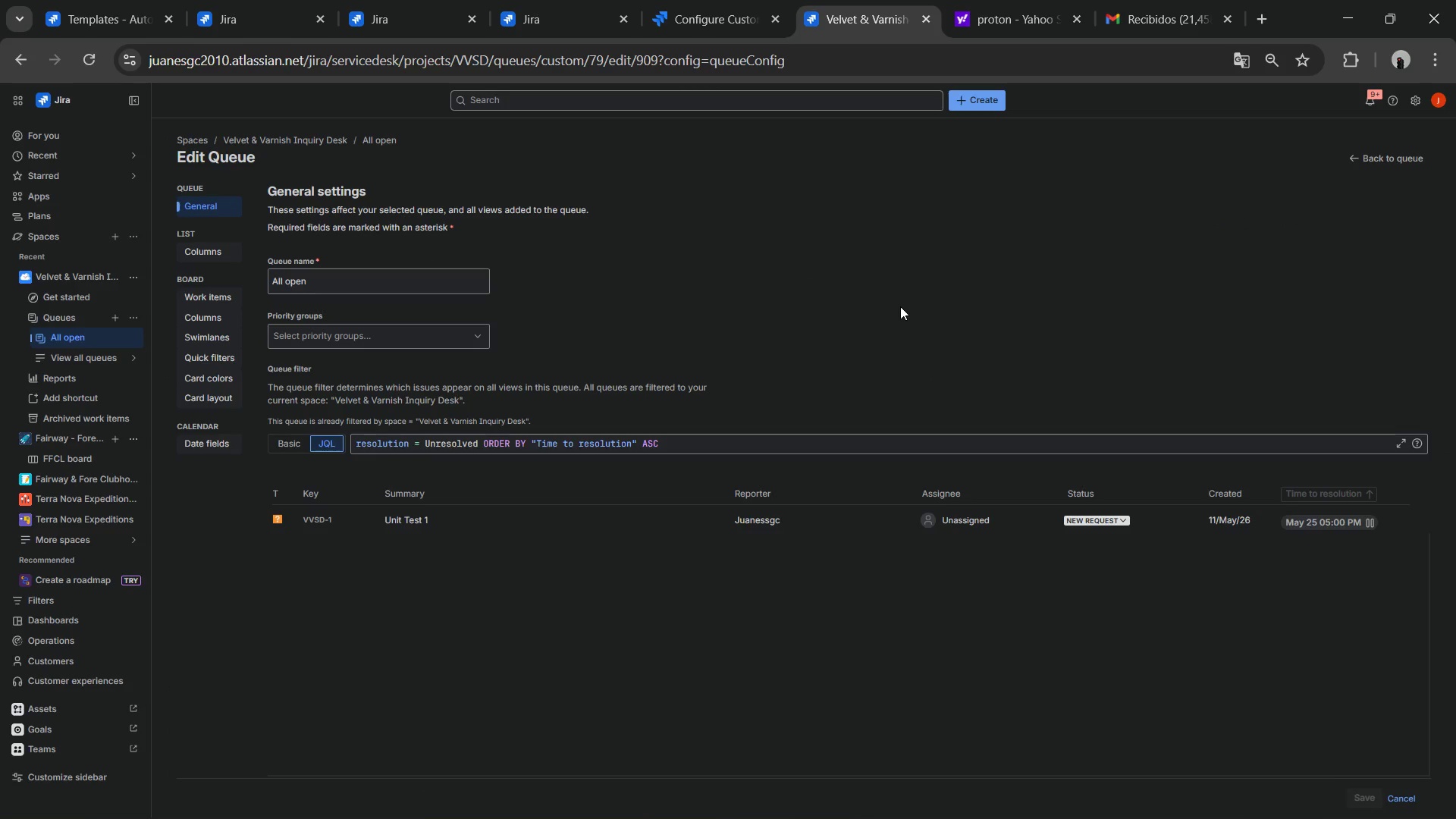 
left_click([222, 447])
 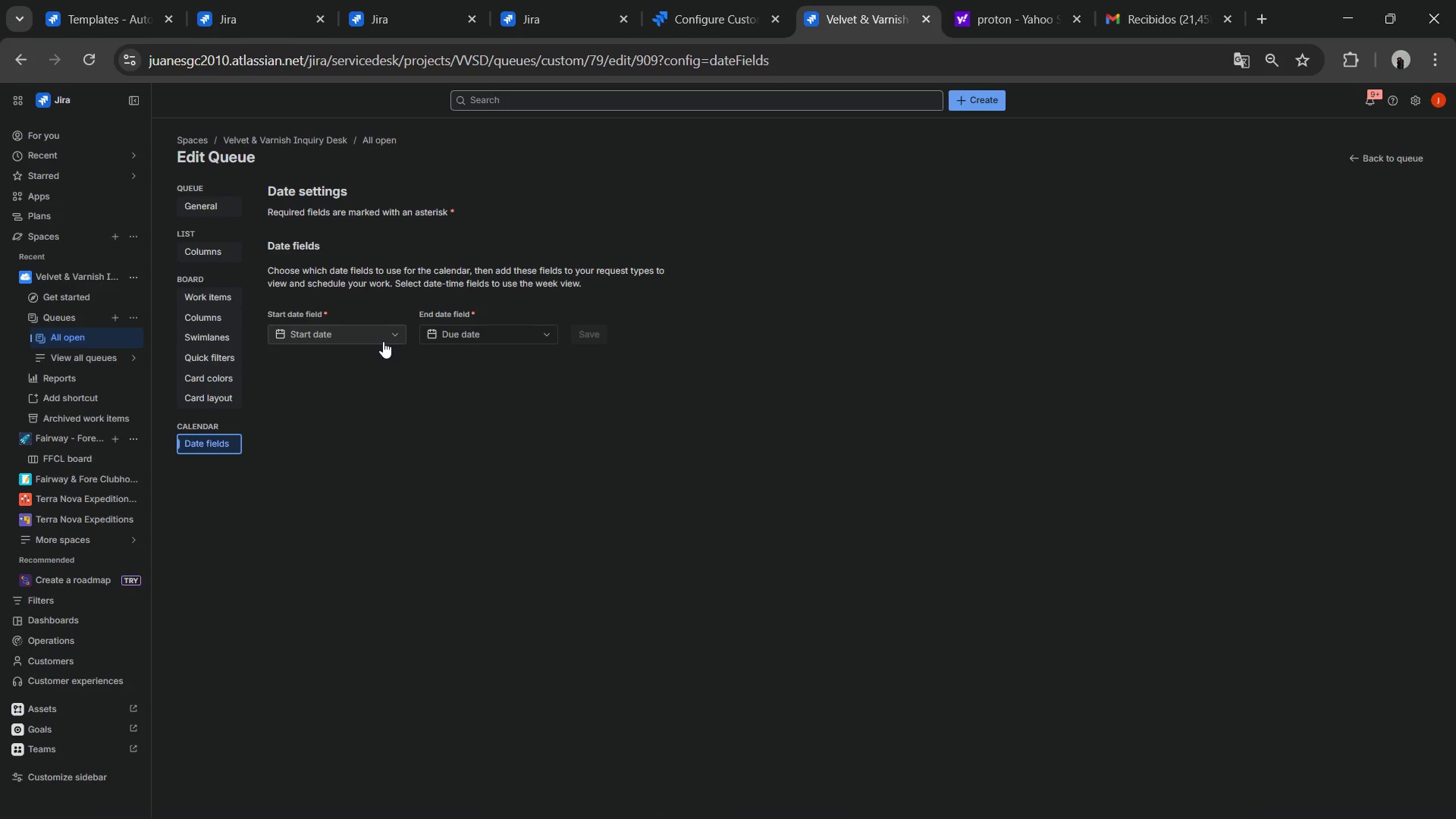 
wait(5.7)
 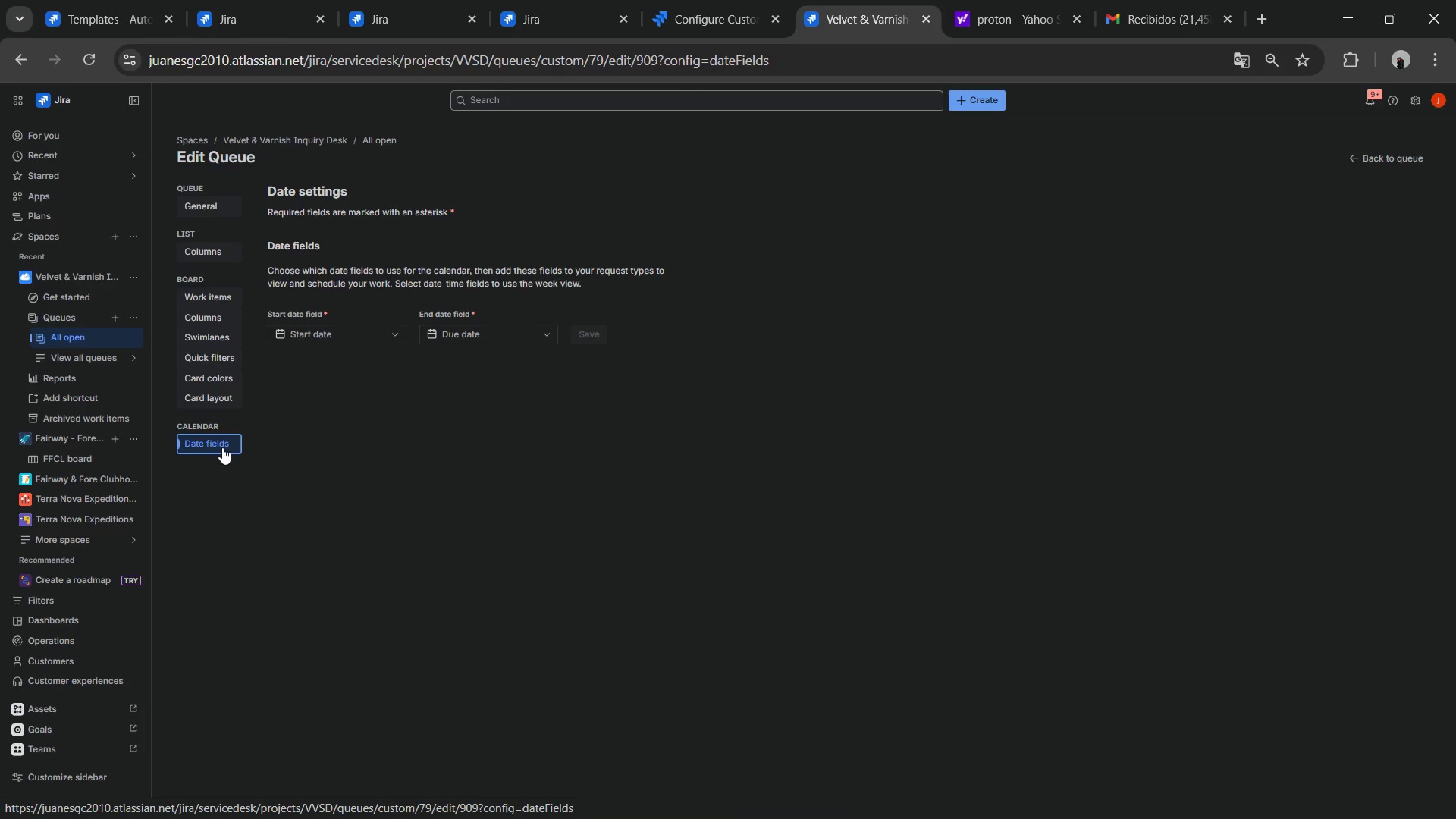 
left_click([383, 341])
 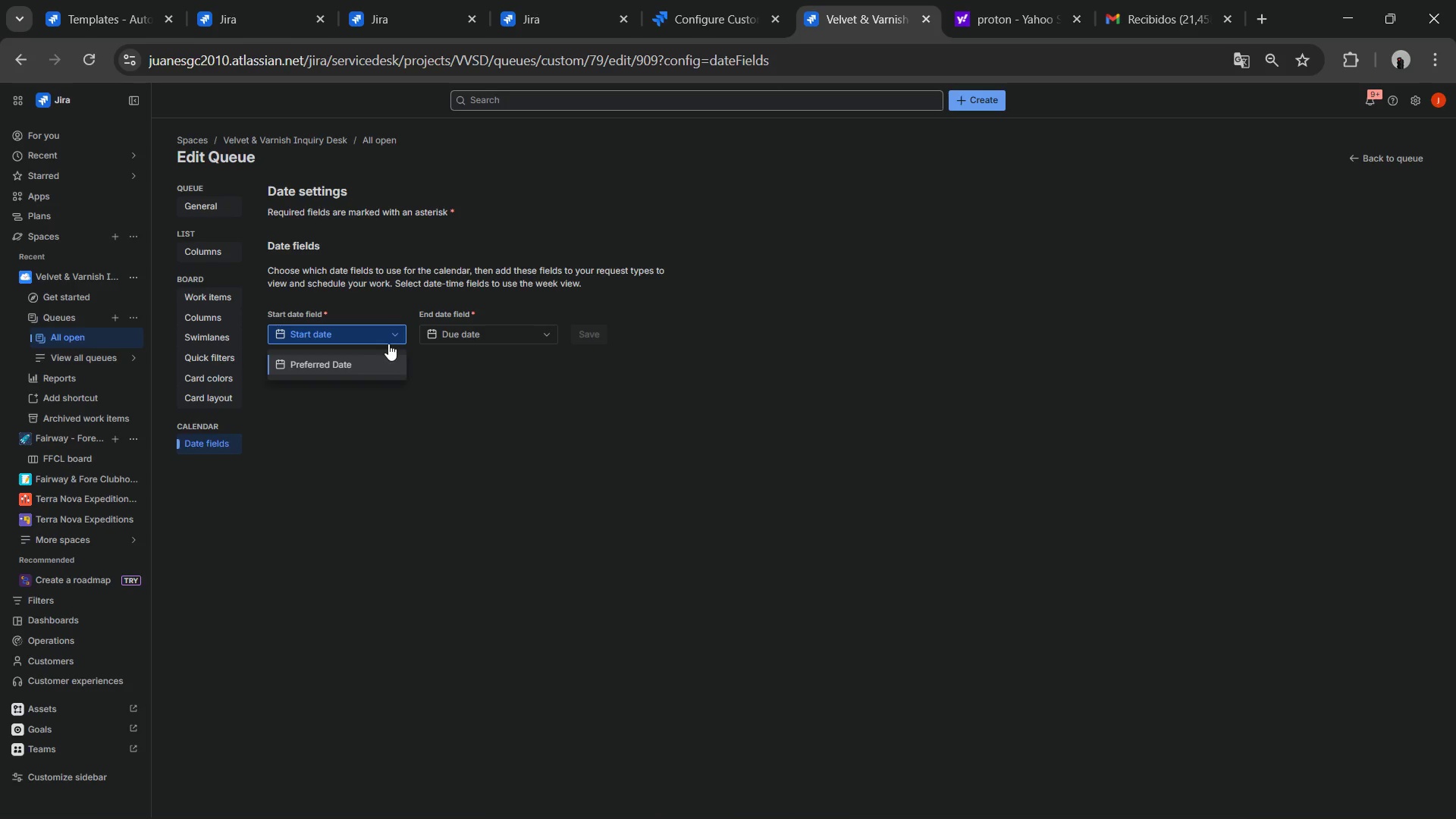 
left_click([456, 334])
 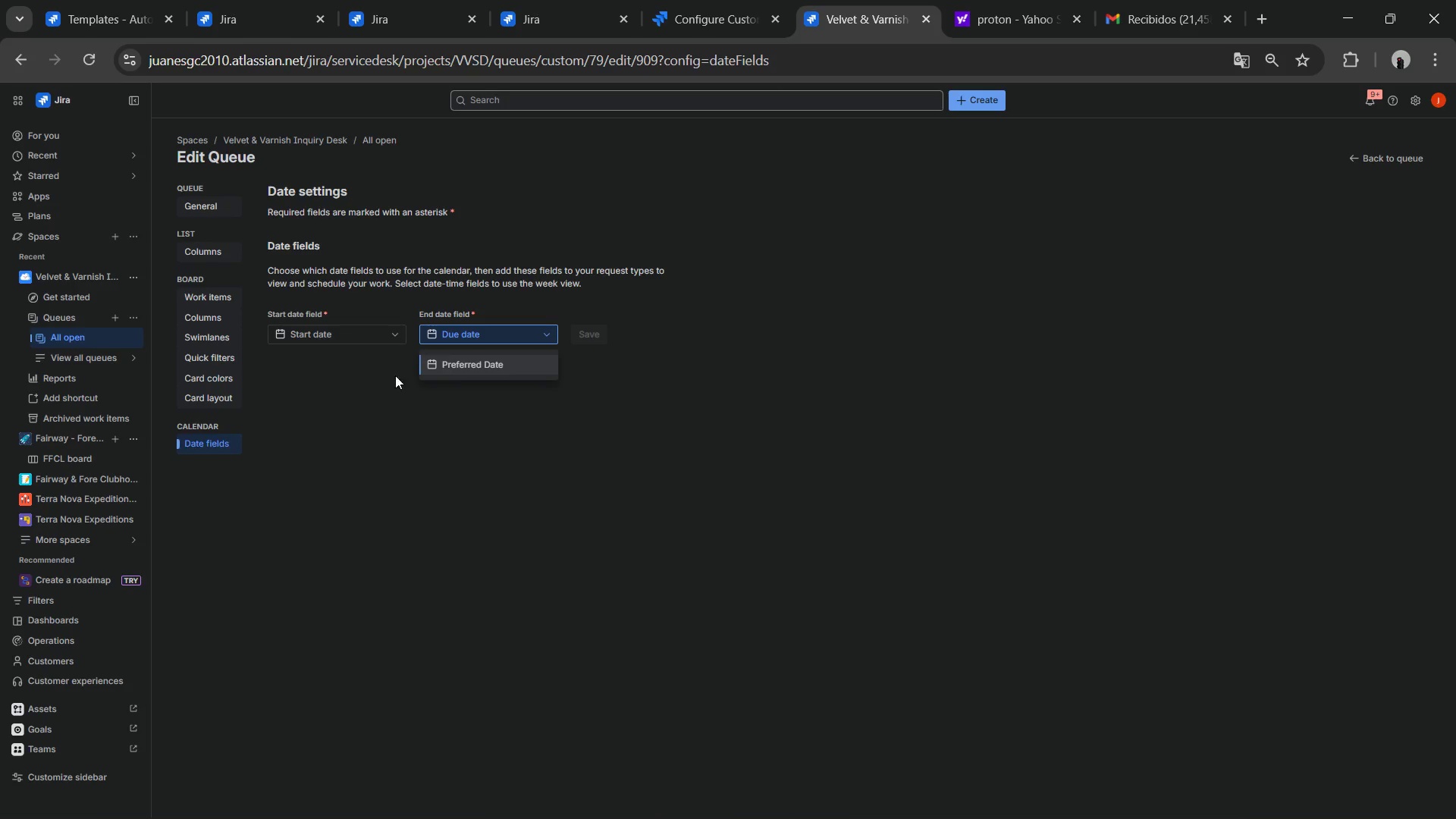 
left_click([488, 369])
 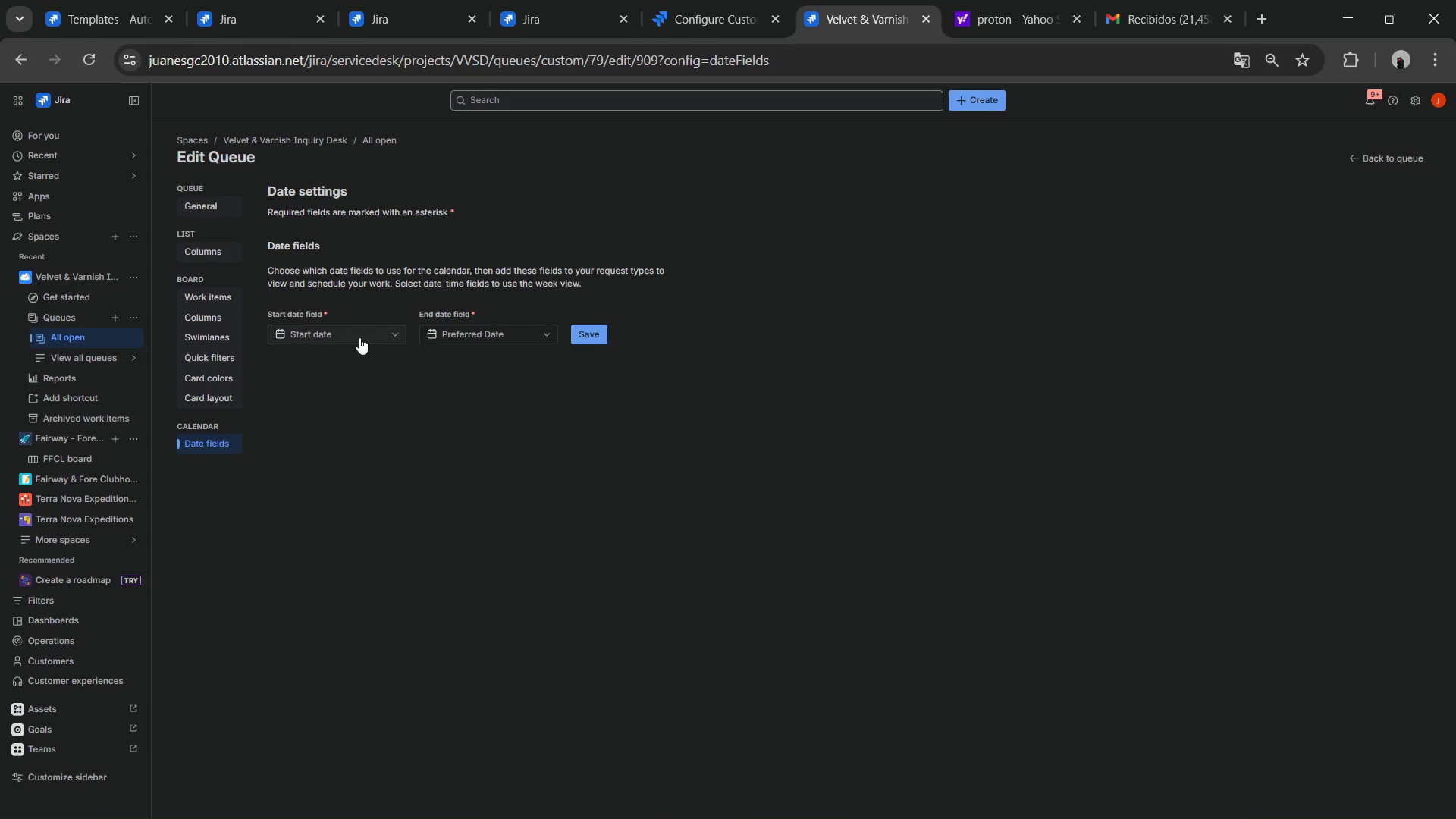 
left_click([357, 337])
 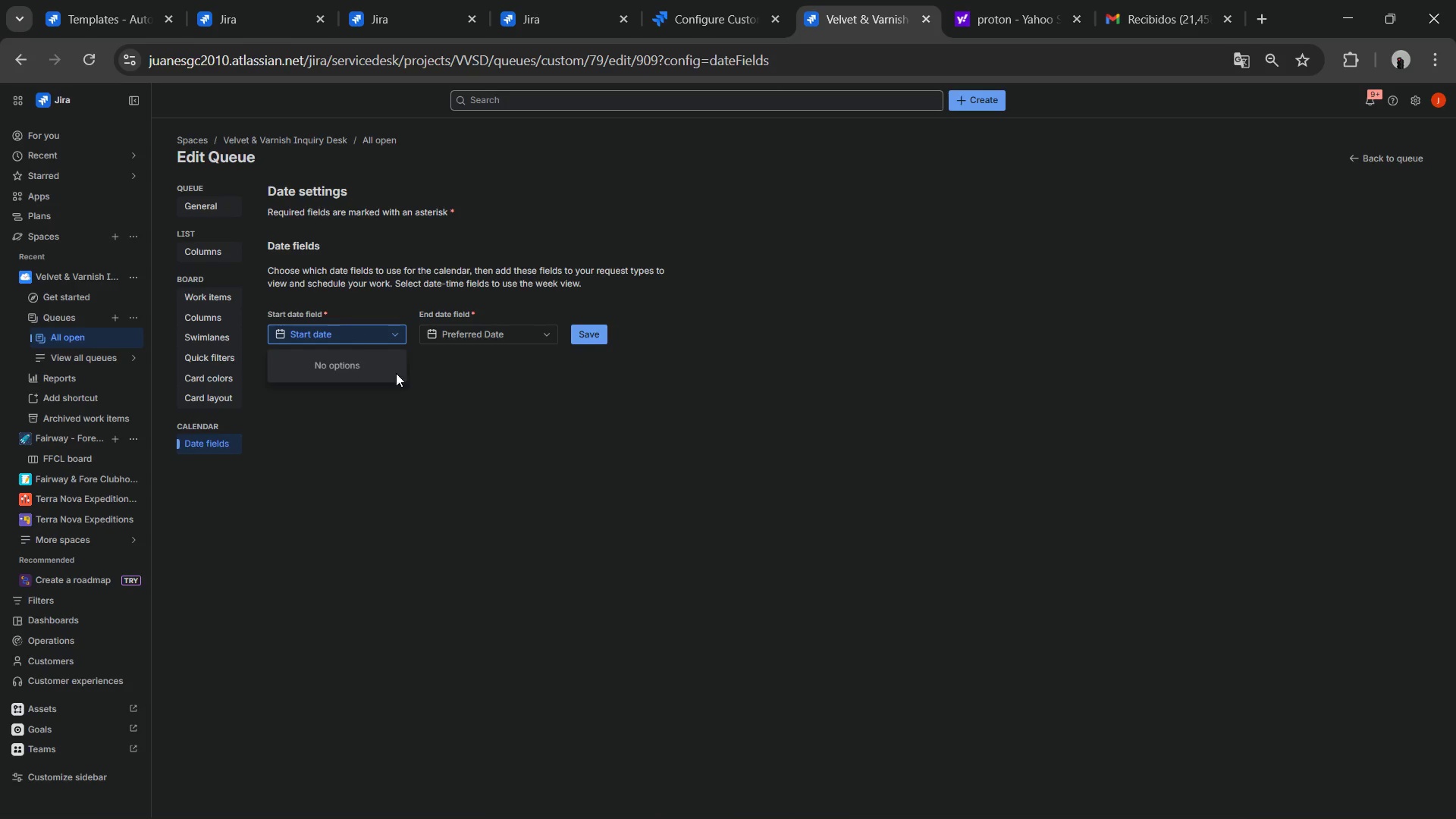 
left_click([582, 403])
 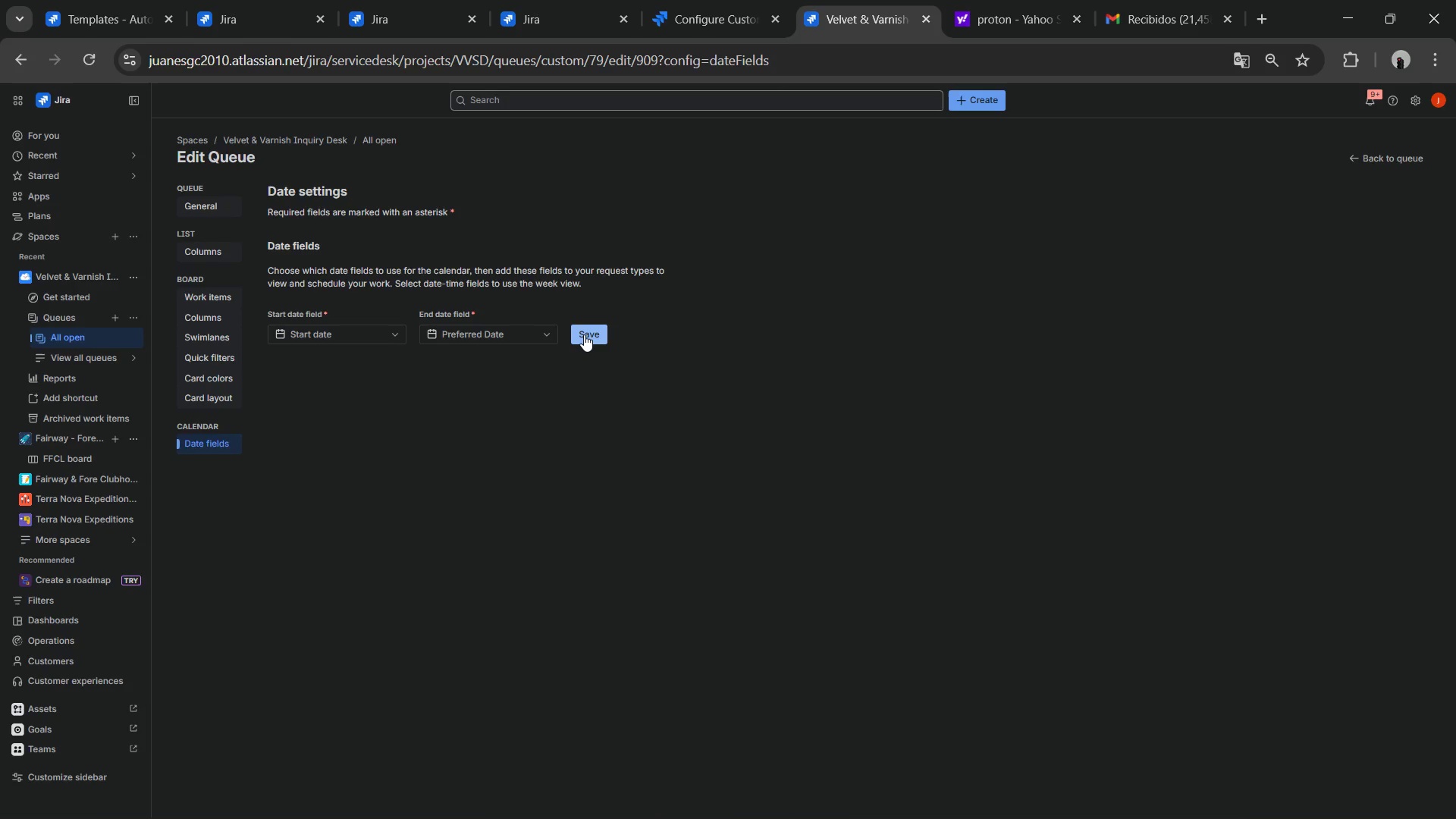 
left_click([584, 334])
 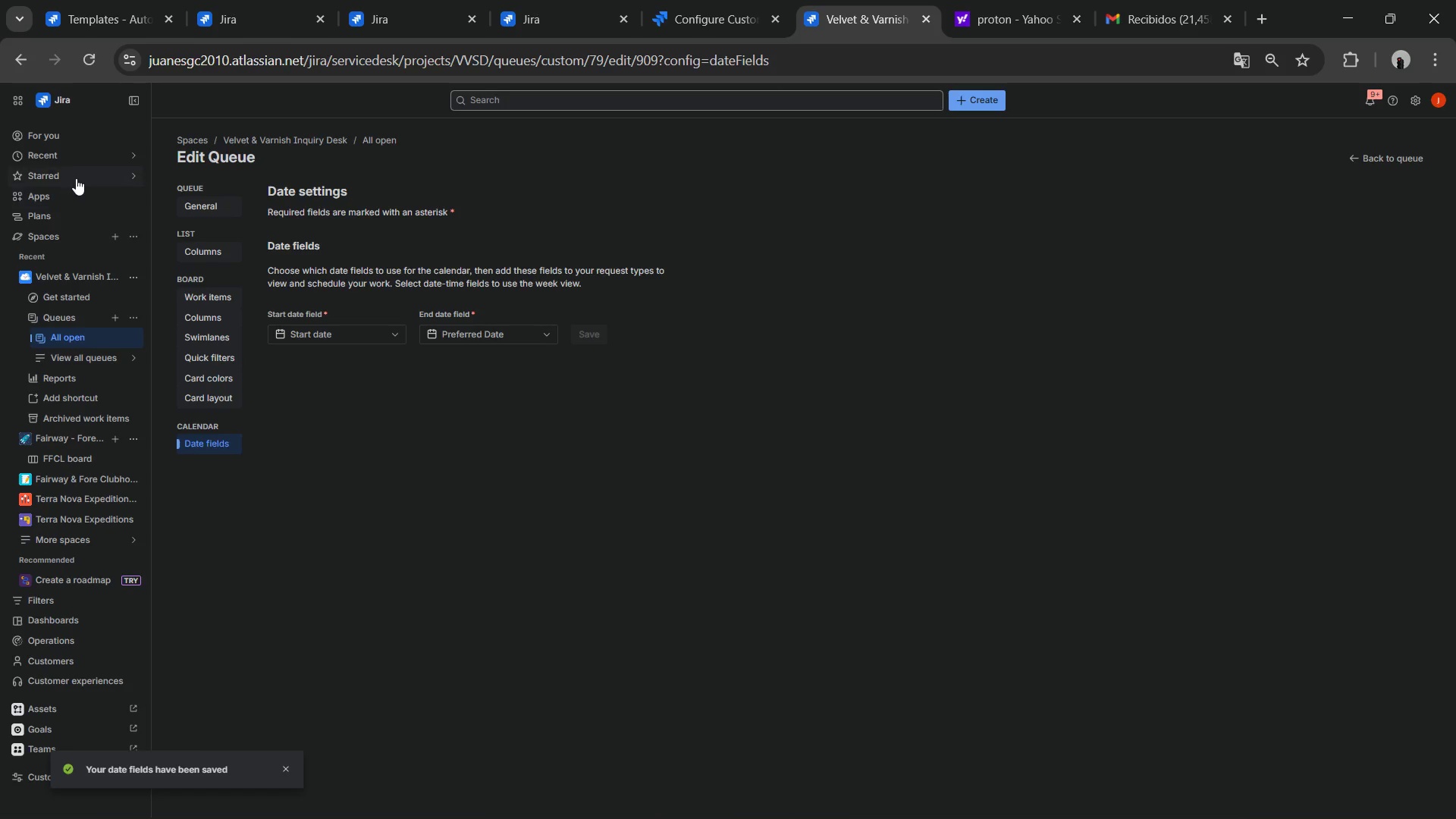 
wait(6.39)
 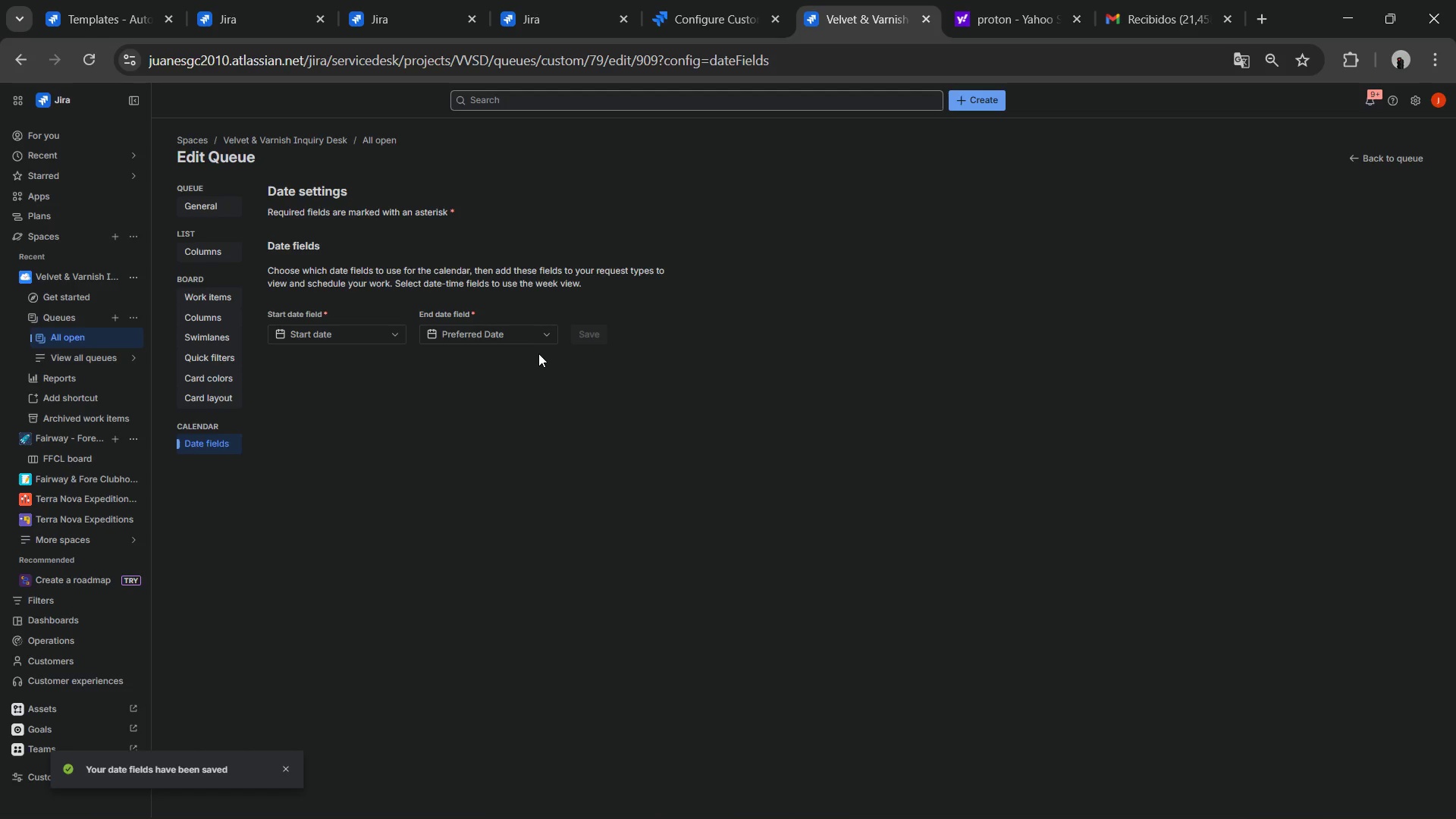 
mouse_move([82, 268])
 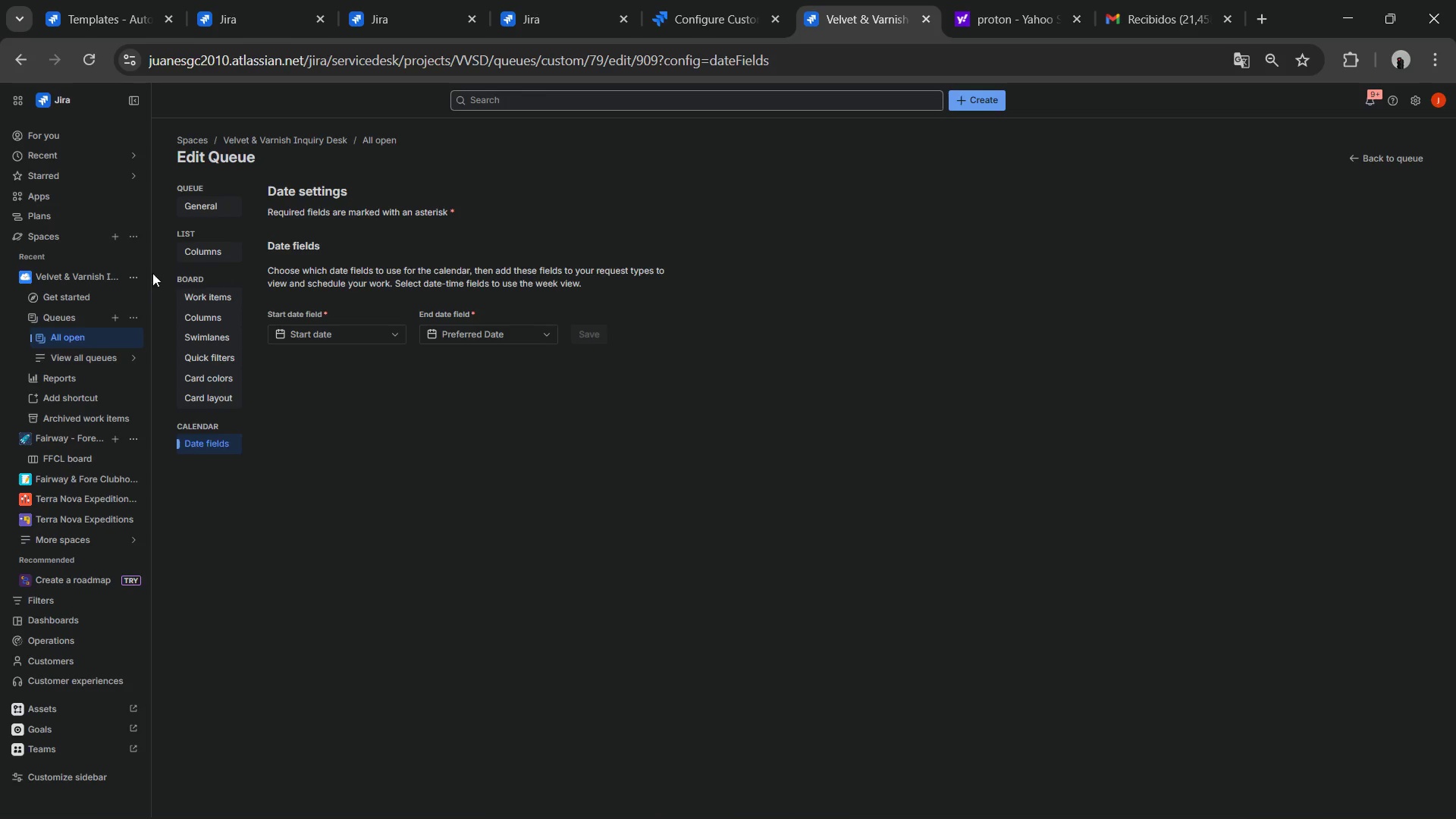 
left_click([133, 278])
 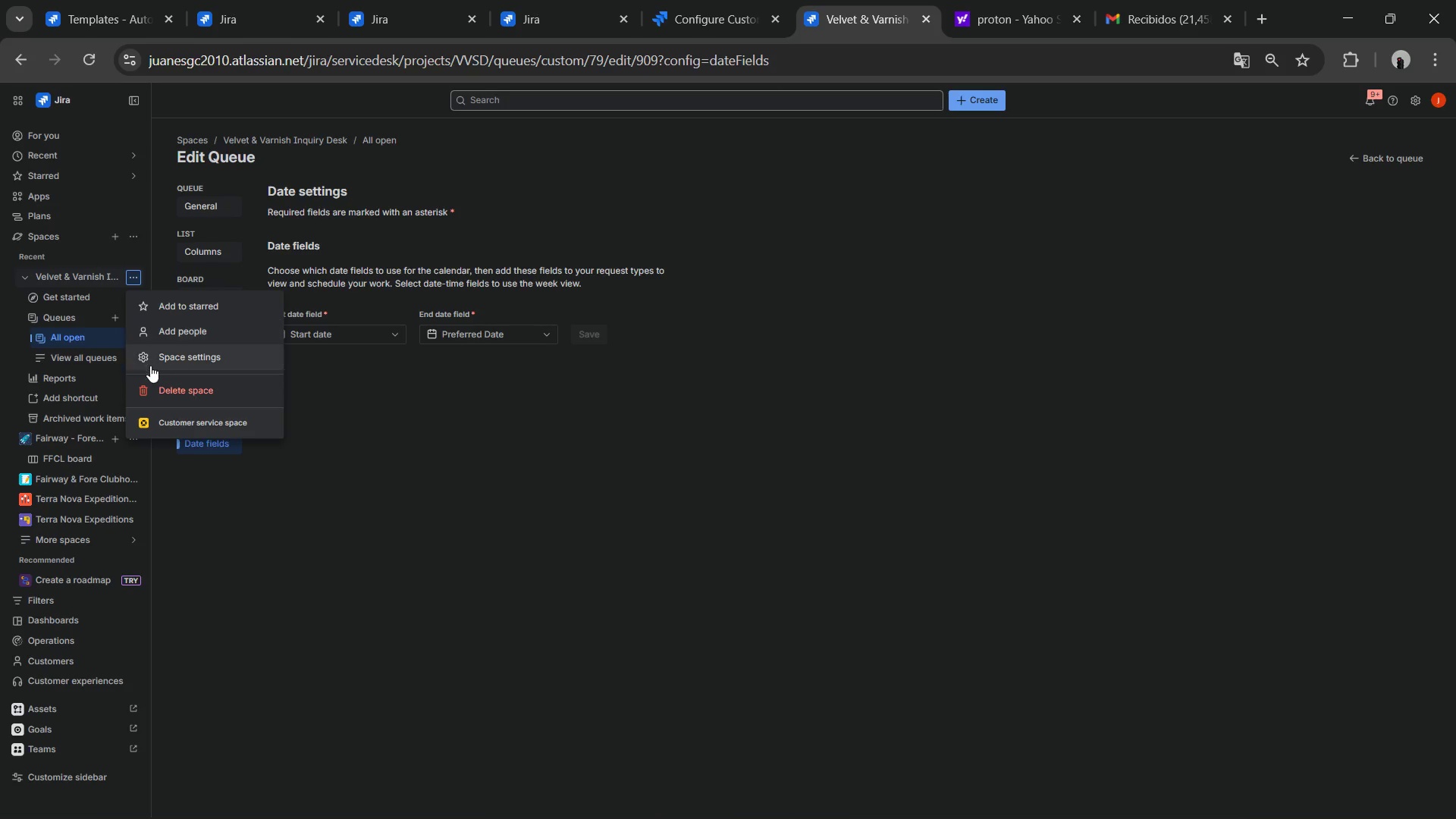 
left_click([150, 366])
 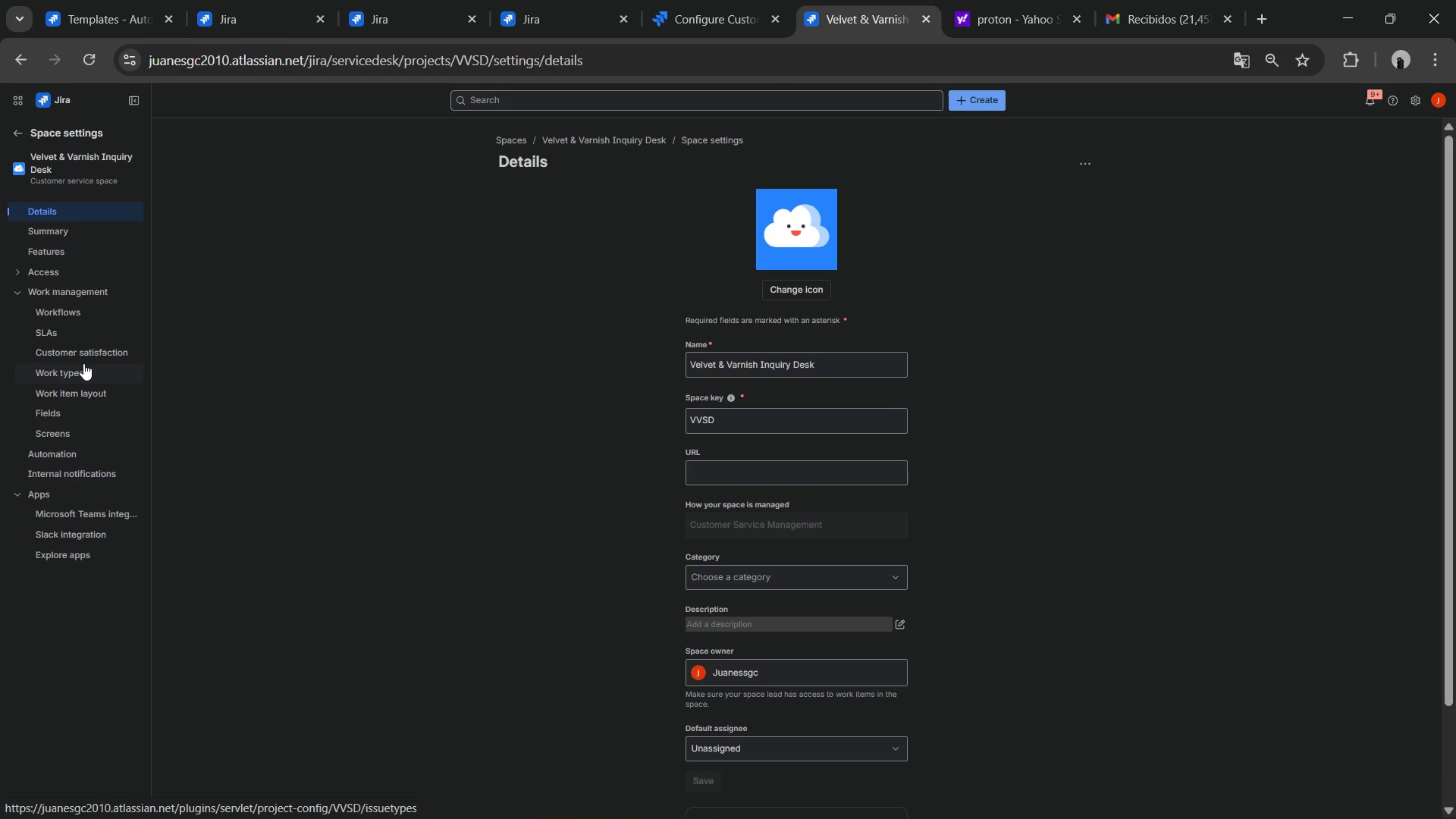 
wait(5.08)
 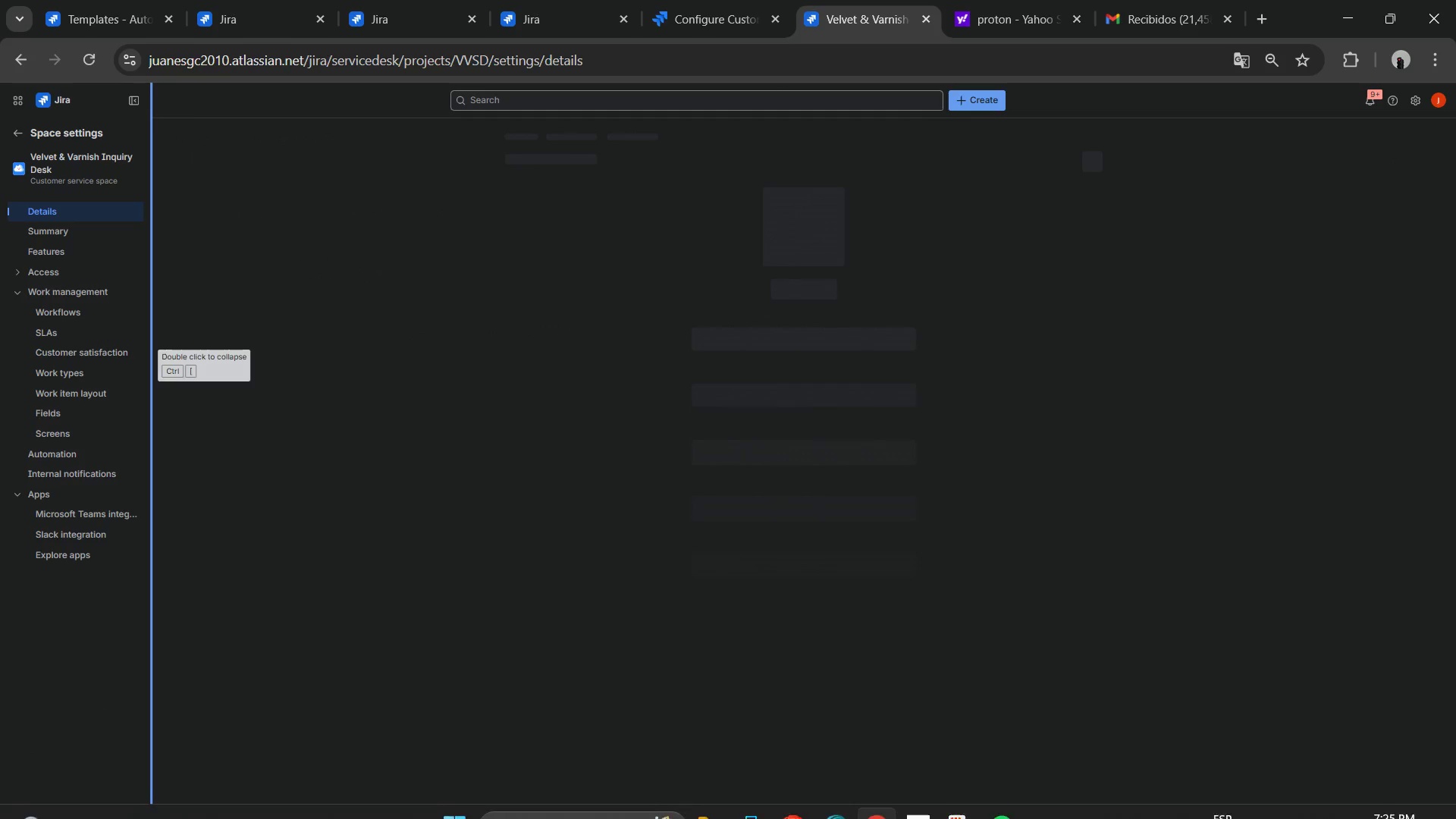 
left_click([86, 459])
 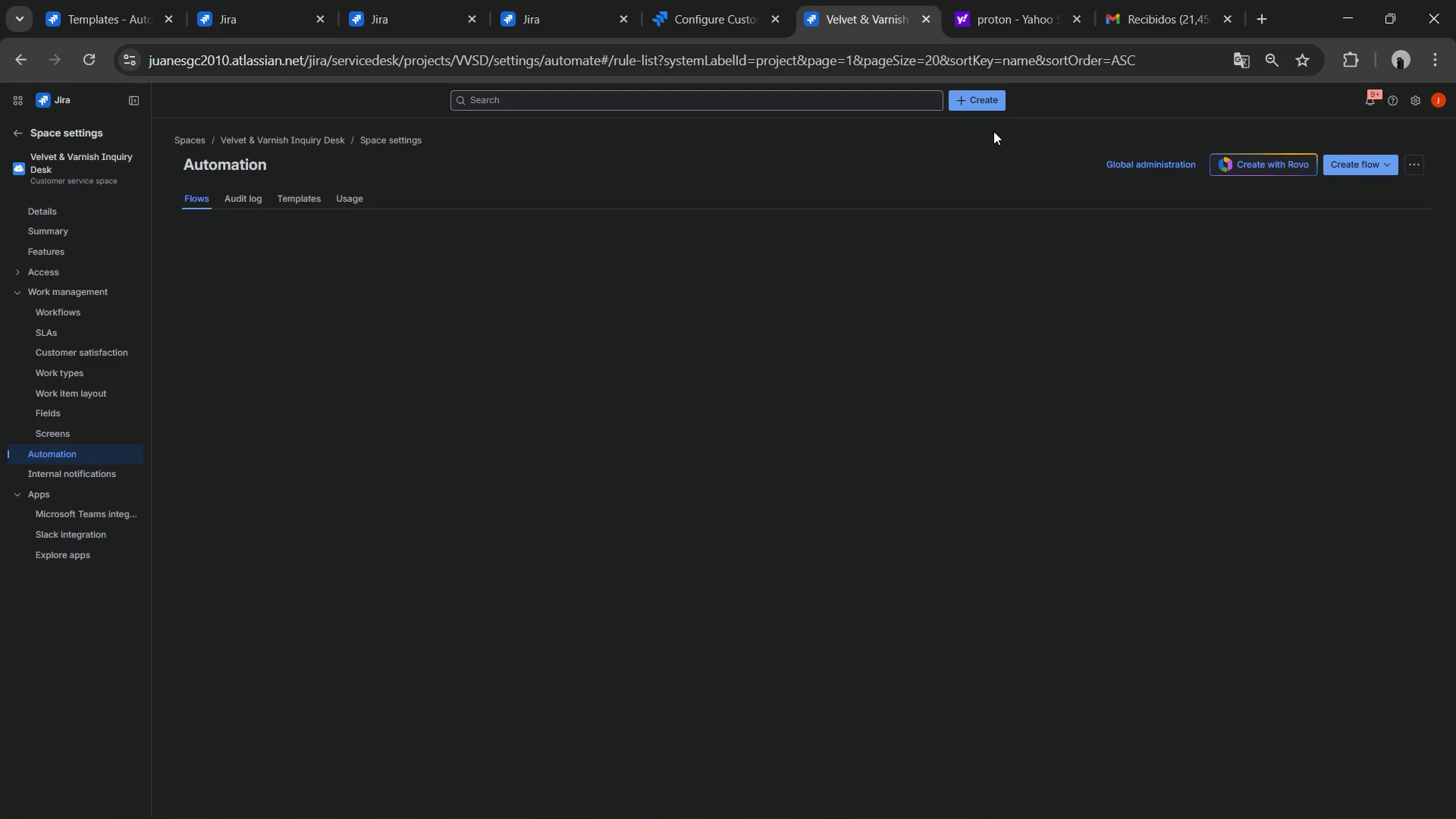 
right_click([894, 5])
 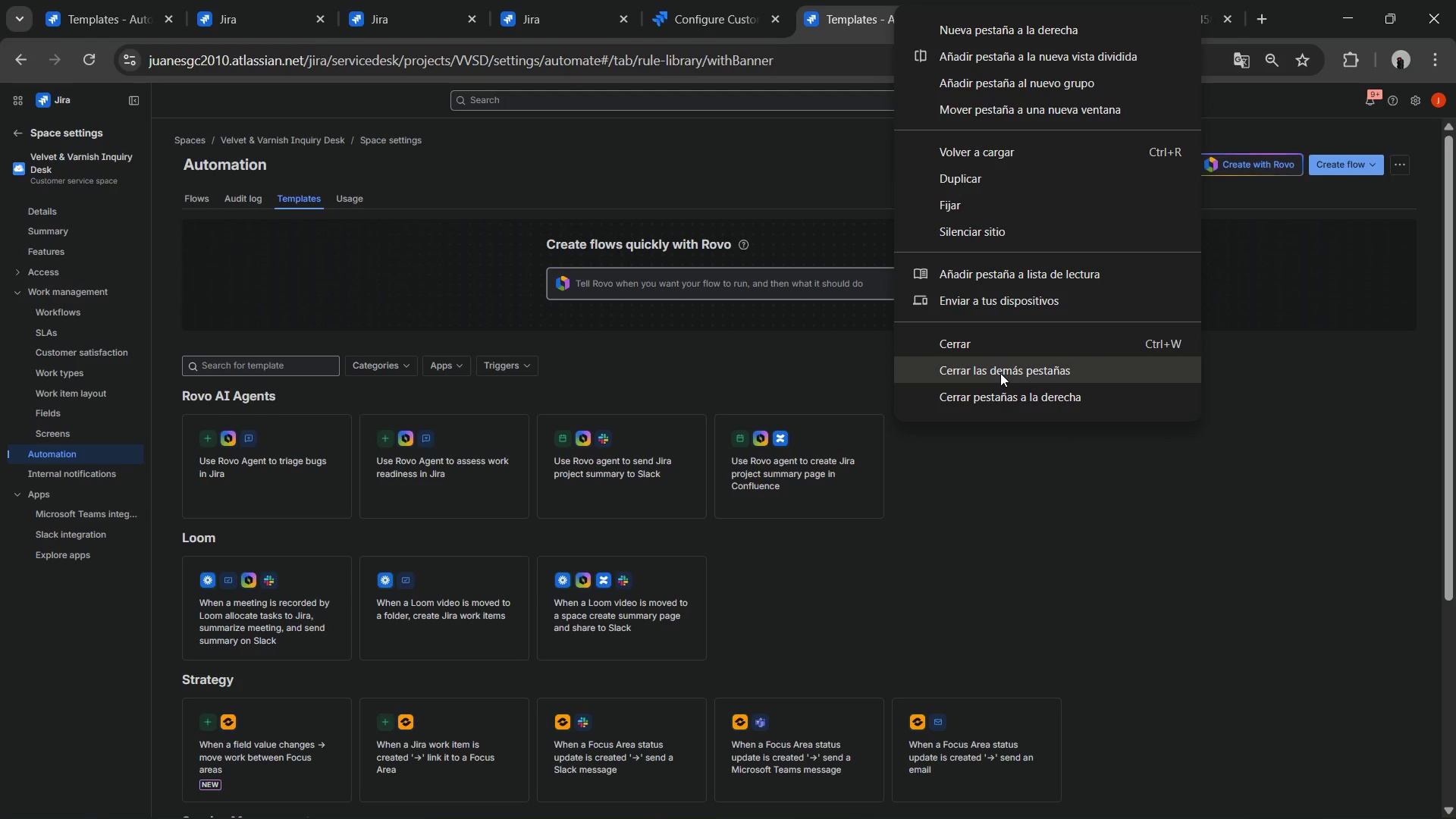 
left_click([989, 395])
 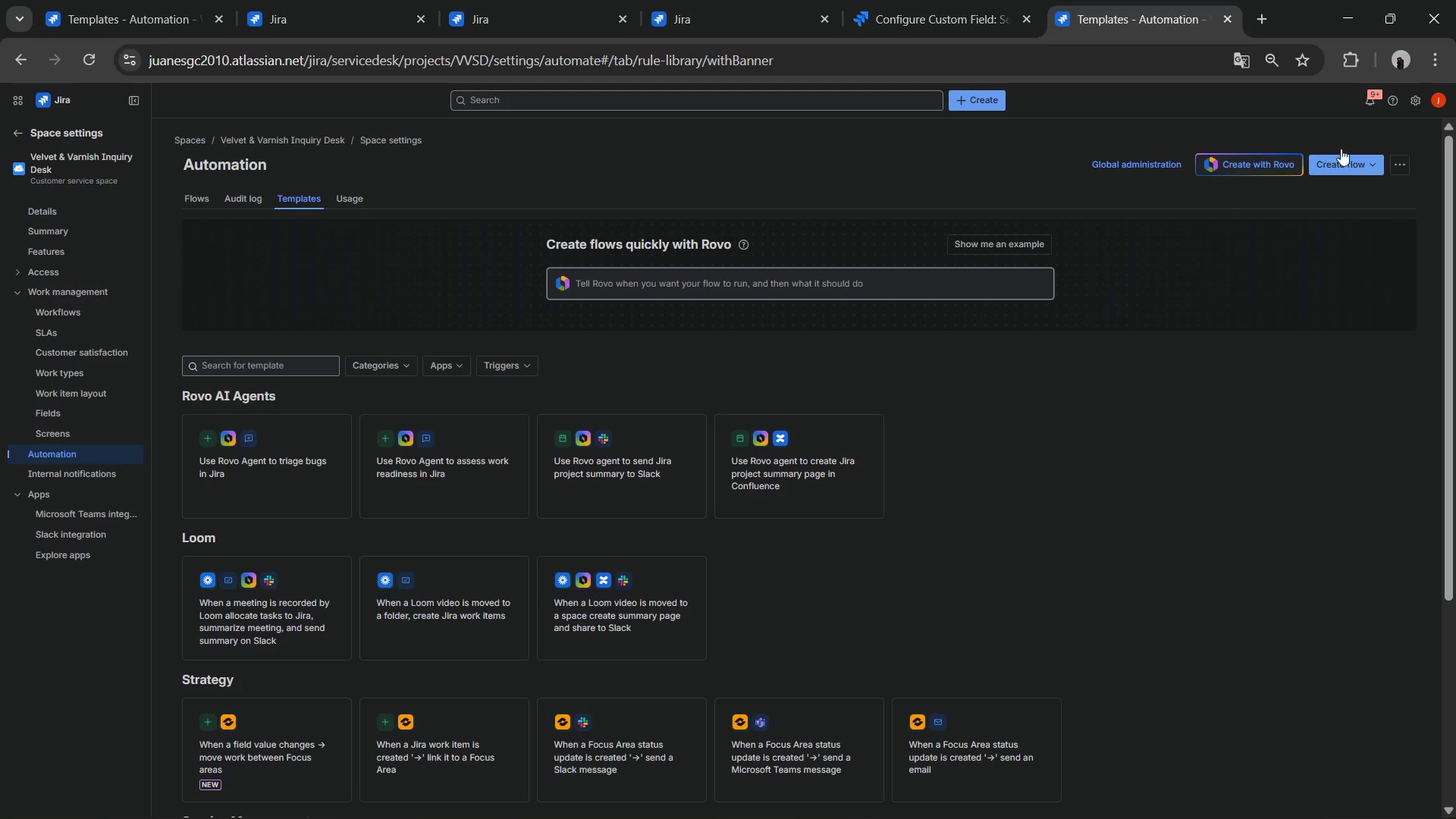 
left_click([1345, 166])
 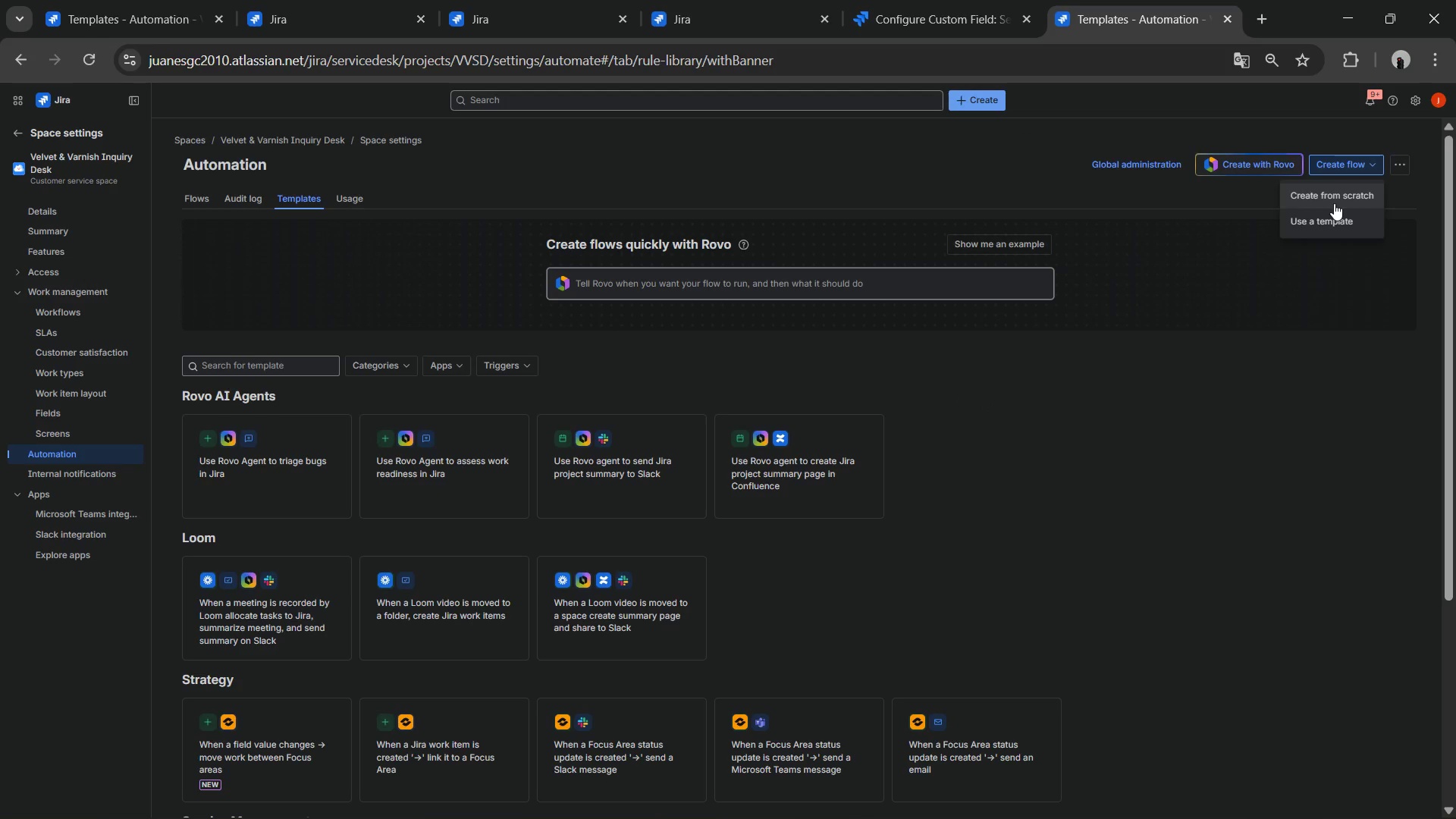 
left_click([1334, 203])
 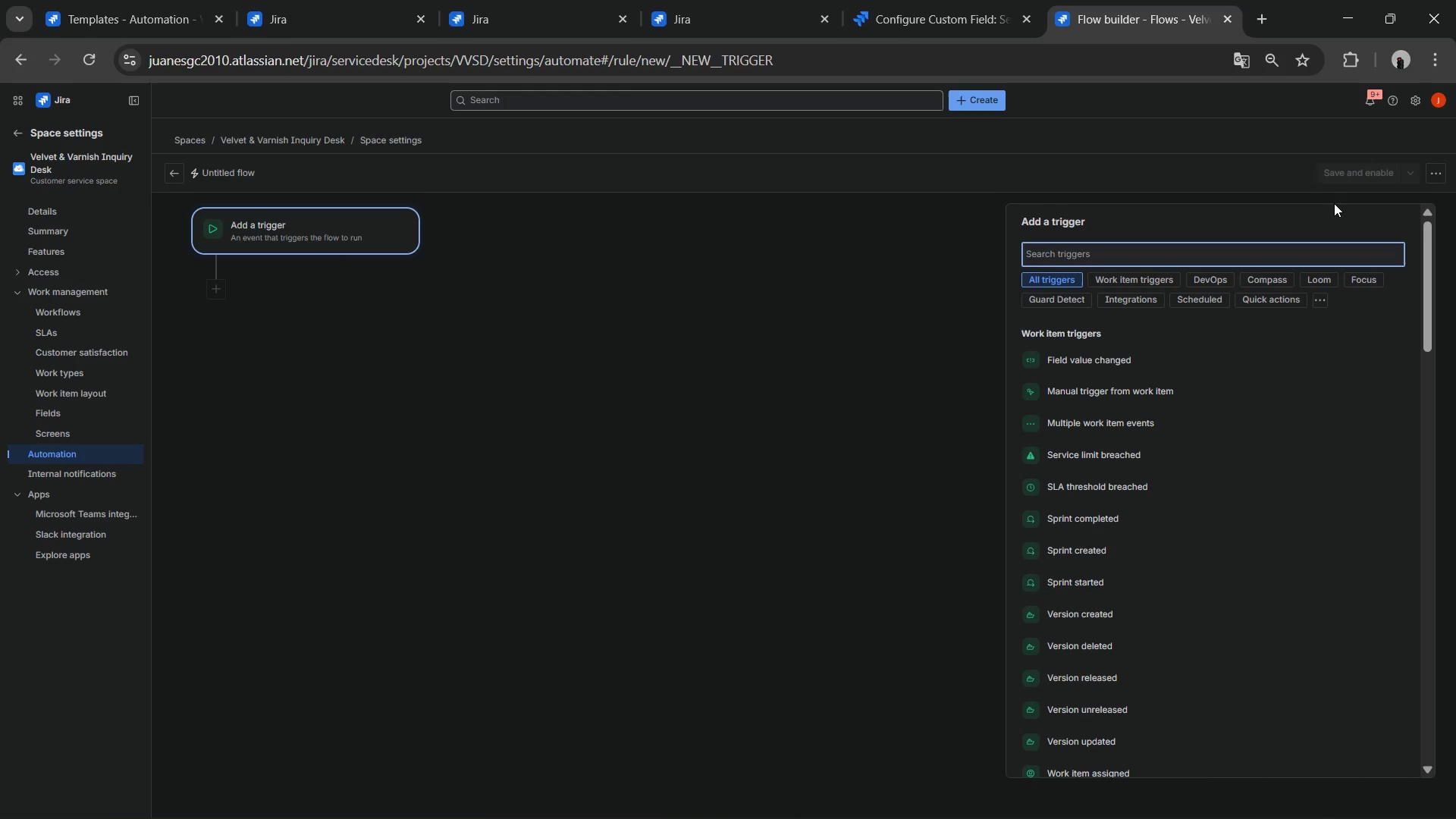 
type(tra)
 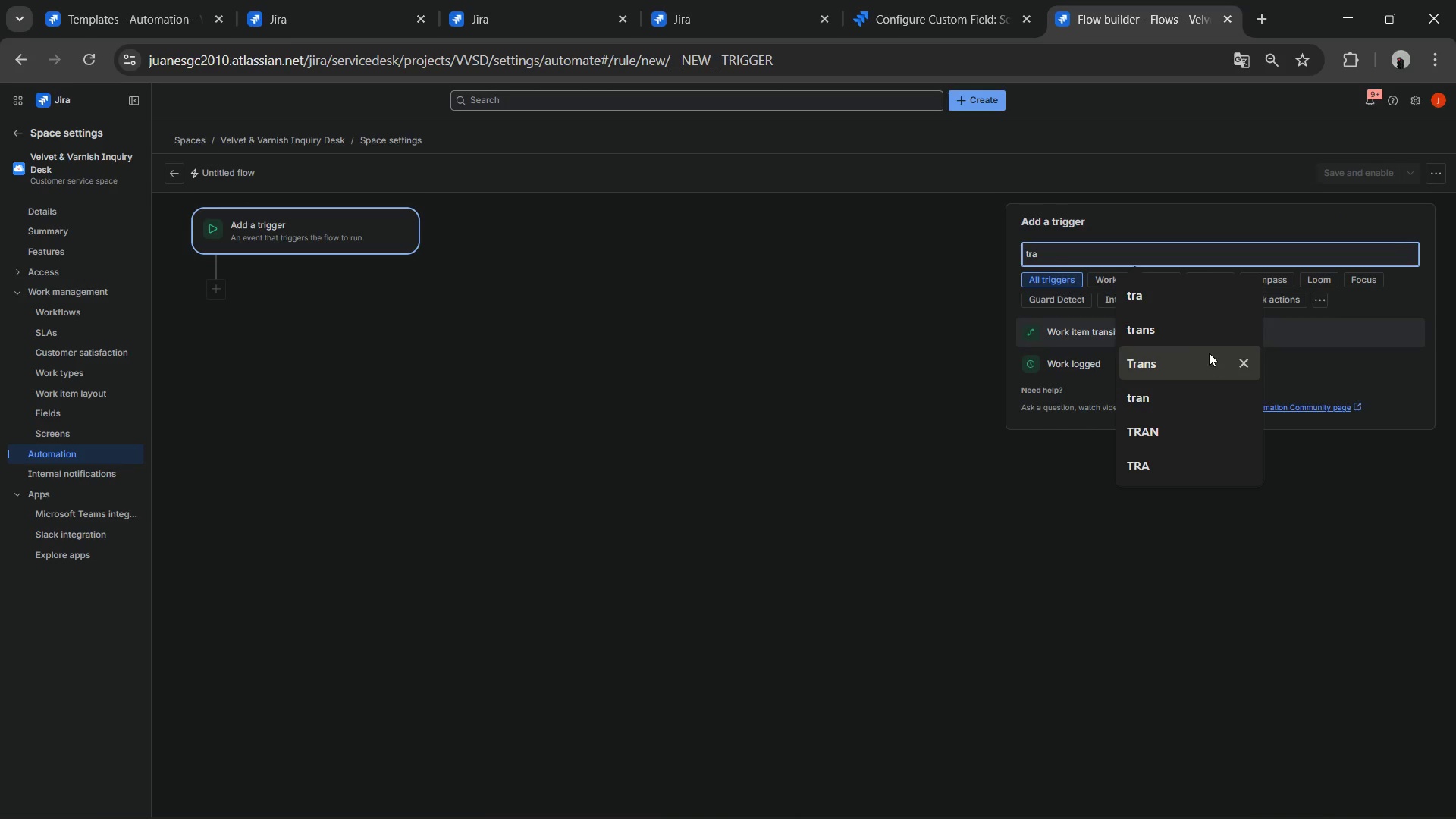 
left_click([1106, 329])
 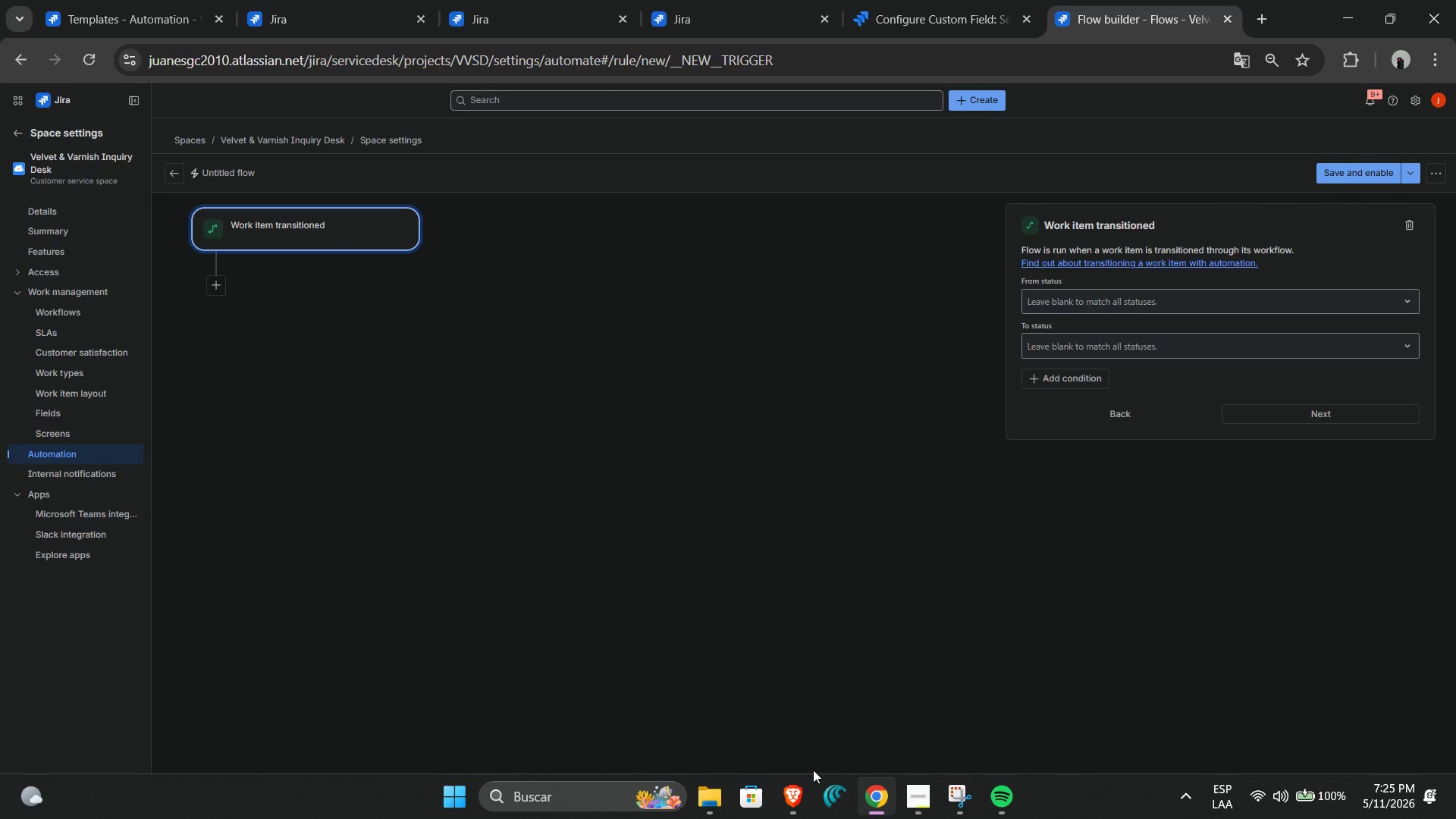 
wait(5.59)
 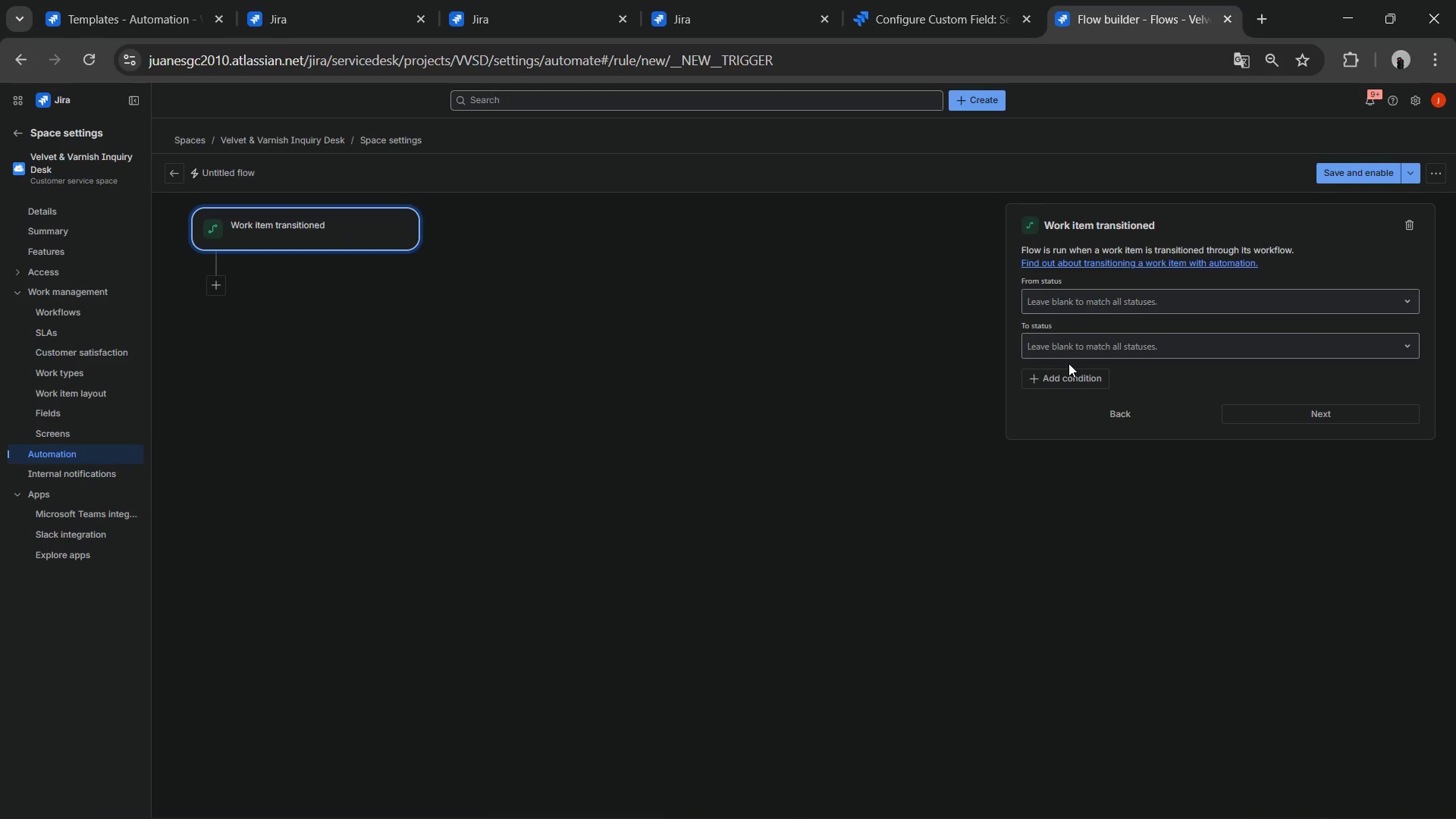 
left_click([1117, 357])
 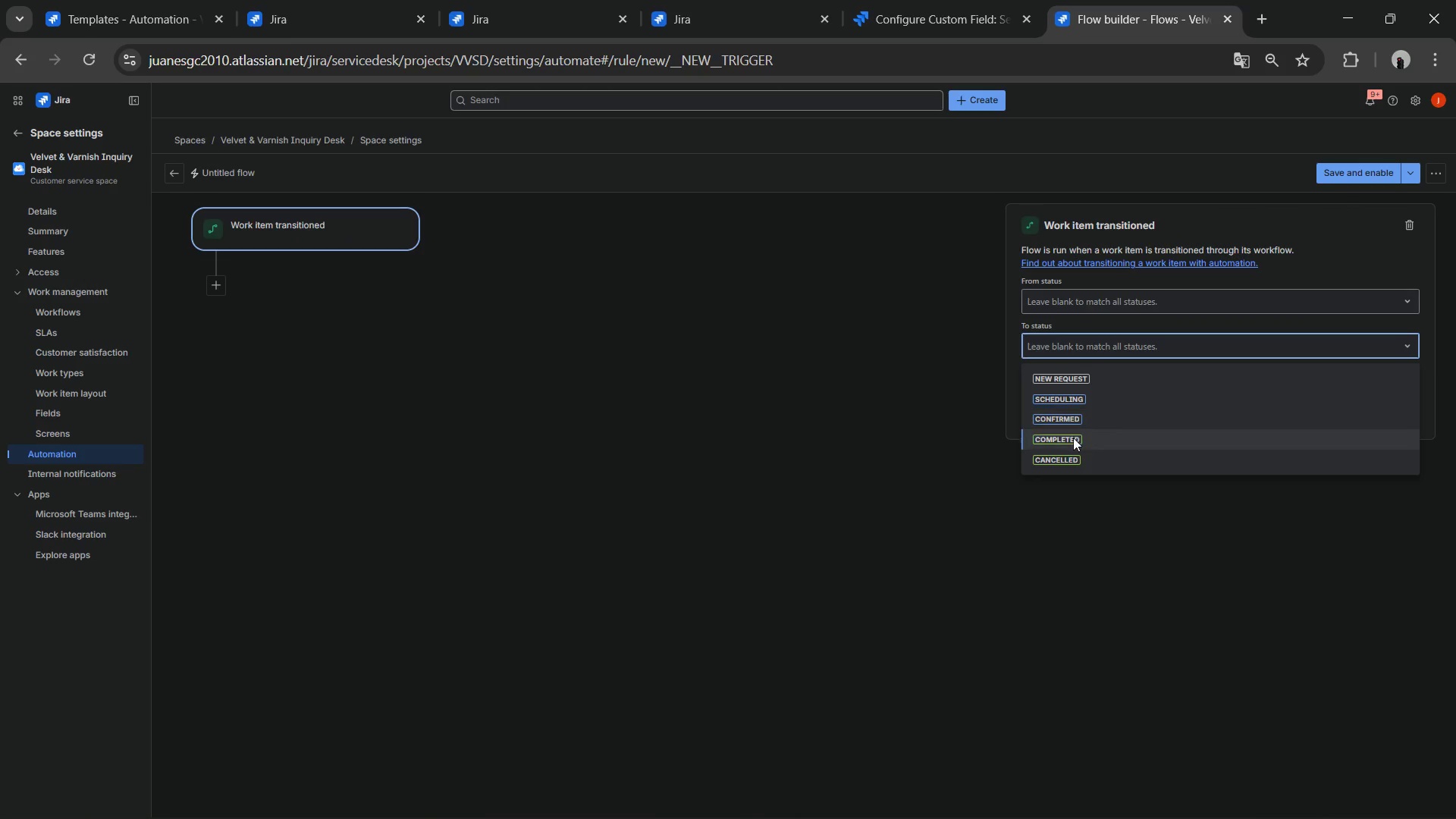 
left_click([1073, 438])
 